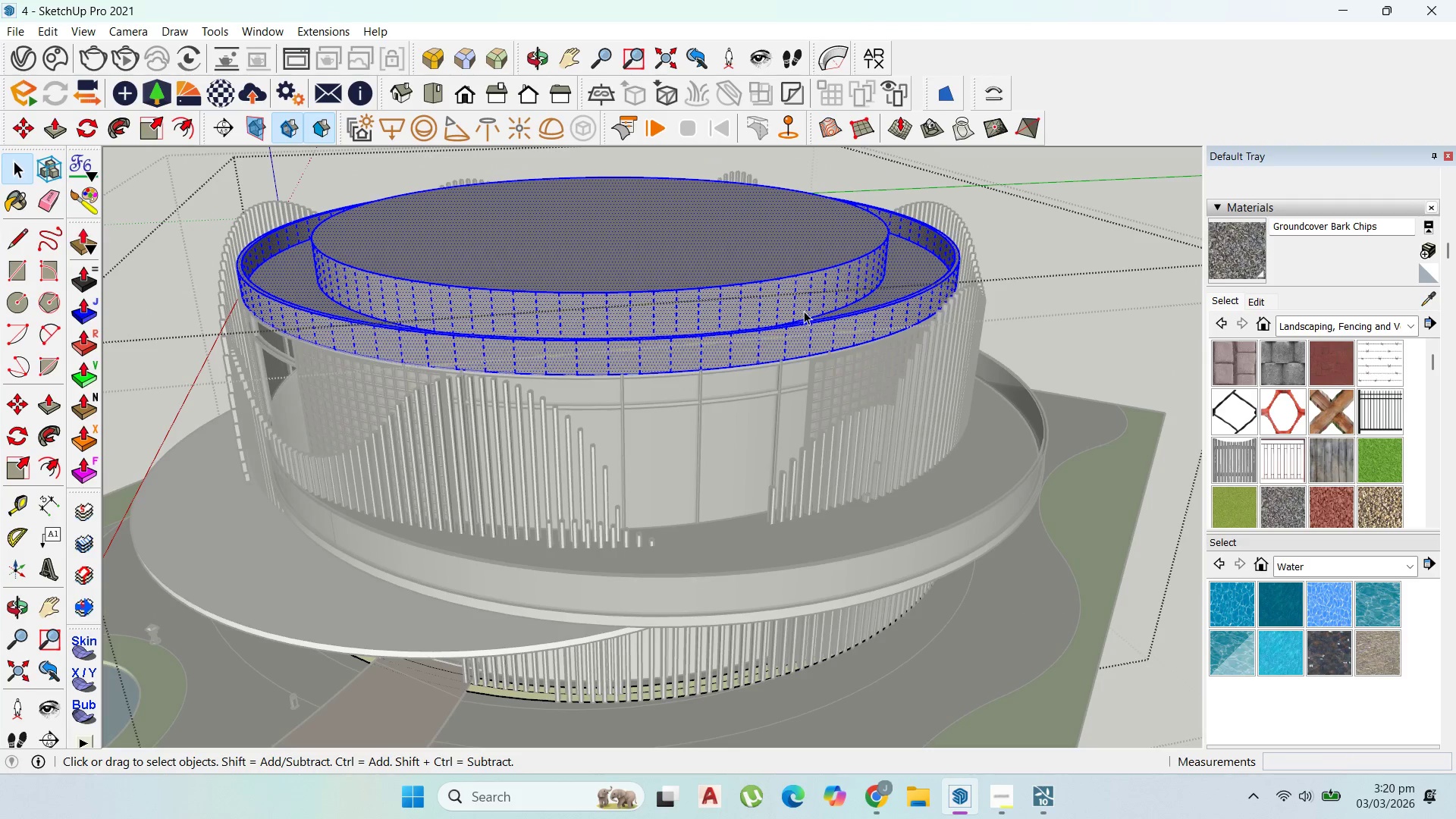 
triple_click([804, 311])
 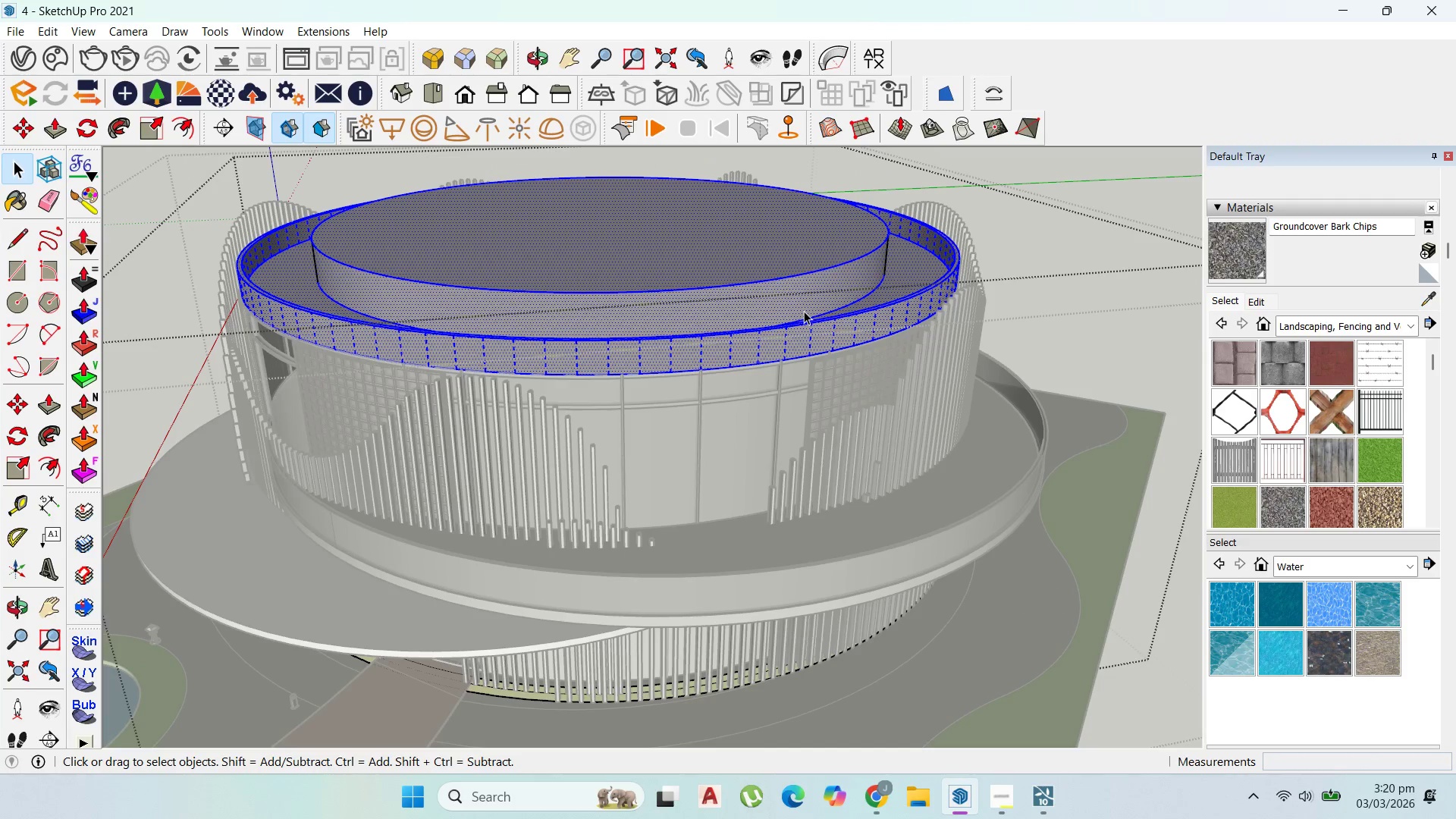 
triple_click([804, 311])
 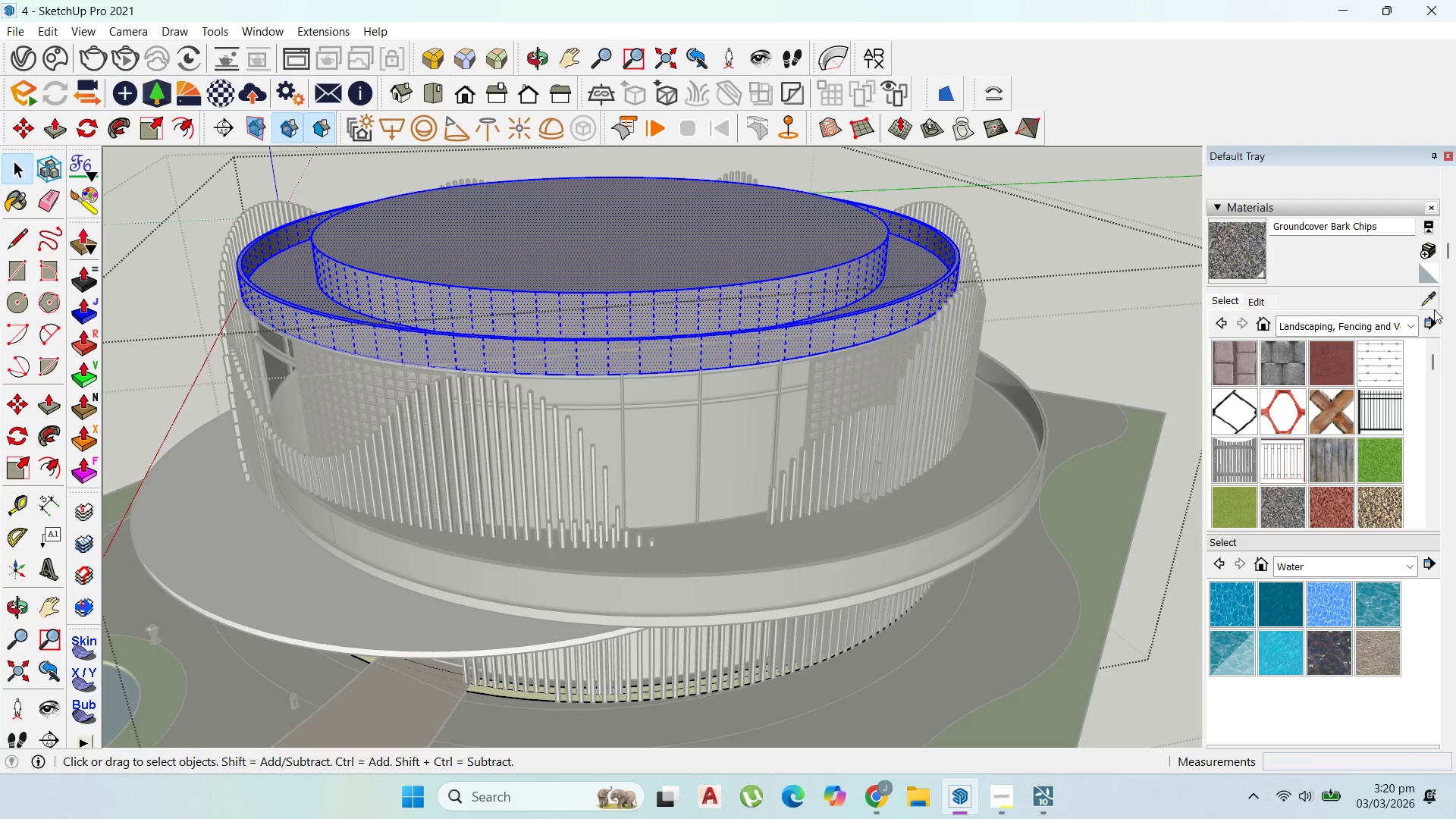 
left_click([1428, 307])
 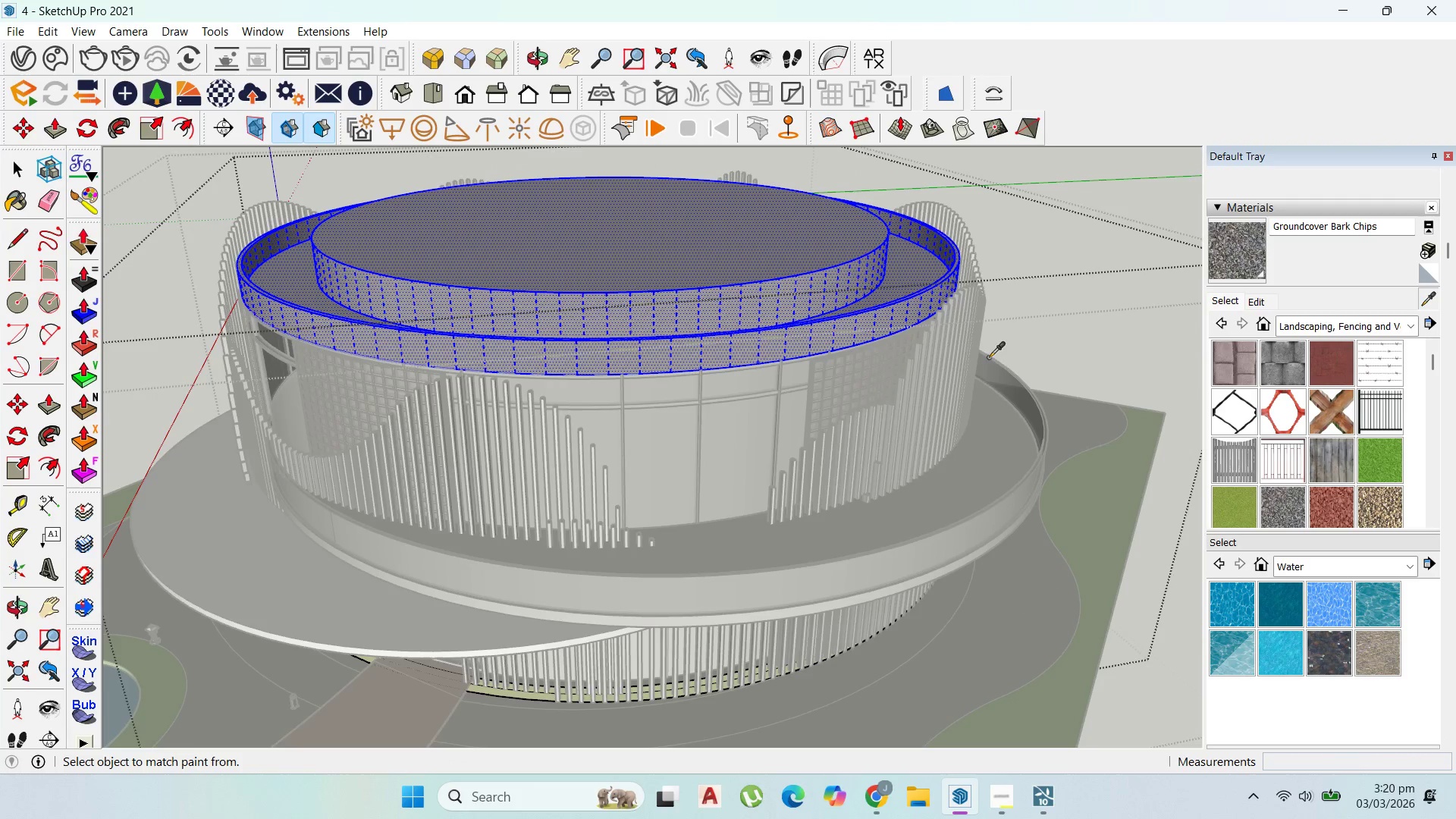 
scroll: coordinate [980, 359], scroll_direction: down, amount: 5.0
 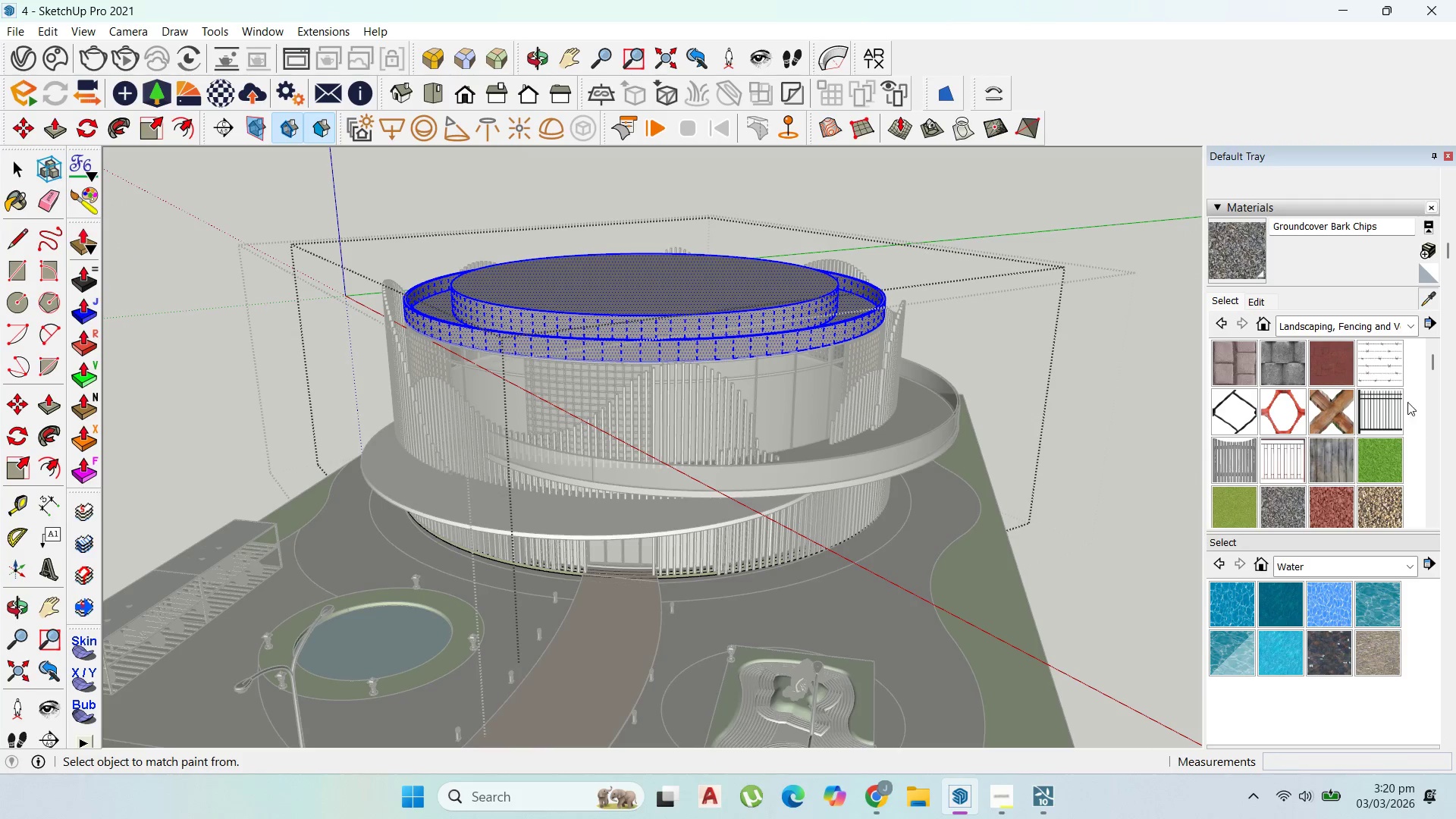 
left_click([1406, 333])
 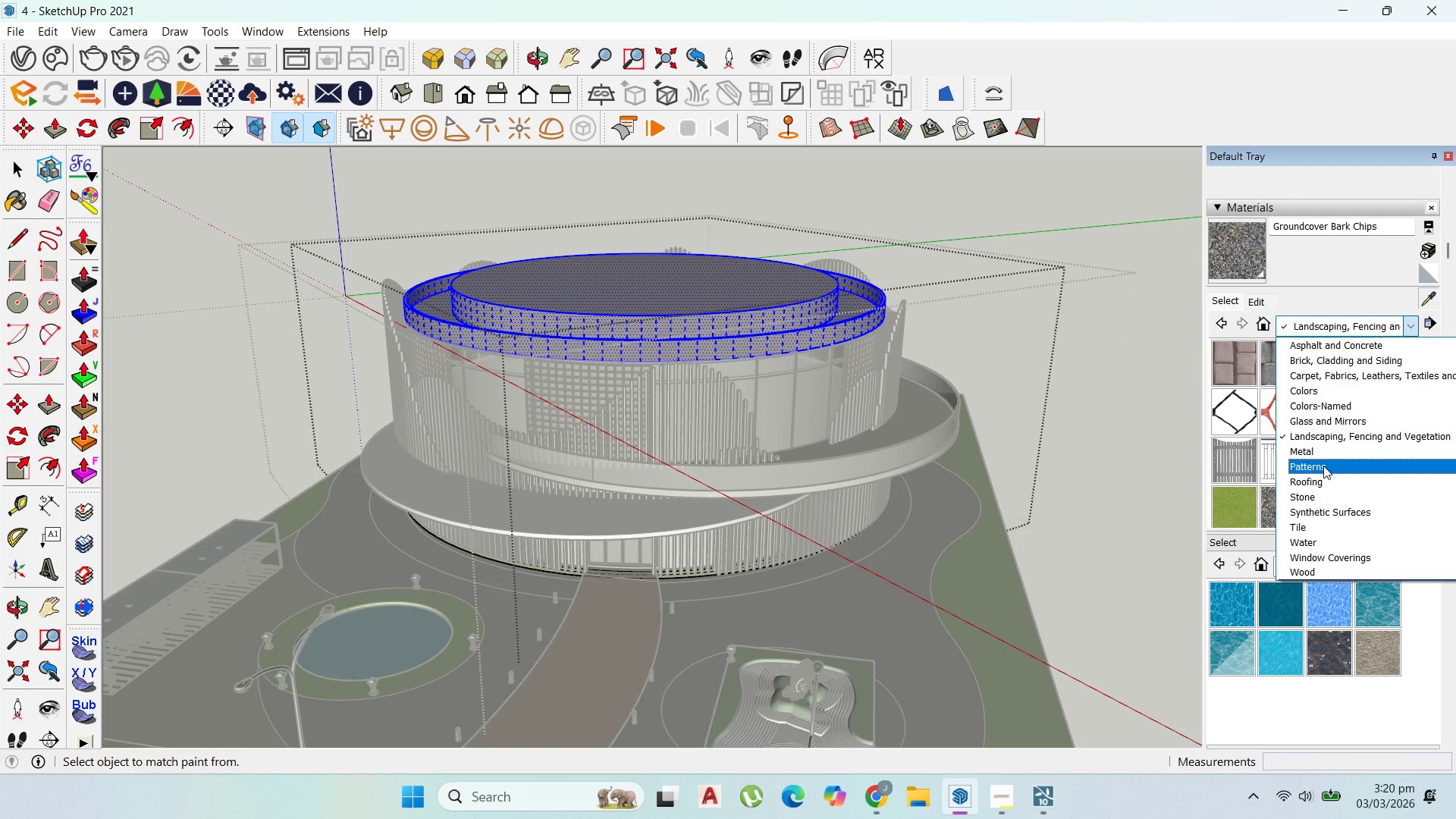 
scroll: coordinate [668, 444], scroll_direction: up, amount: 4.0
 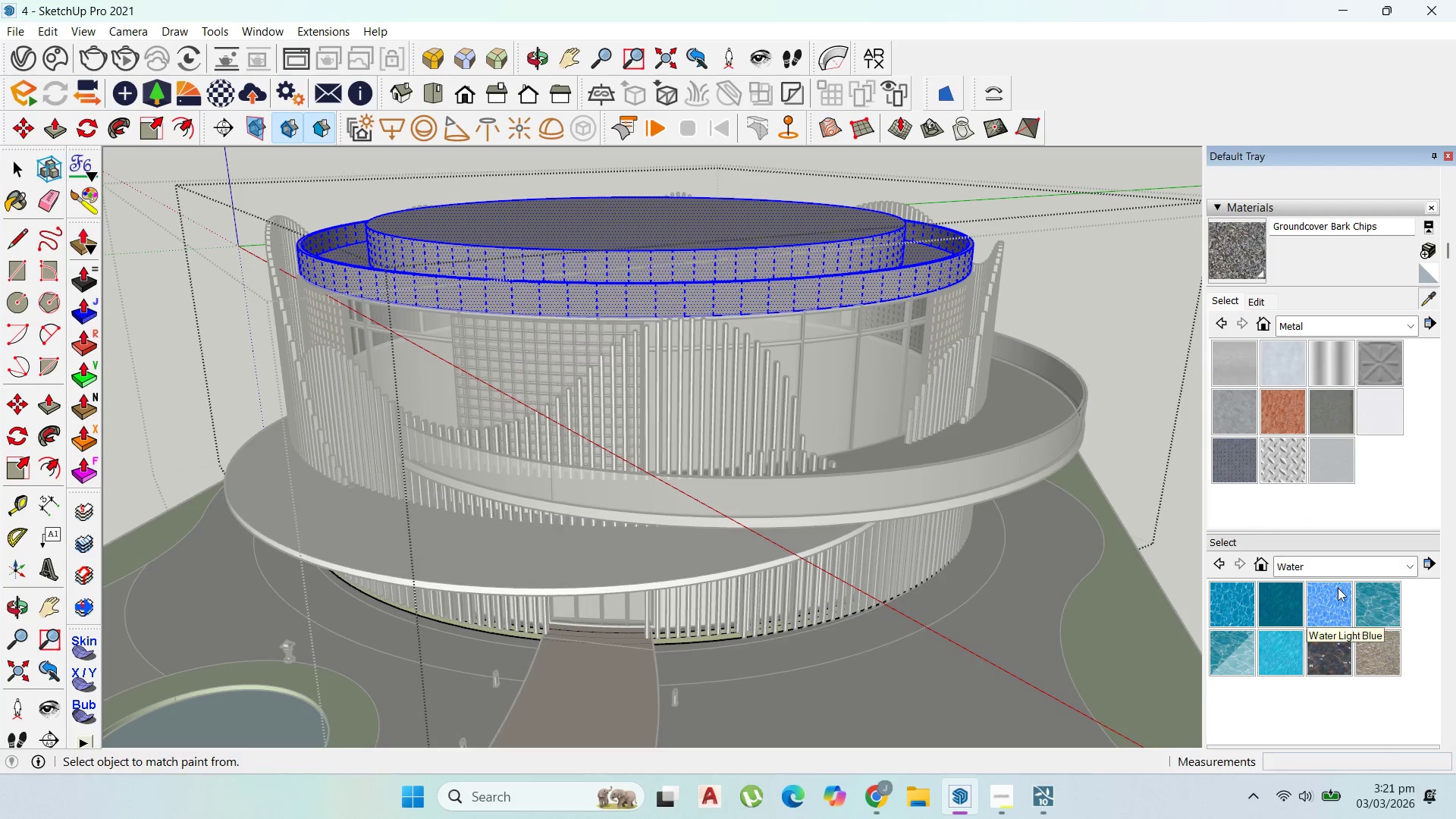 
left_click([1288, 422])
 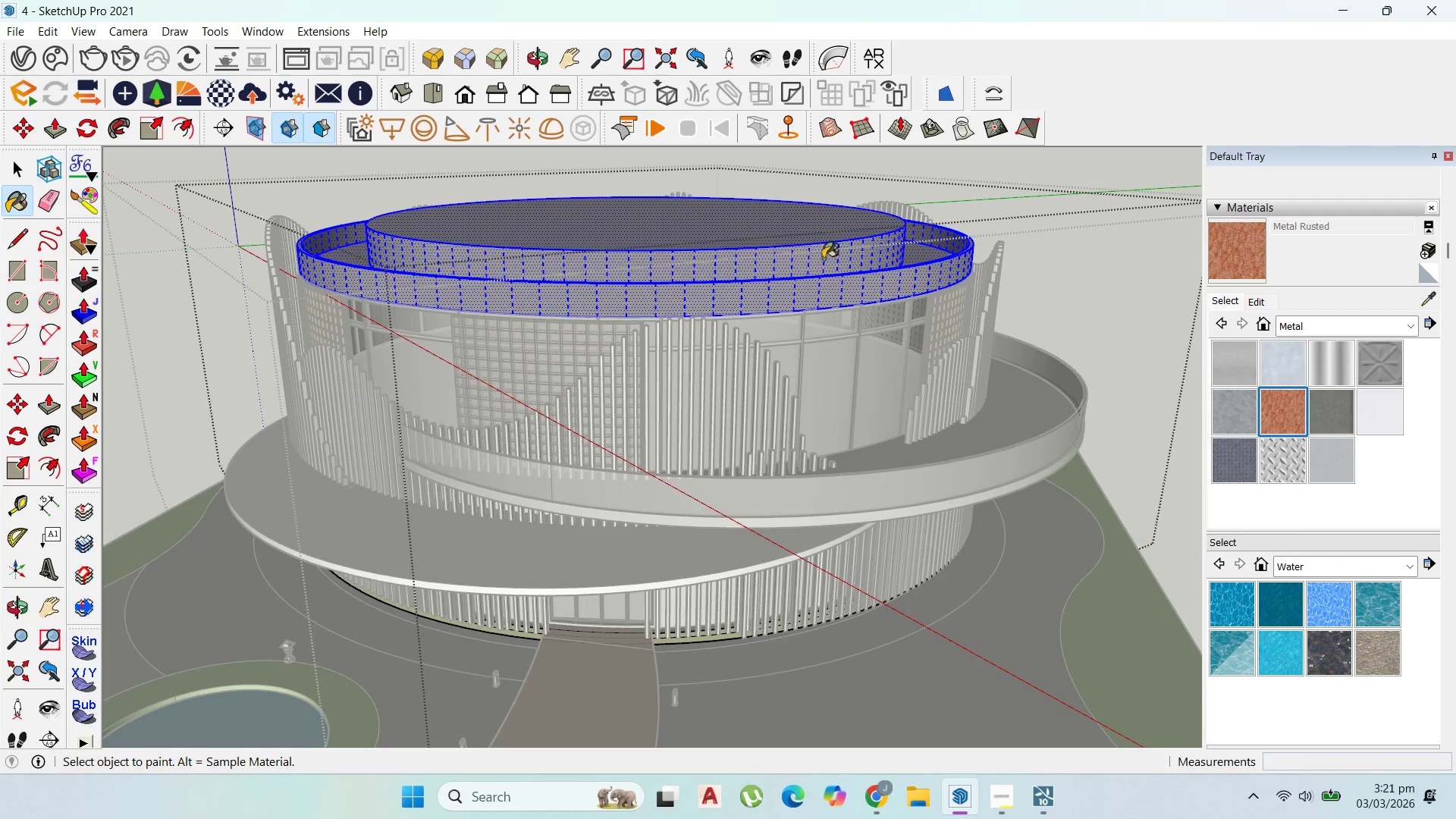 
left_click([808, 246])
 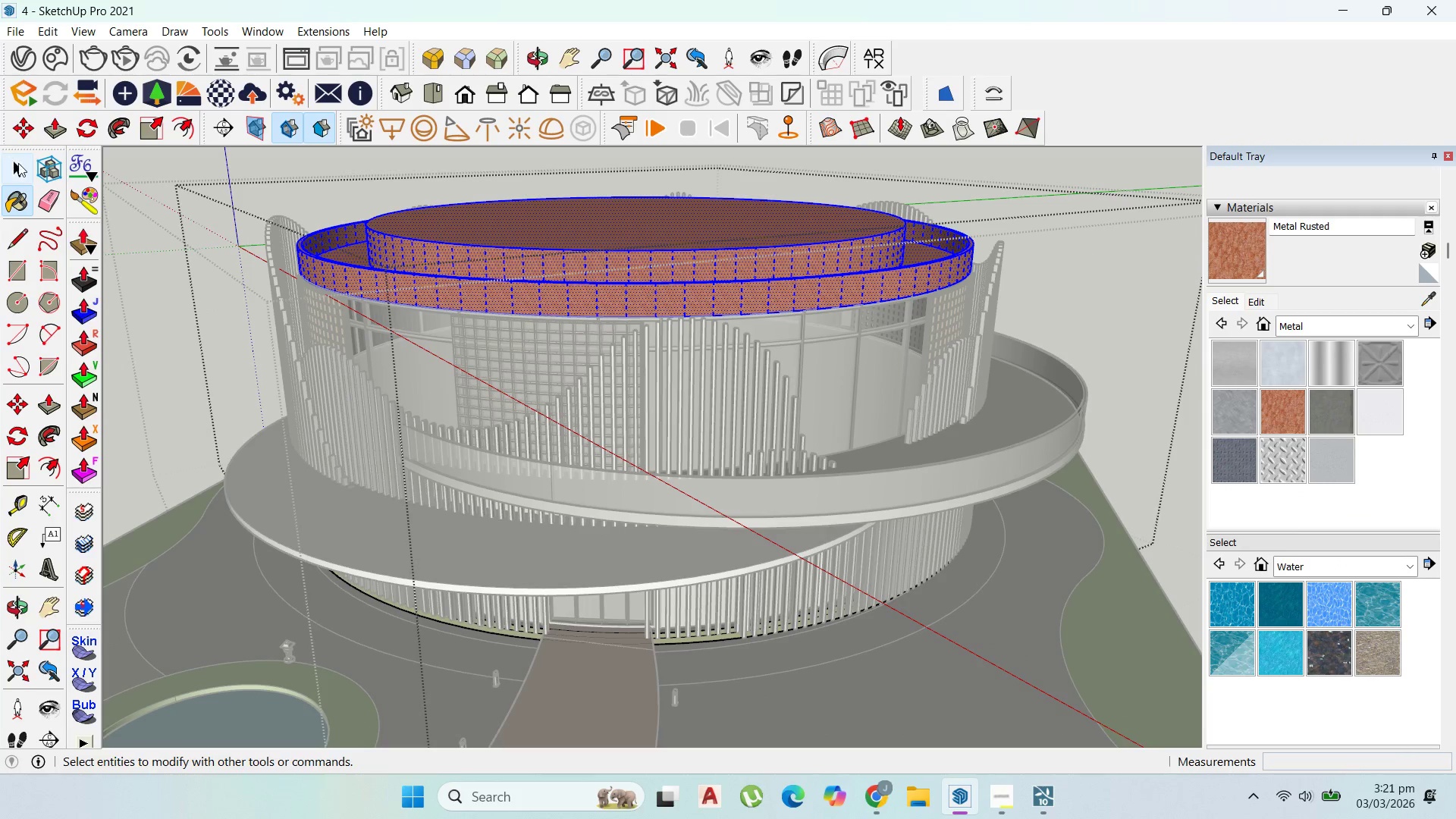 
left_click([18, 163])
 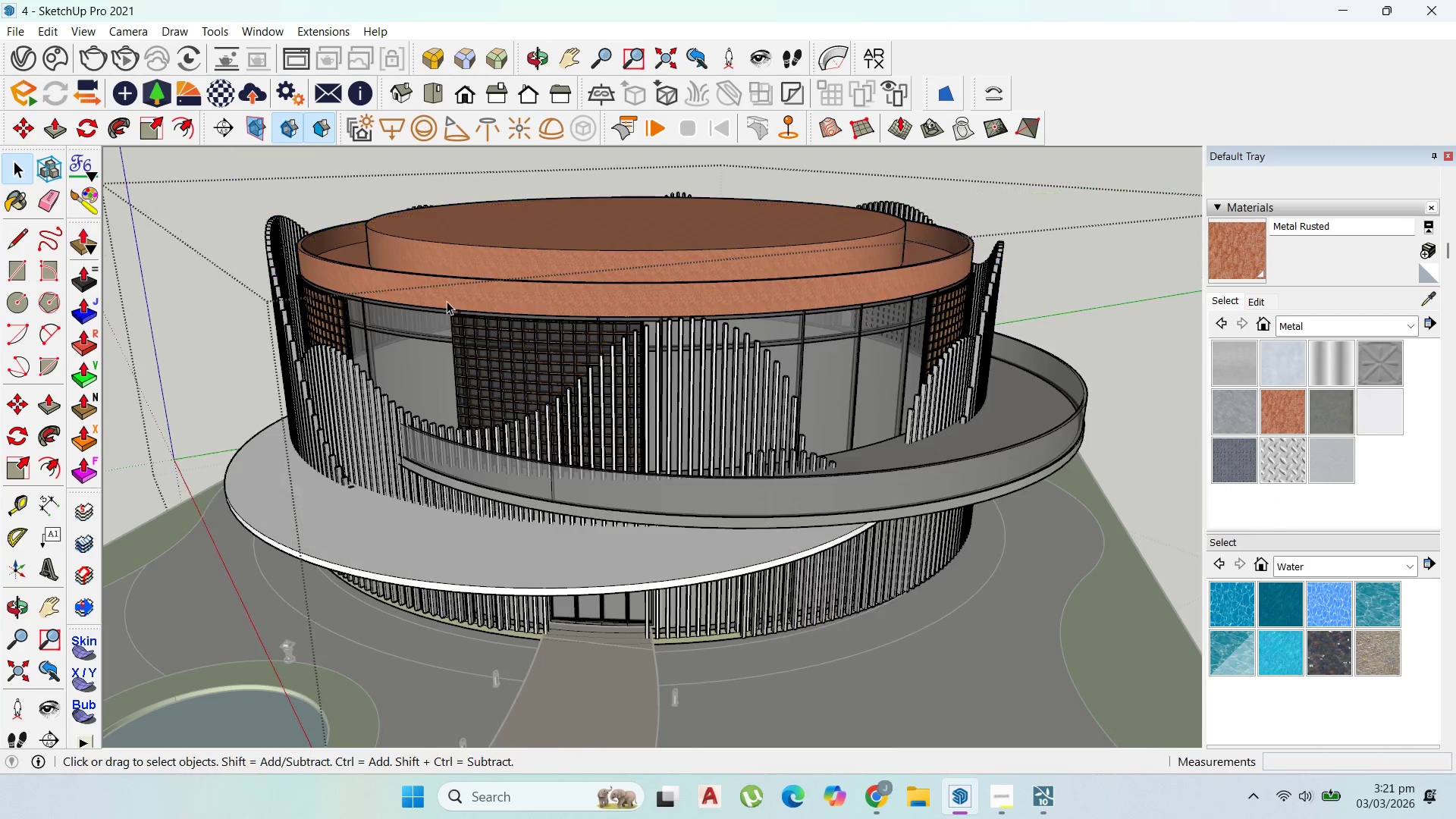 
key(Escape)
 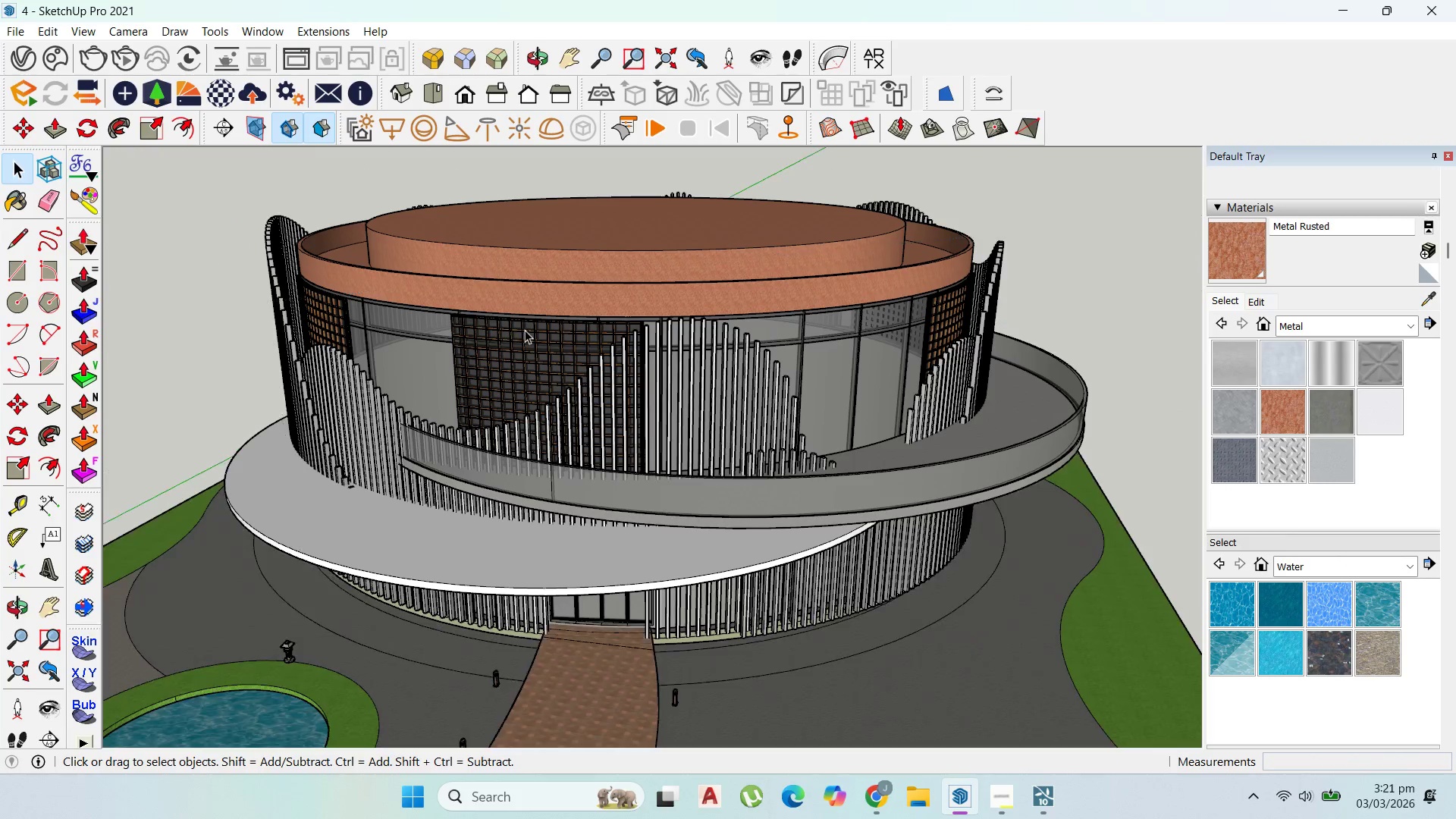 
key(Escape)
 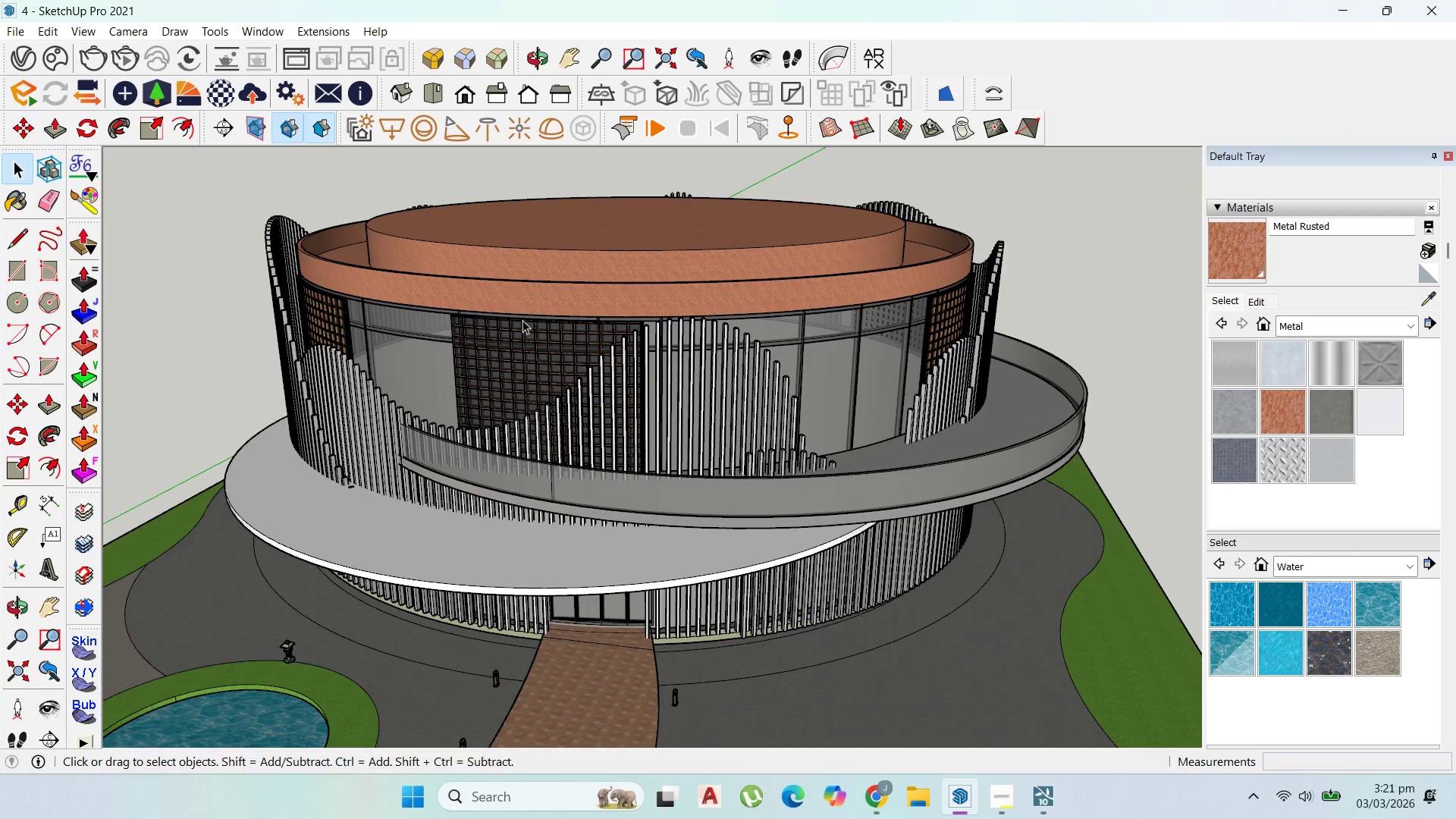 
key(Escape)
 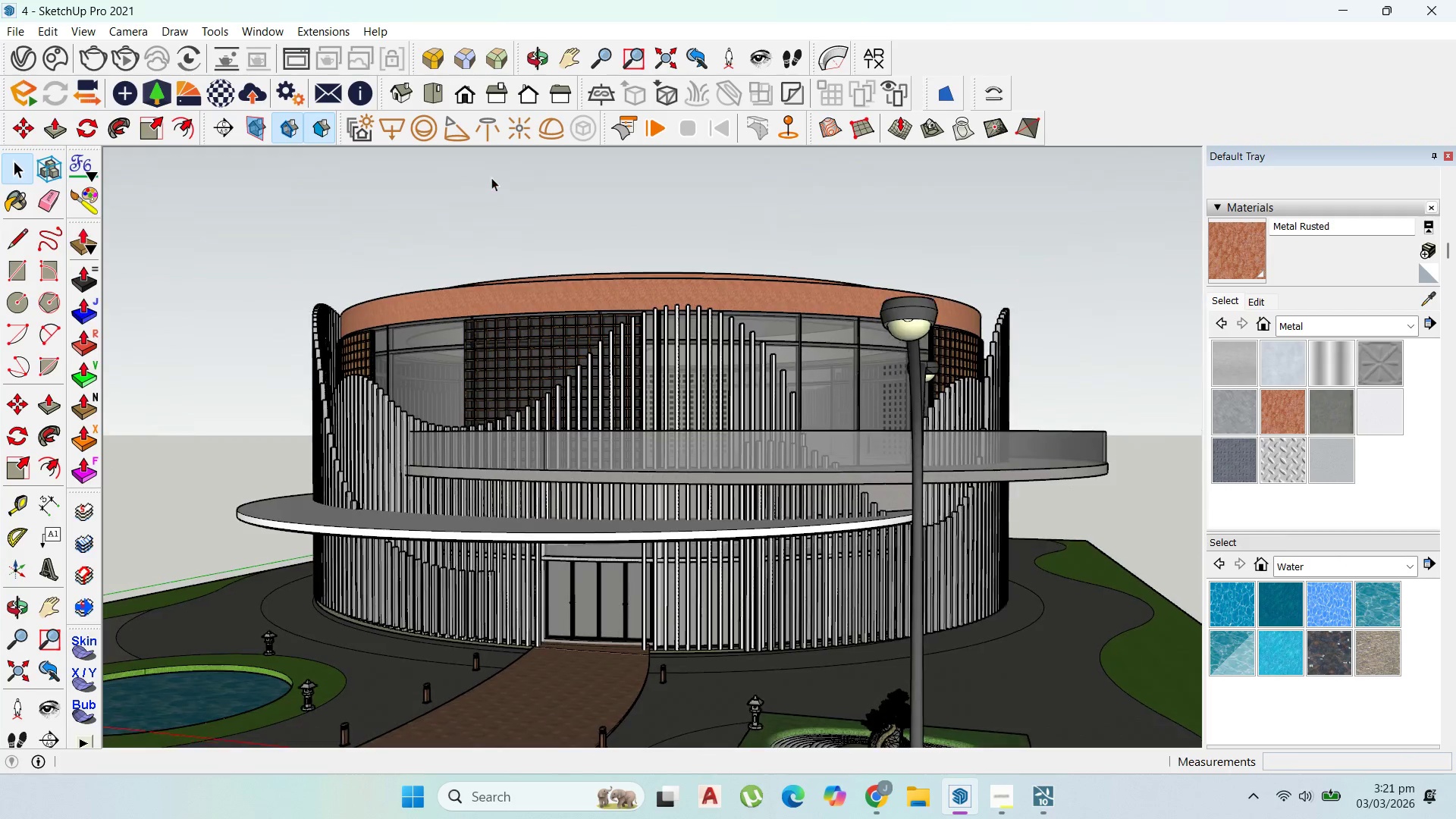 
scroll: coordinate [637, 443], scroll_direction: up, amount: 3.0
 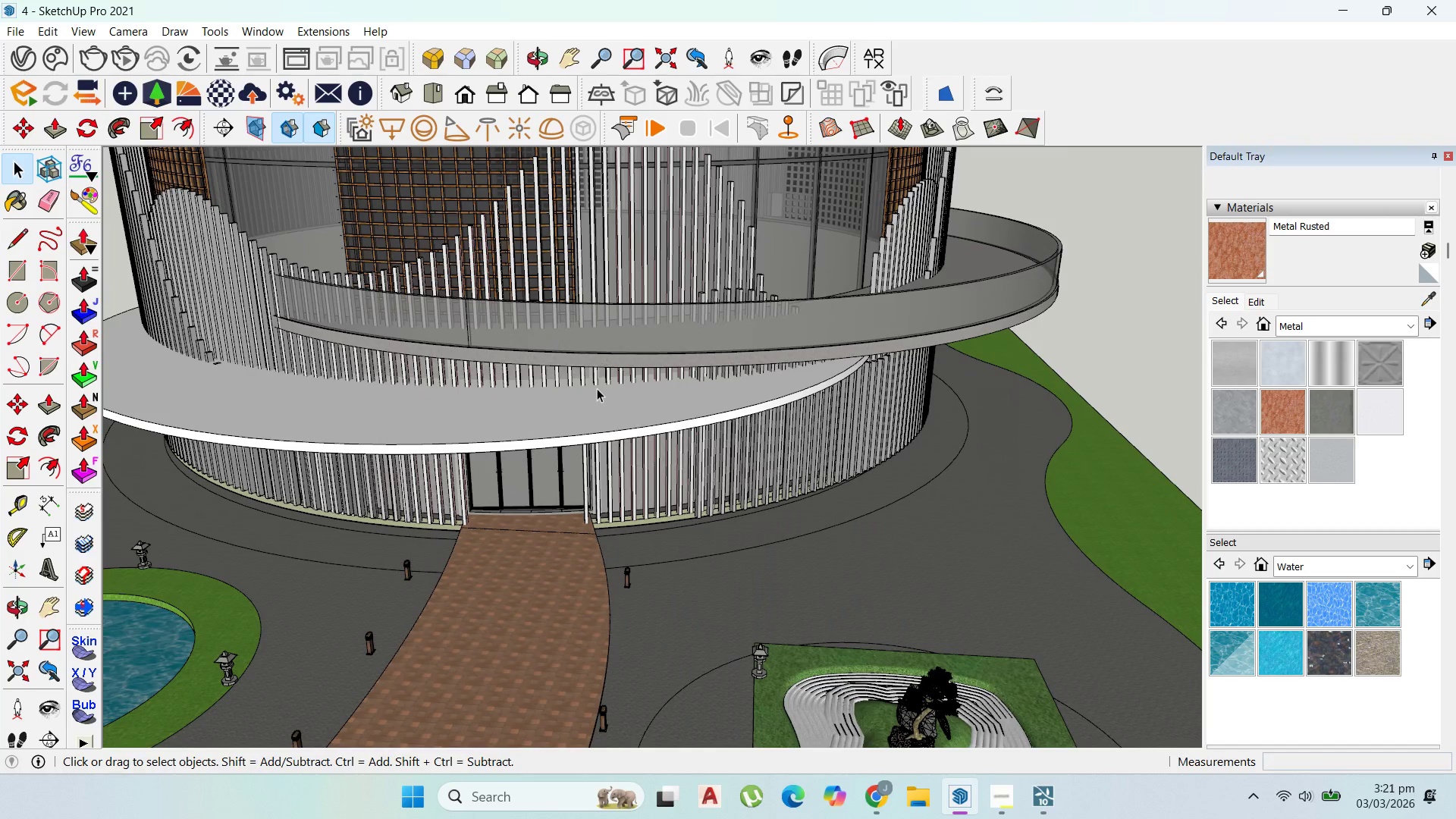 
double_click([598, 388])
 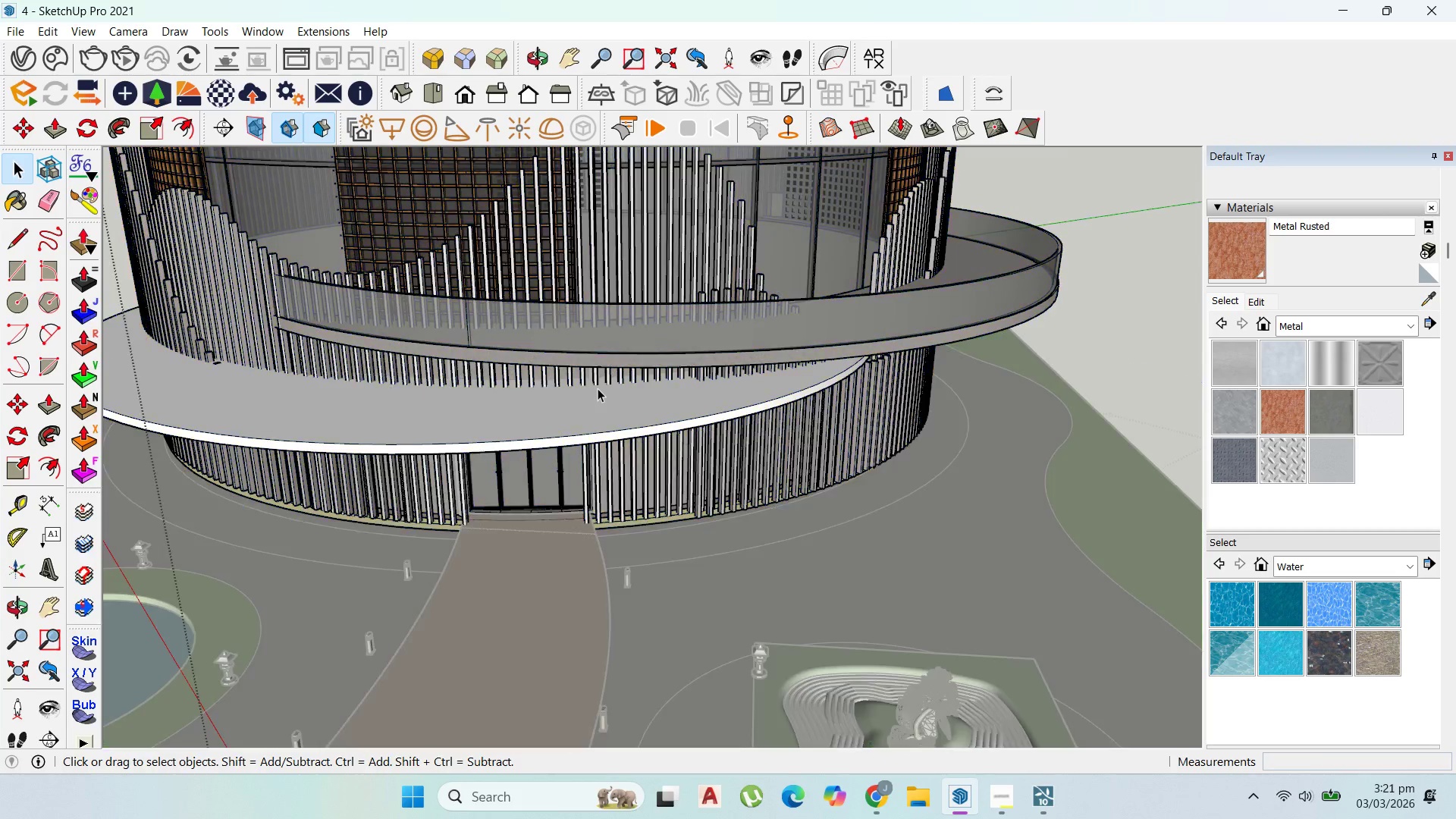 
triple_click([598, 388])
 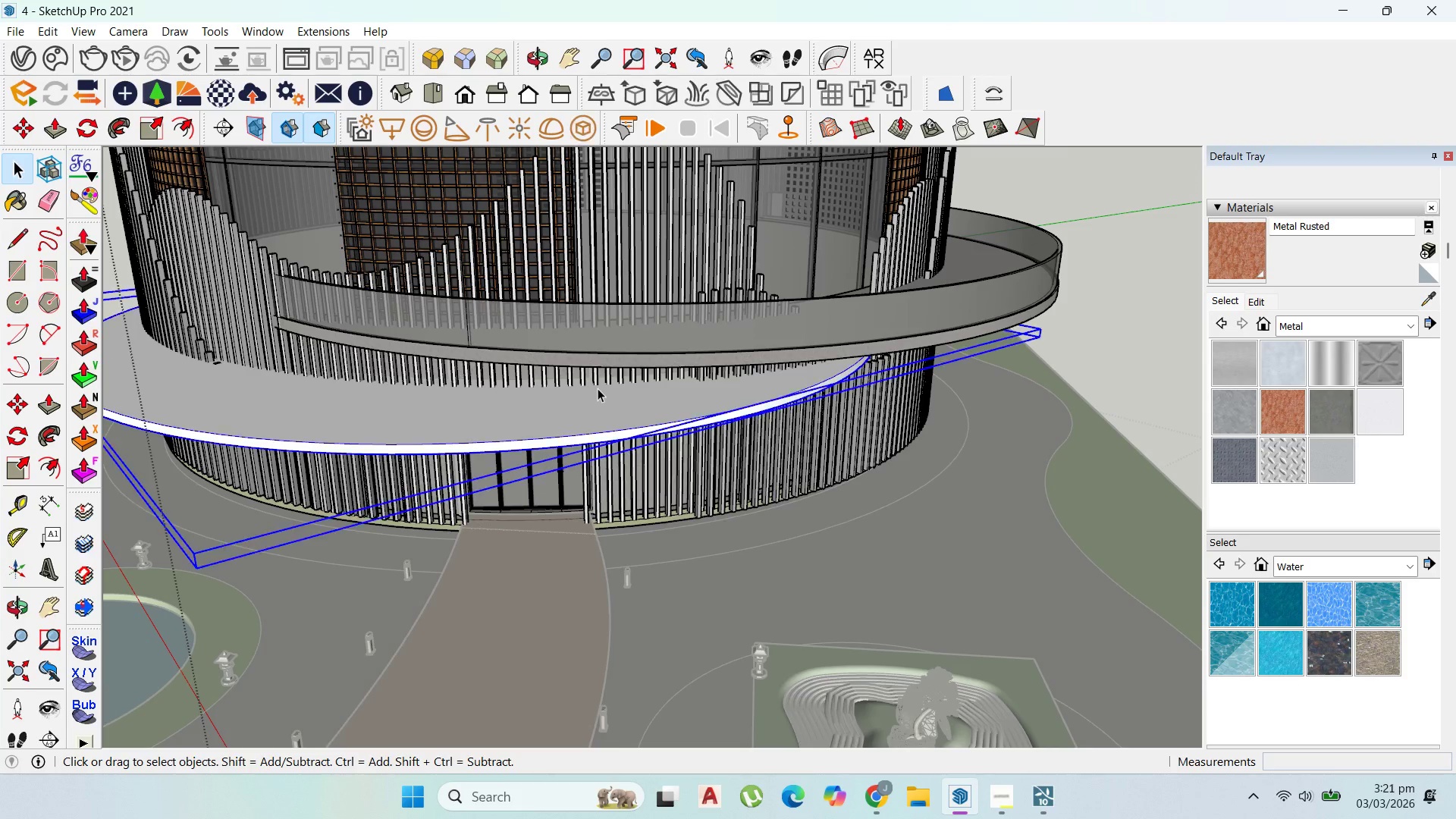 
triple_click([598, 388])
 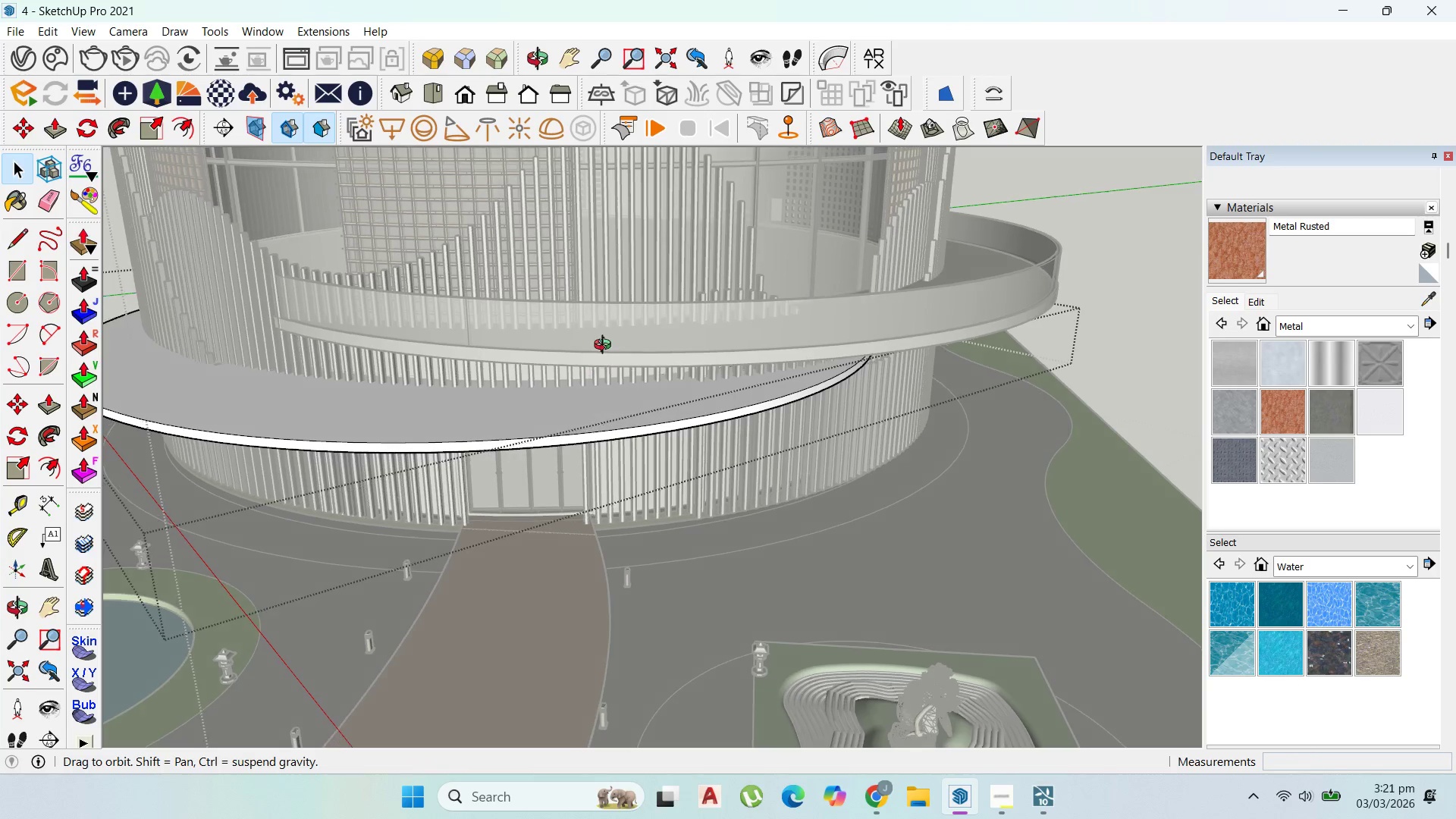 
key(Escape)
 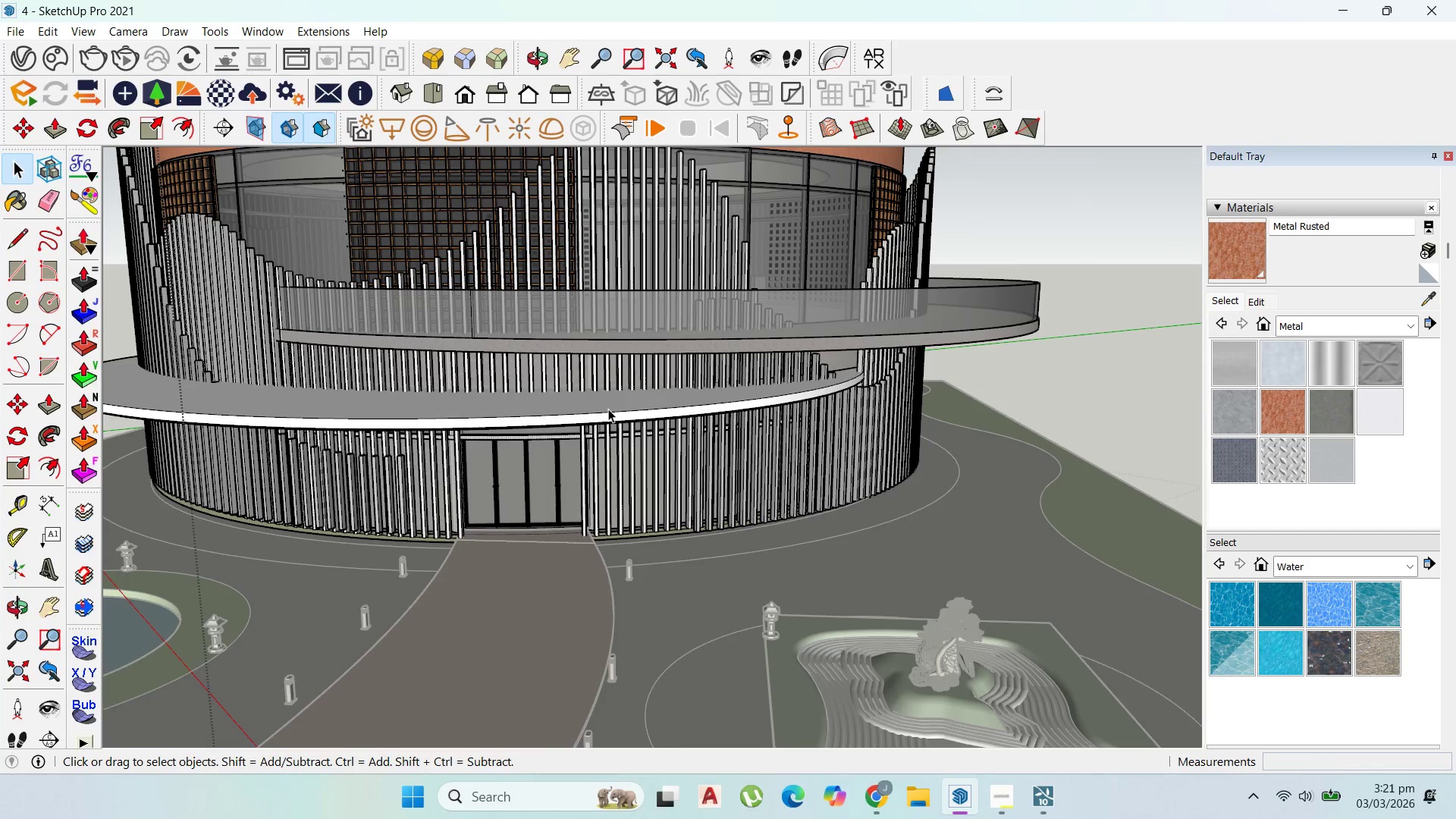 
left_click([607, 410])
 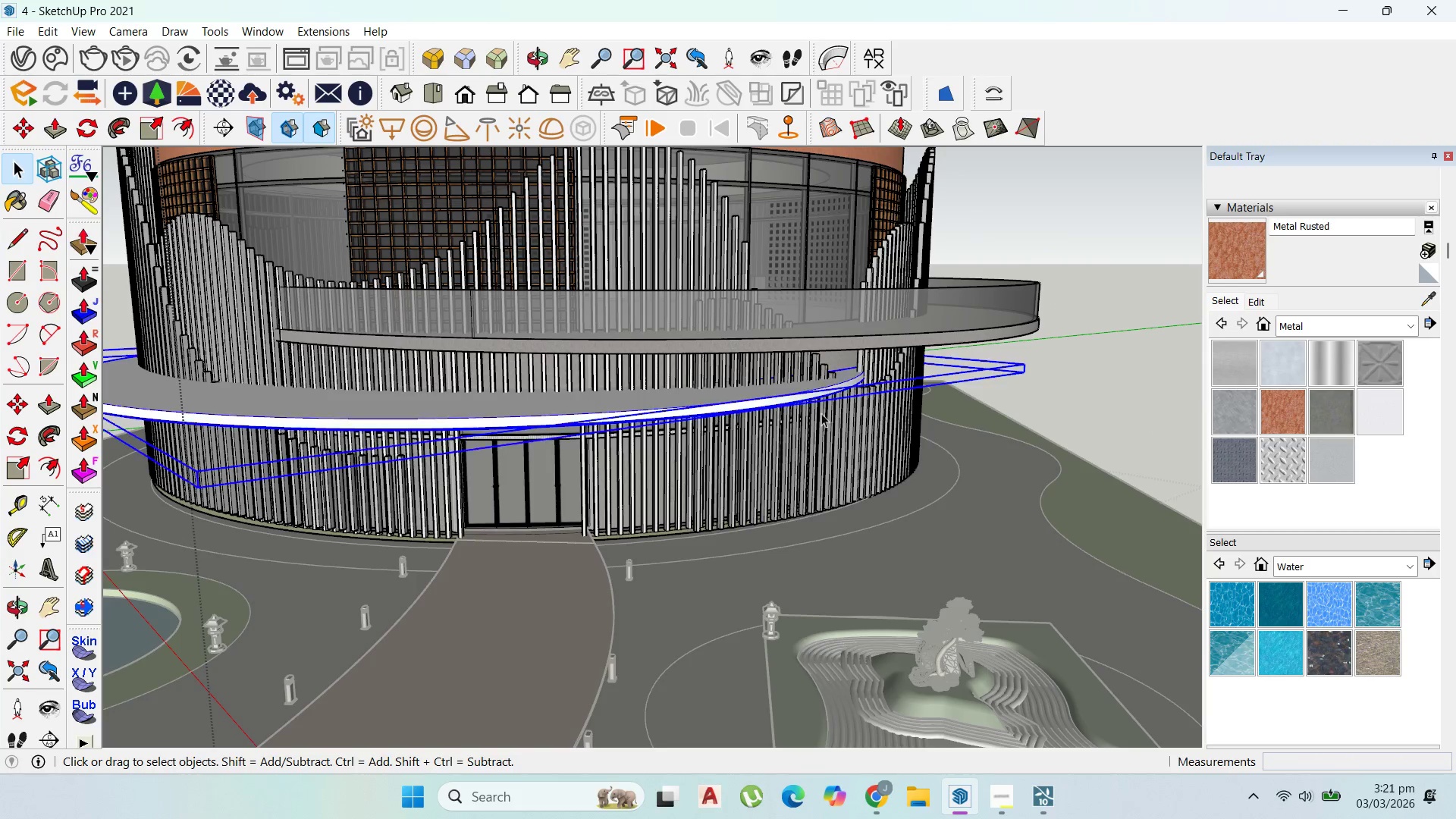 
scroll: coordinate [854, 413], scroll_direction: down, amount: 1.0
 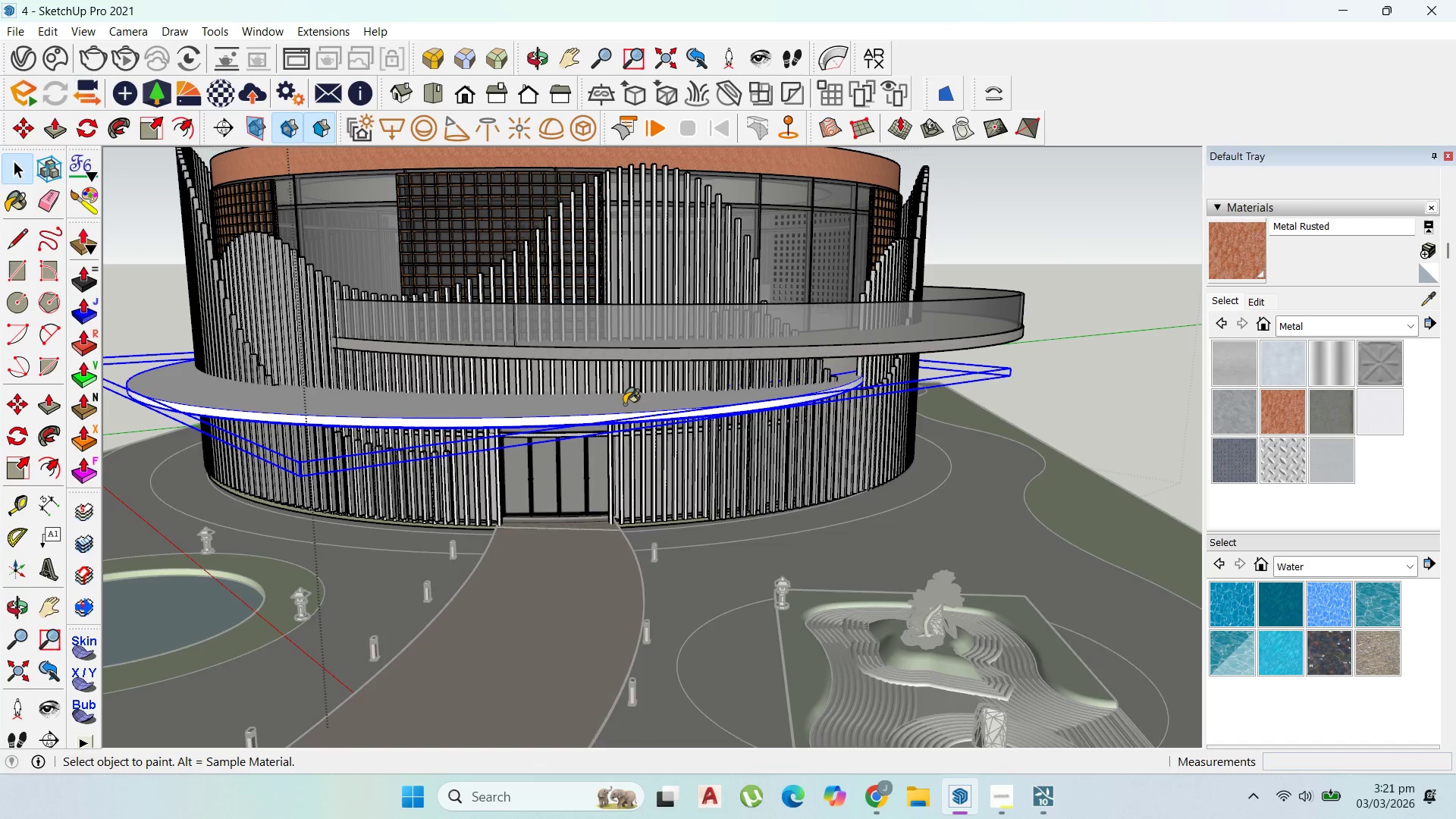 
left_click([624, 404])
 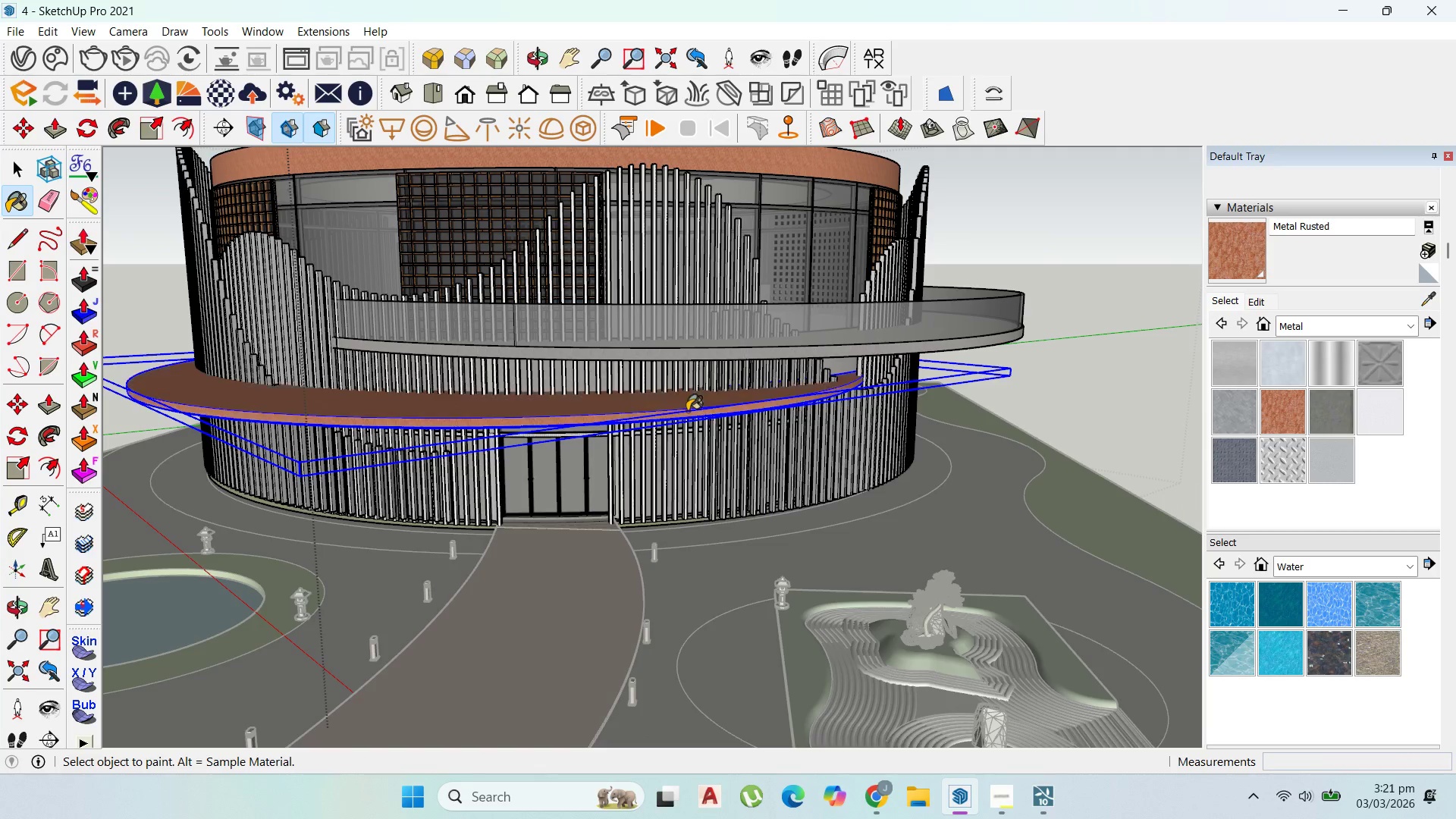 
scroll: coordinate [682, 413], scroll_direction: up, amount: 3.0
 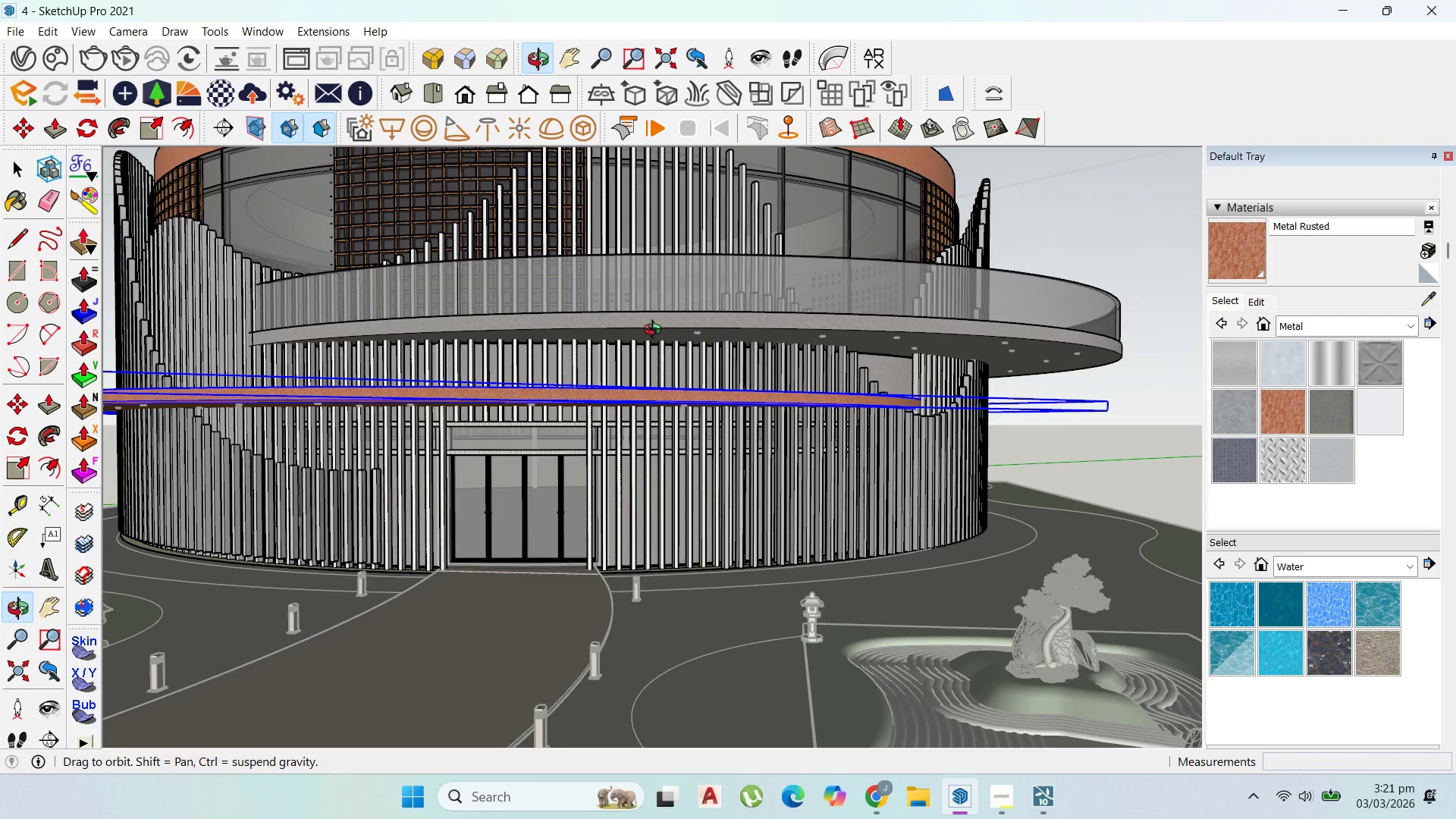 
scroll: coordinate [767, 309], scroll_direction: down, amount: 3.0
 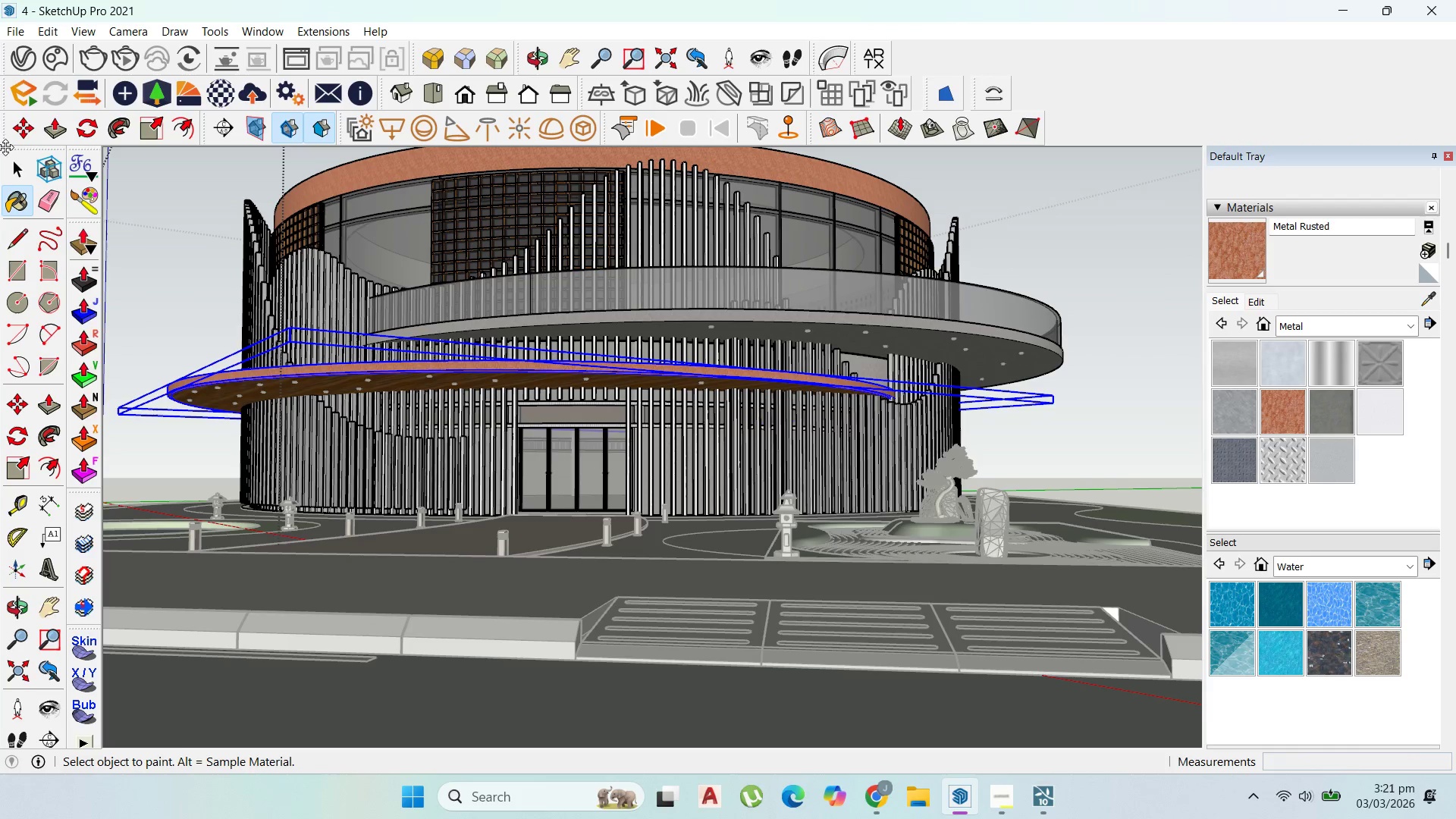 
left_click([17, 162])
 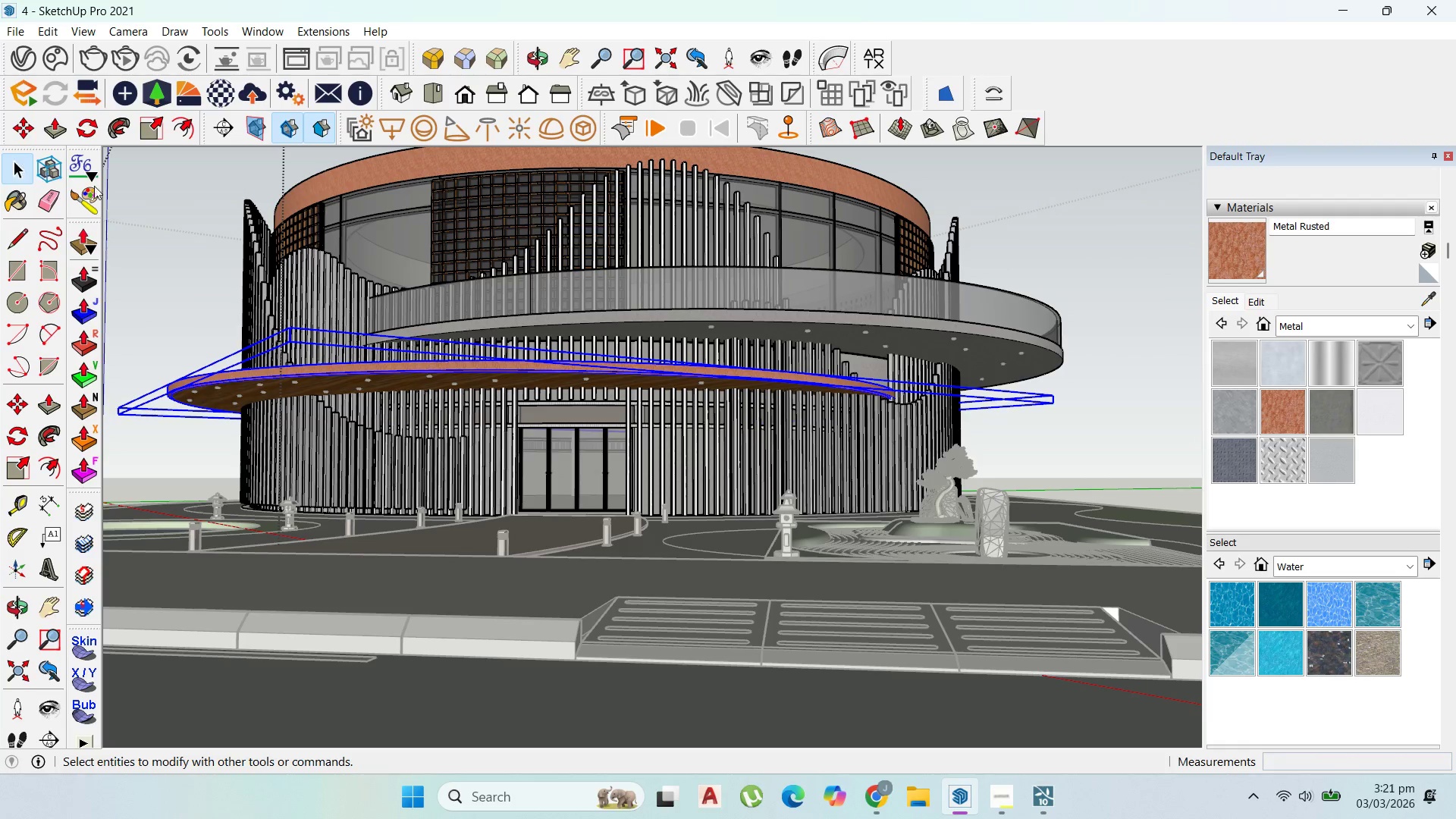 
key(Escape)
 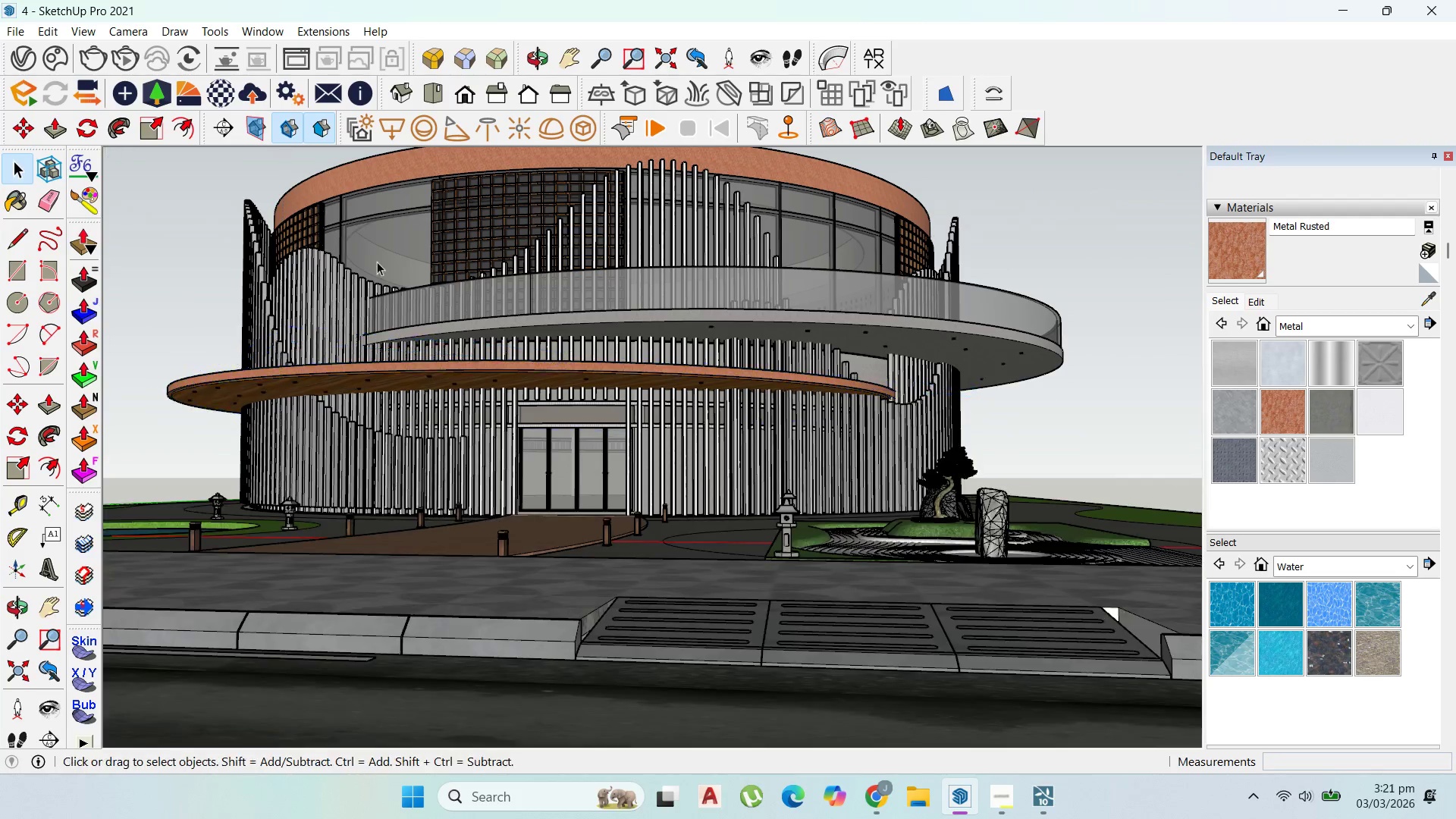 
key(Escape)
 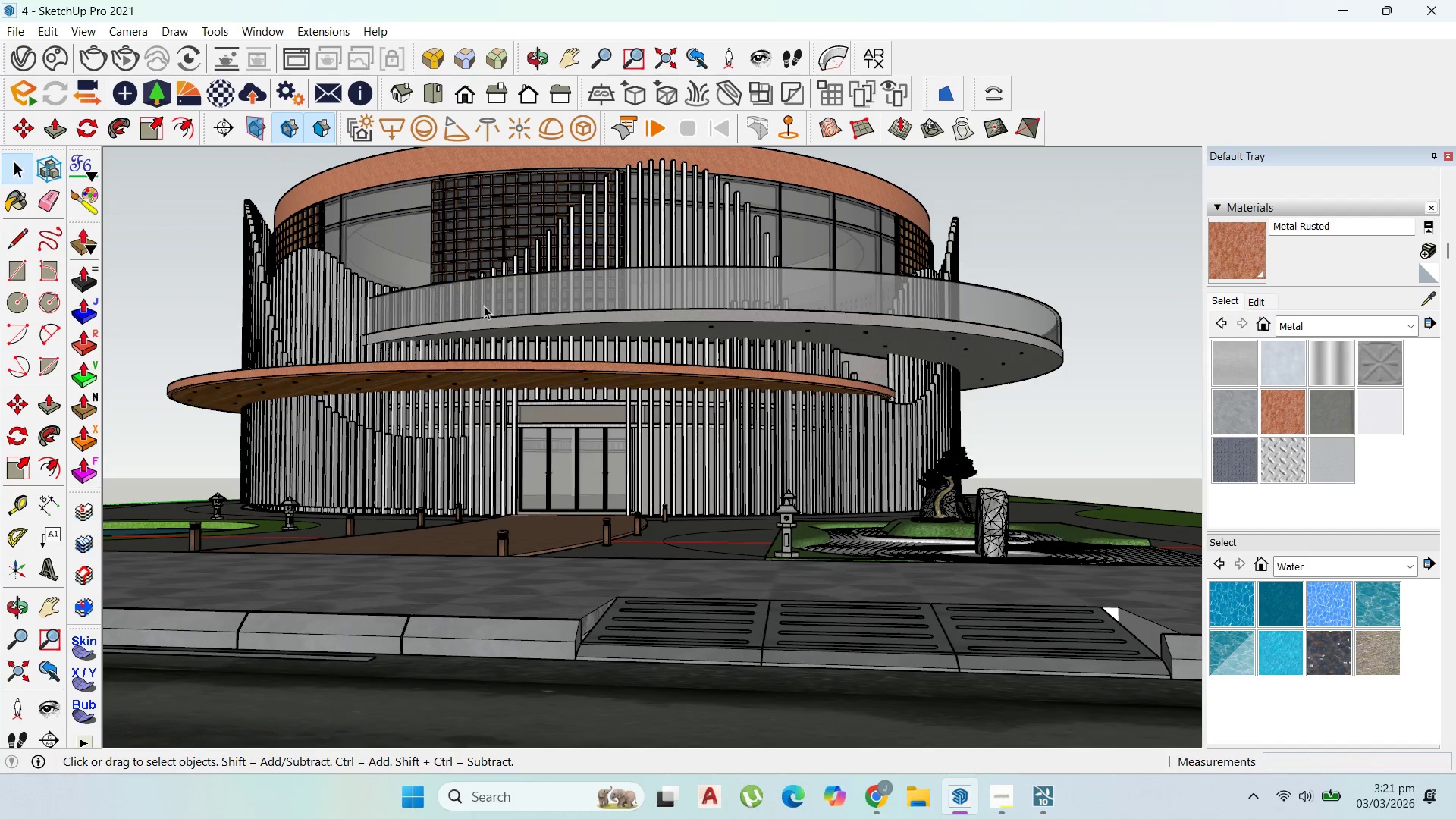 
key(Escape)
 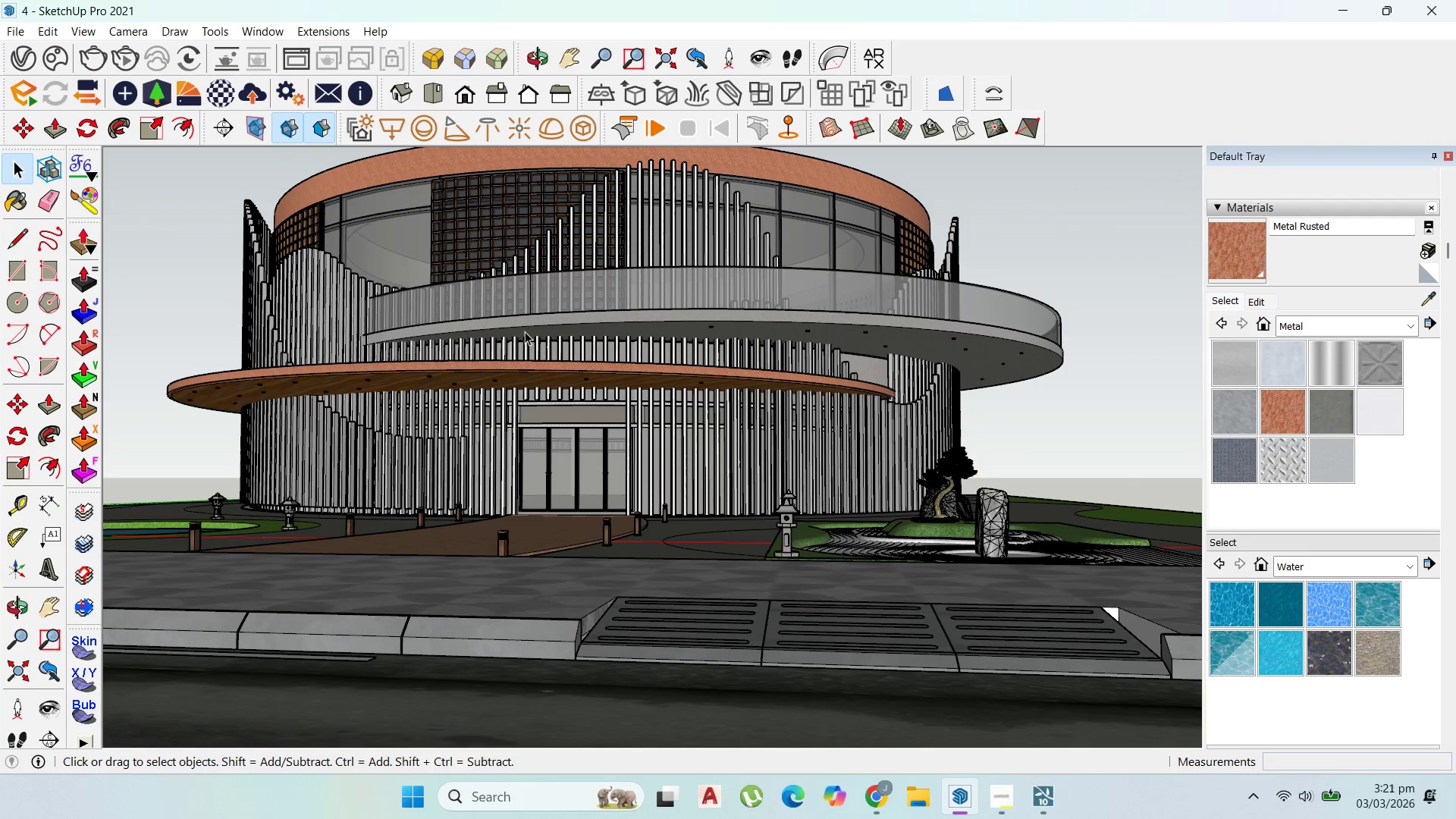 
key(Escape)
 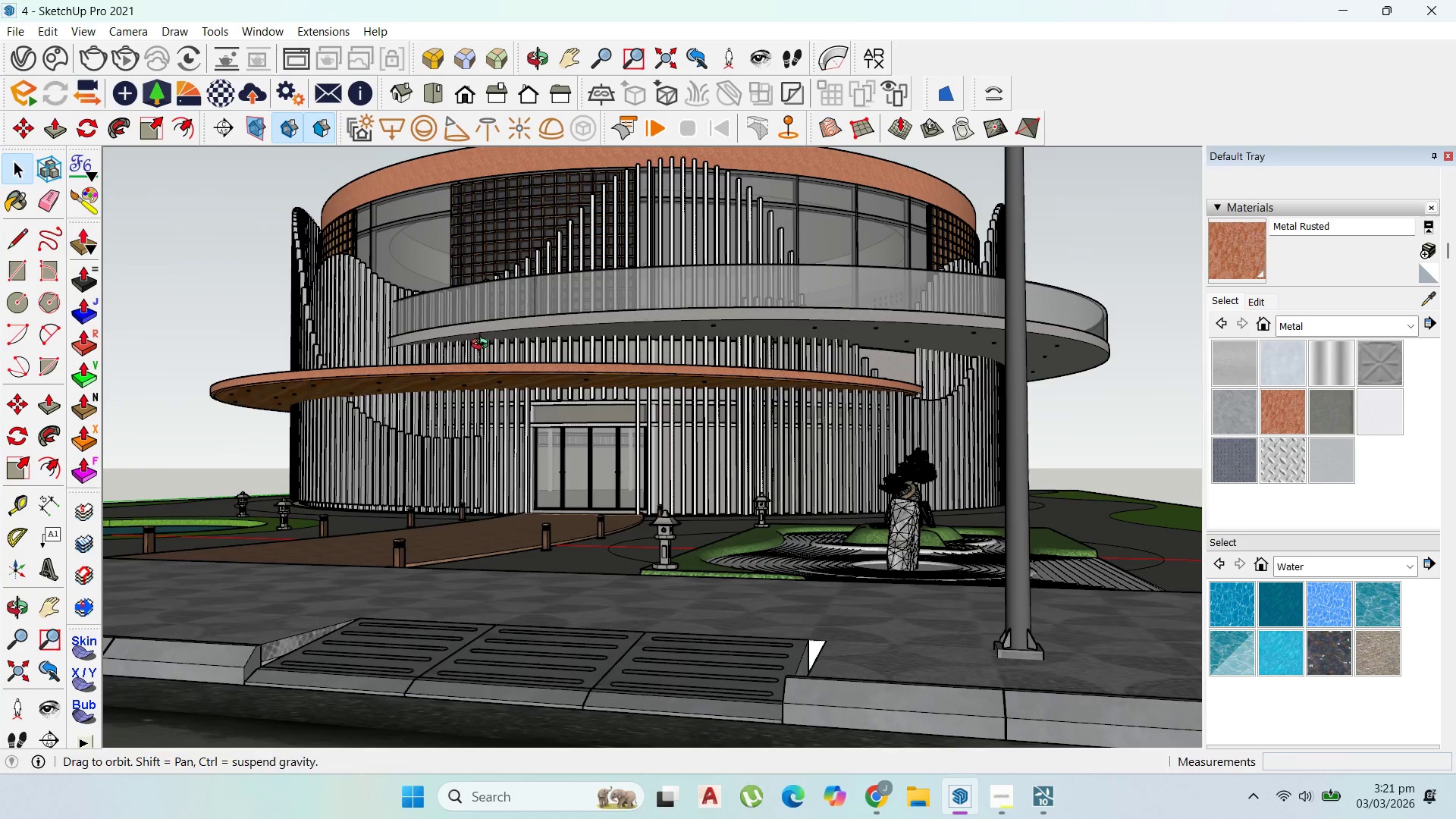 
scroll: coordinate [504, 346], scroll_direction: down, amount: 3.0
 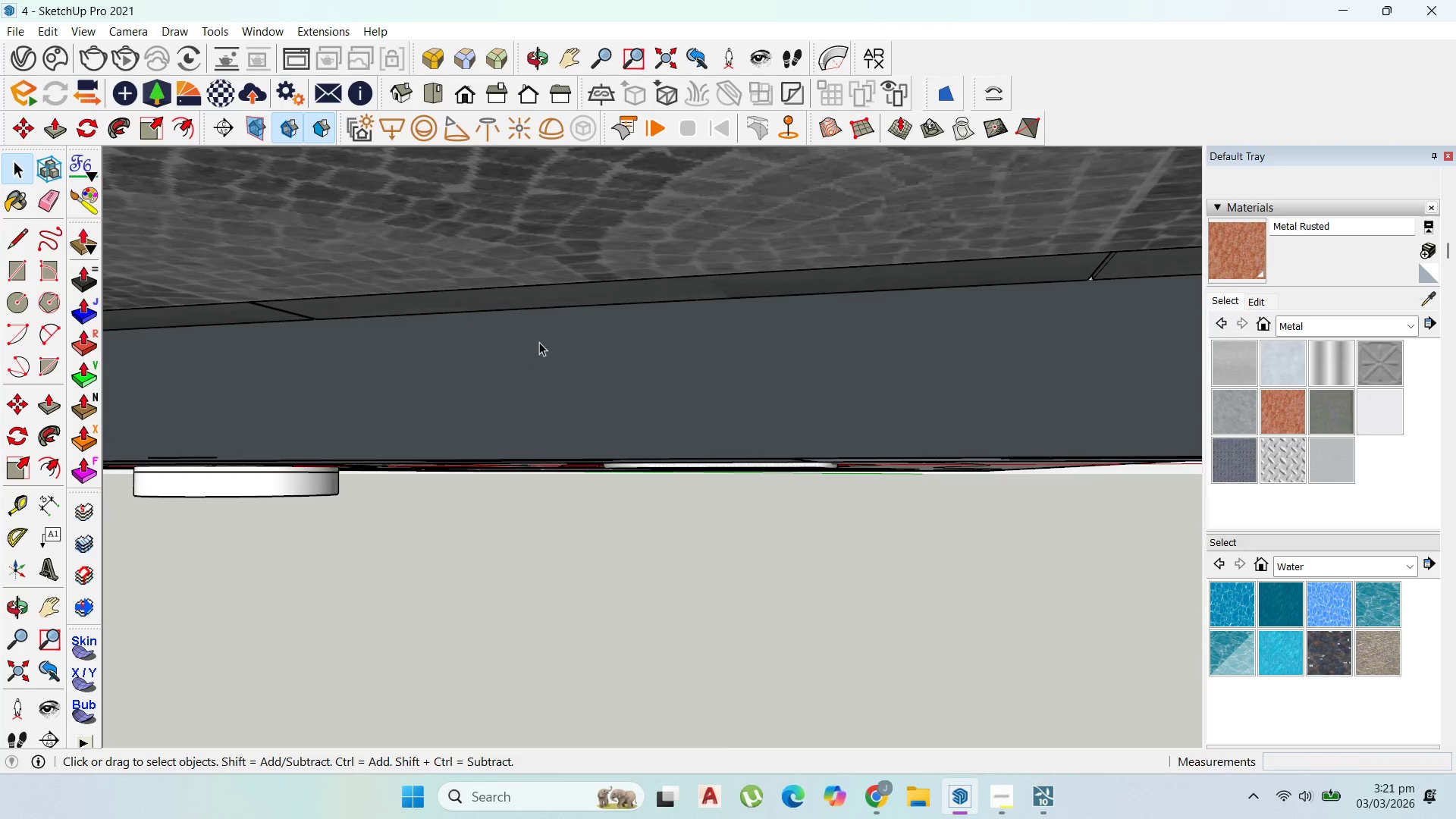 
scroll: coordinate [569, 236], scroll_direction: up, amount: 76.0
 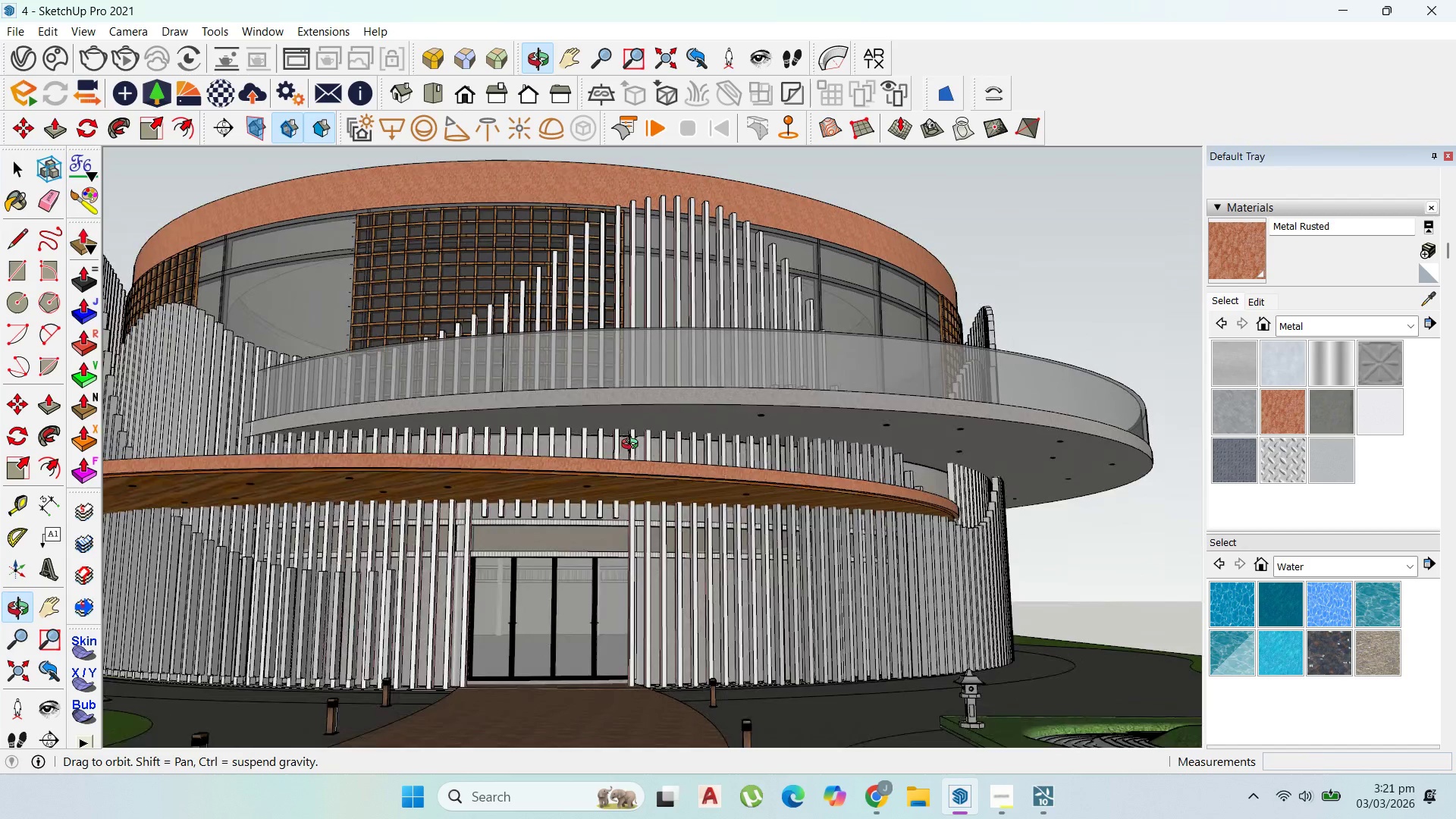 
scroll: coordinate [633, 446], scroll_direction: down, amount: 2.0
 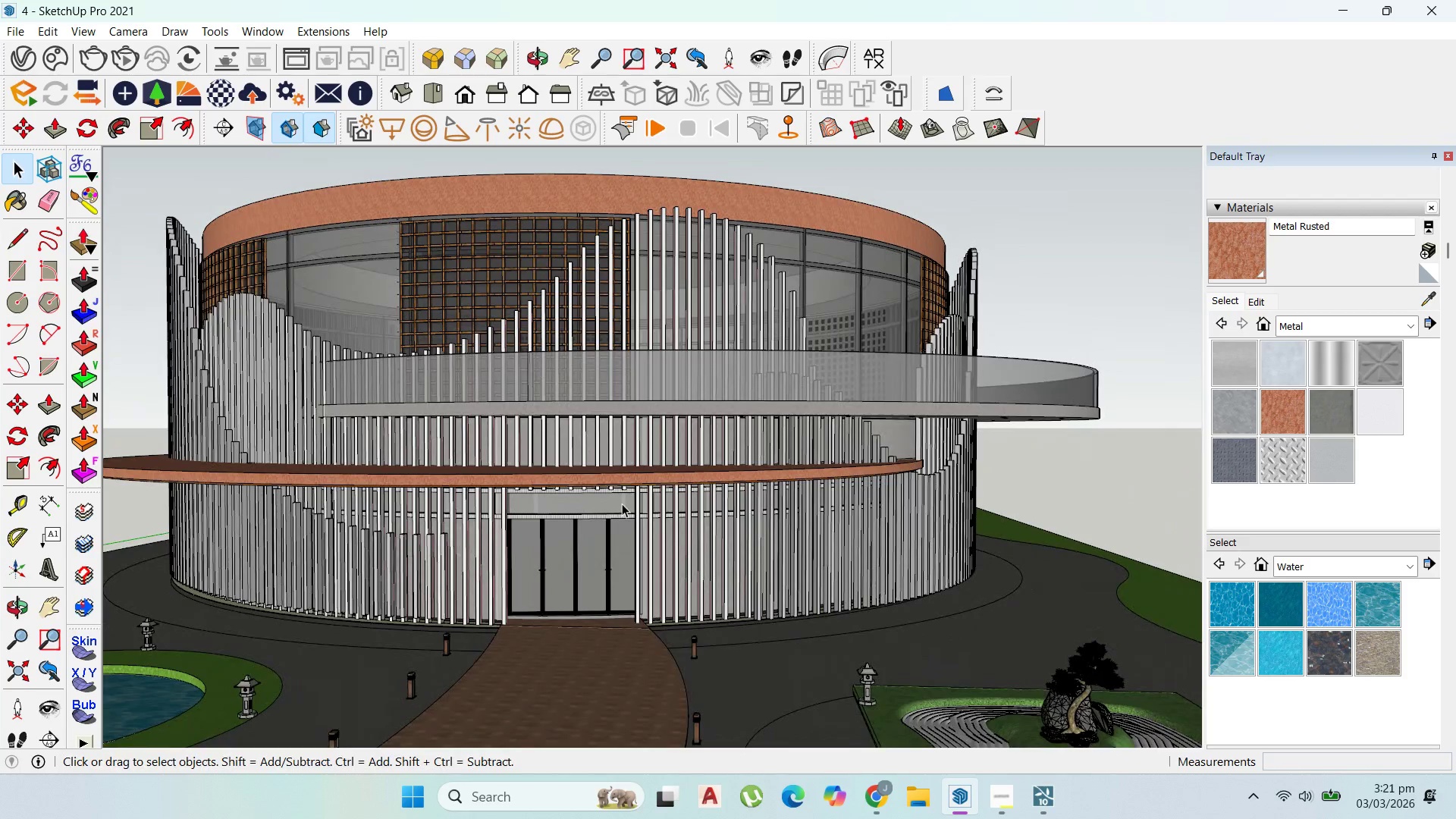 
key(Control+S)
 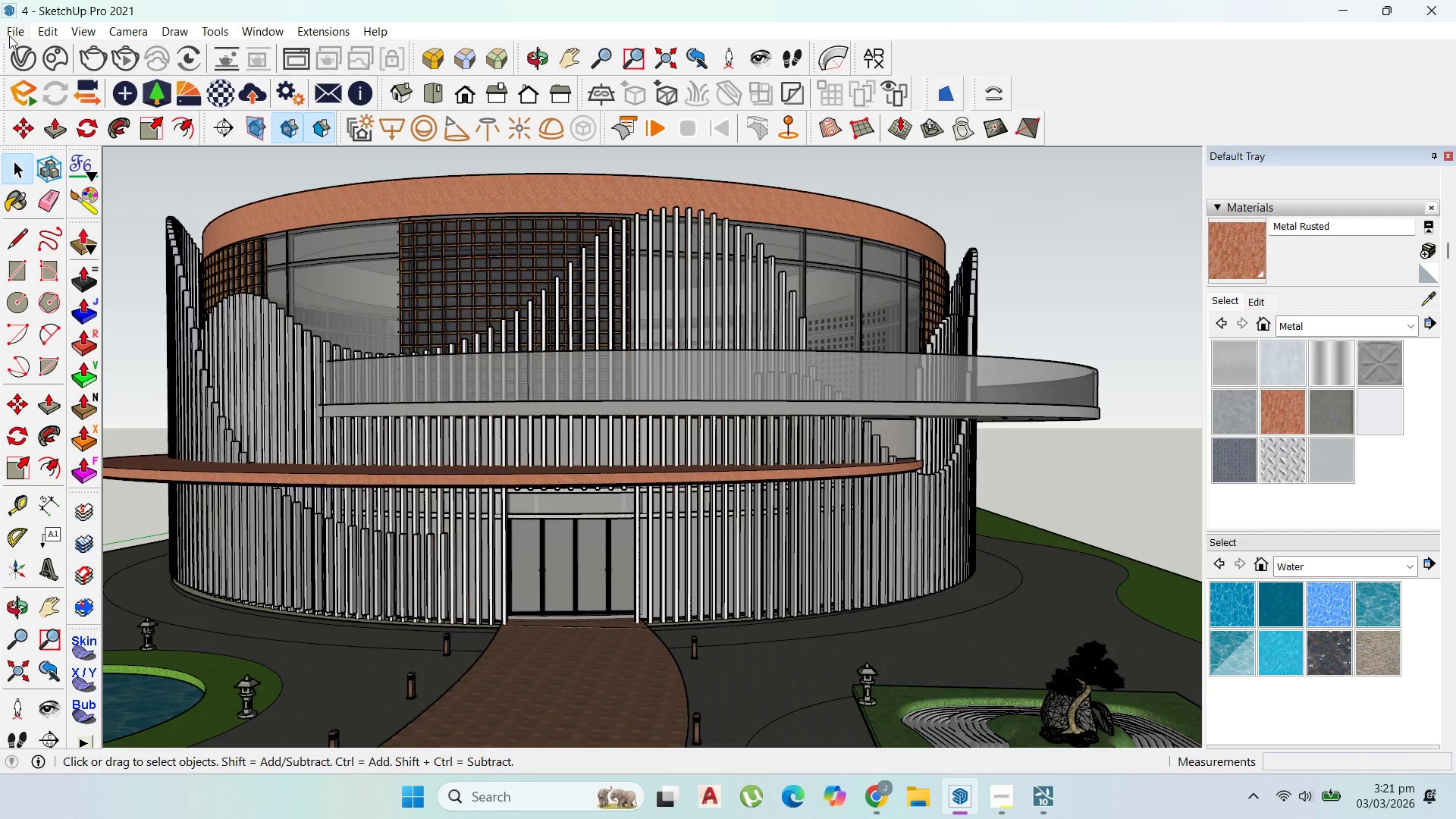 
wait(7.86)
 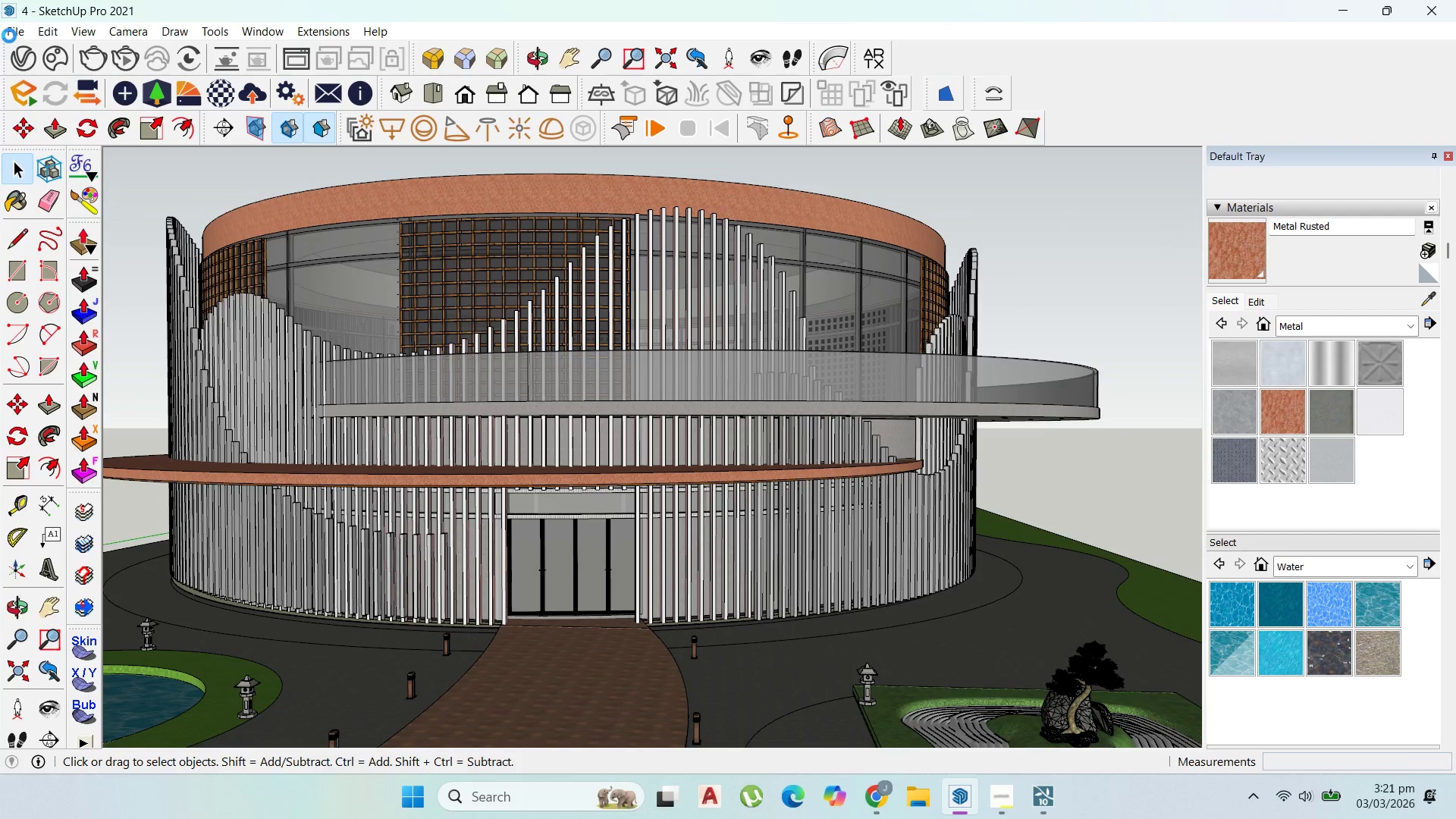 
left_click([8, 32])
 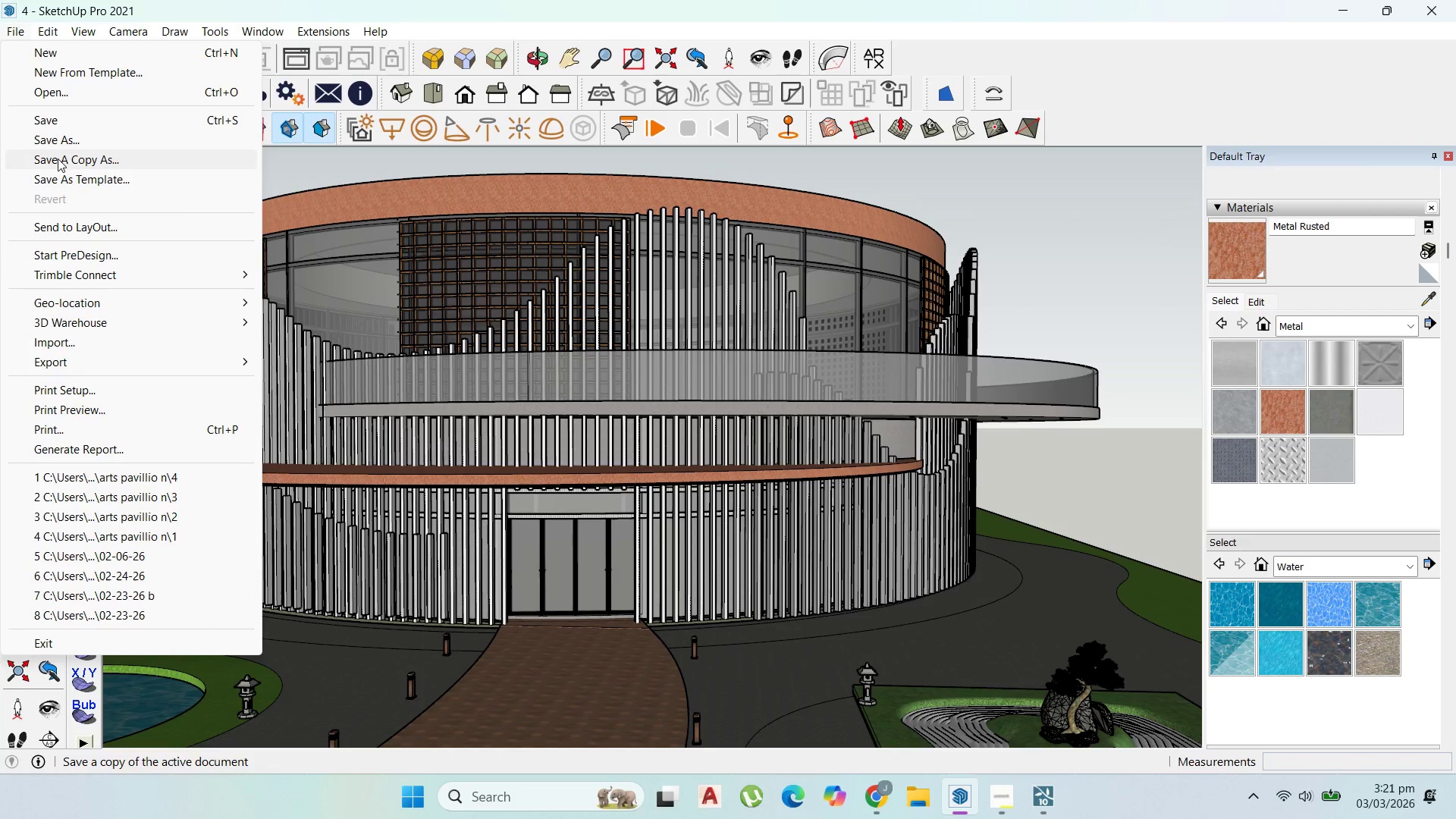 
left_click([62, 147])
 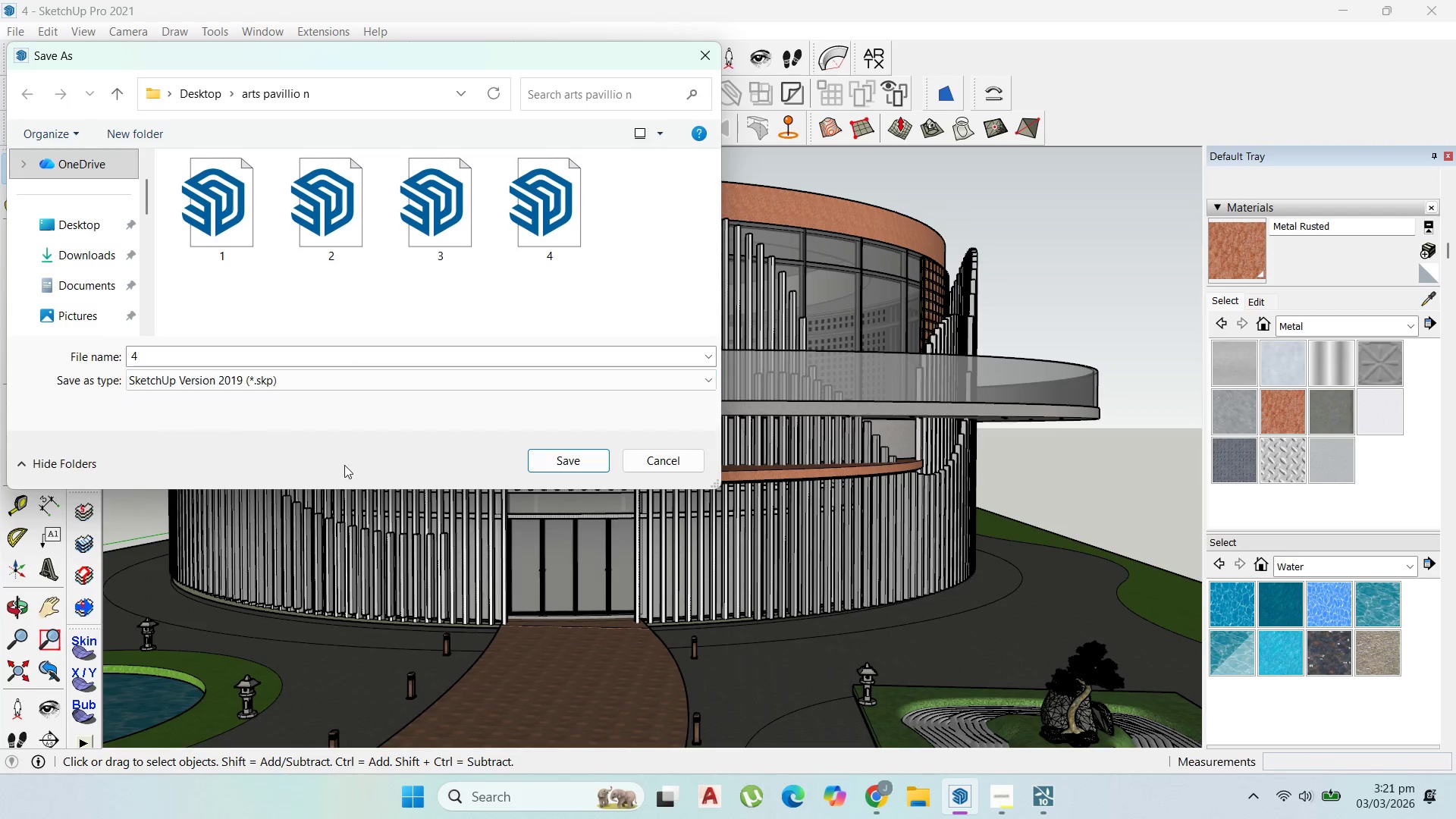 
left_click([564, 469])
 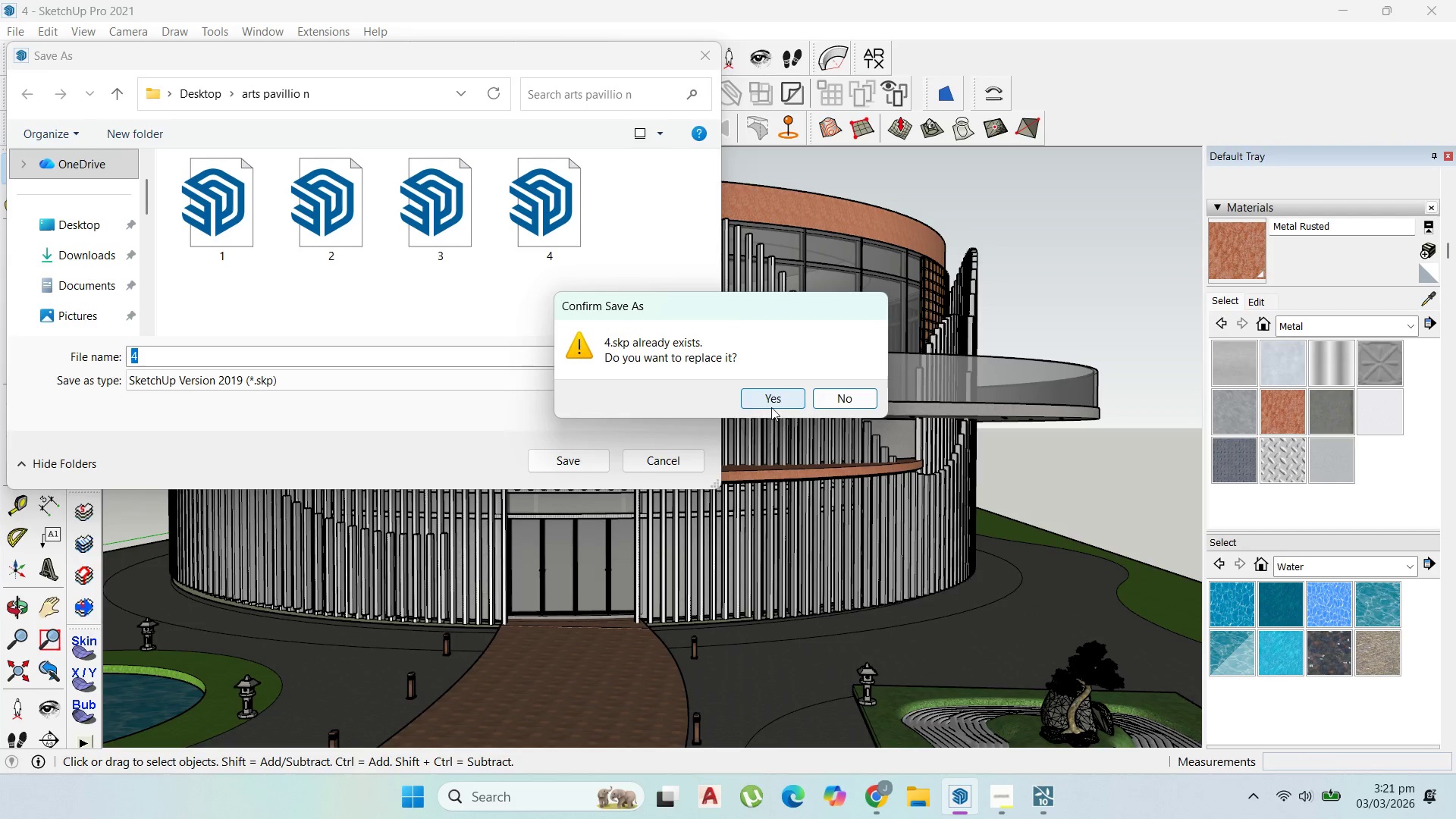 
left_click([775, 400])
 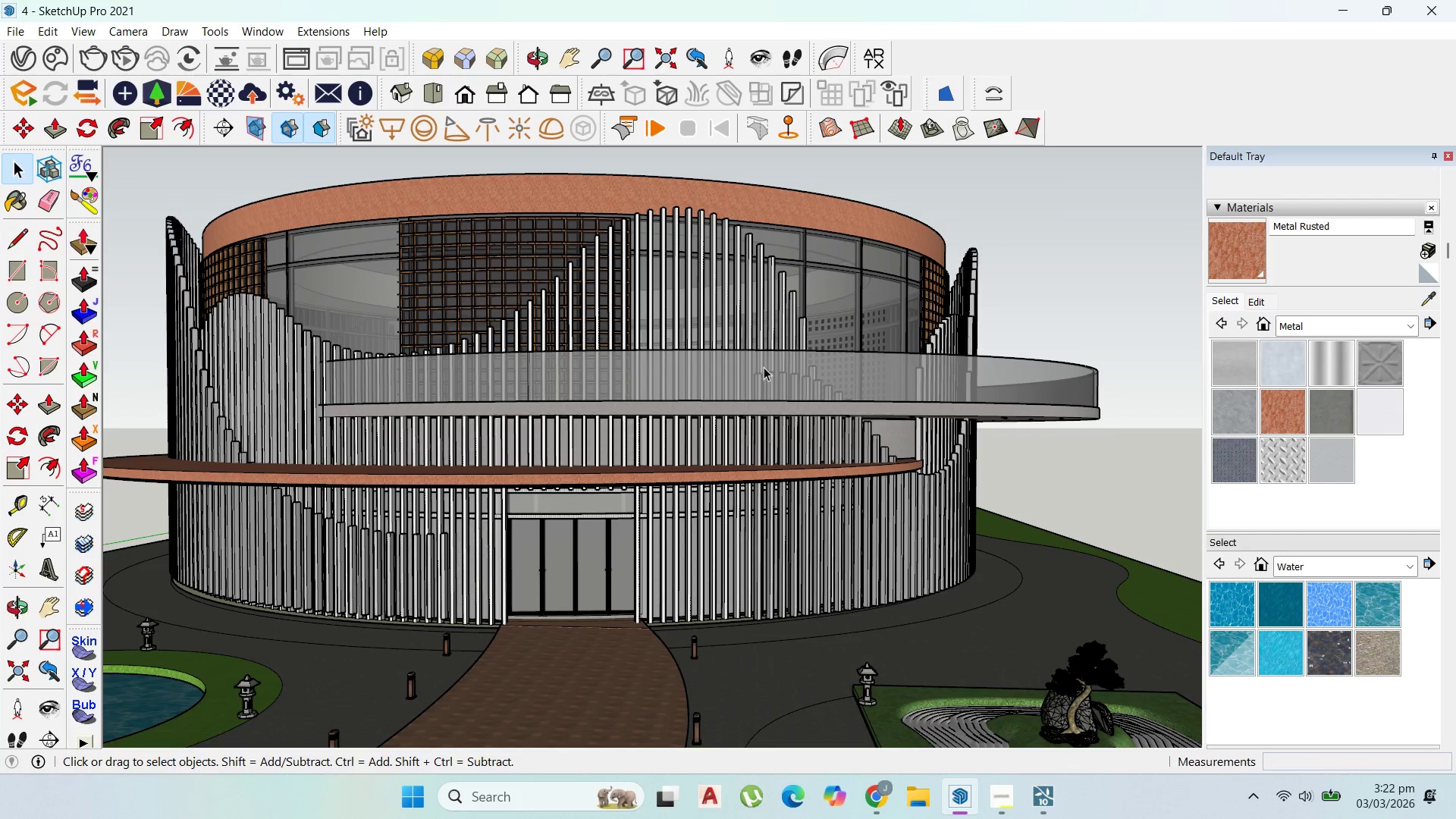 
wait(18.58)
 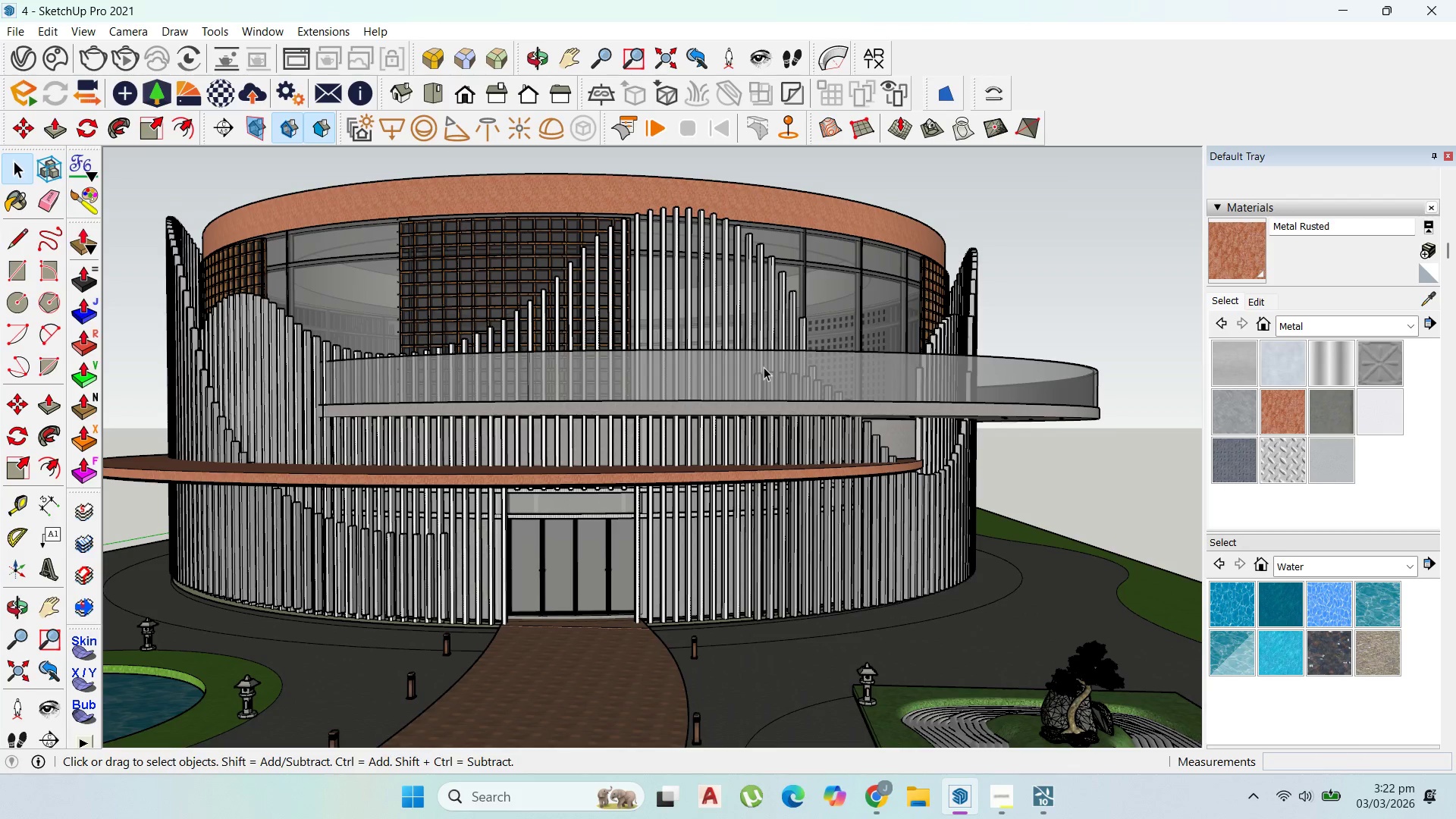 
scroll: coordinate [563, 556], scroll_direction: down, amount: 5.0
 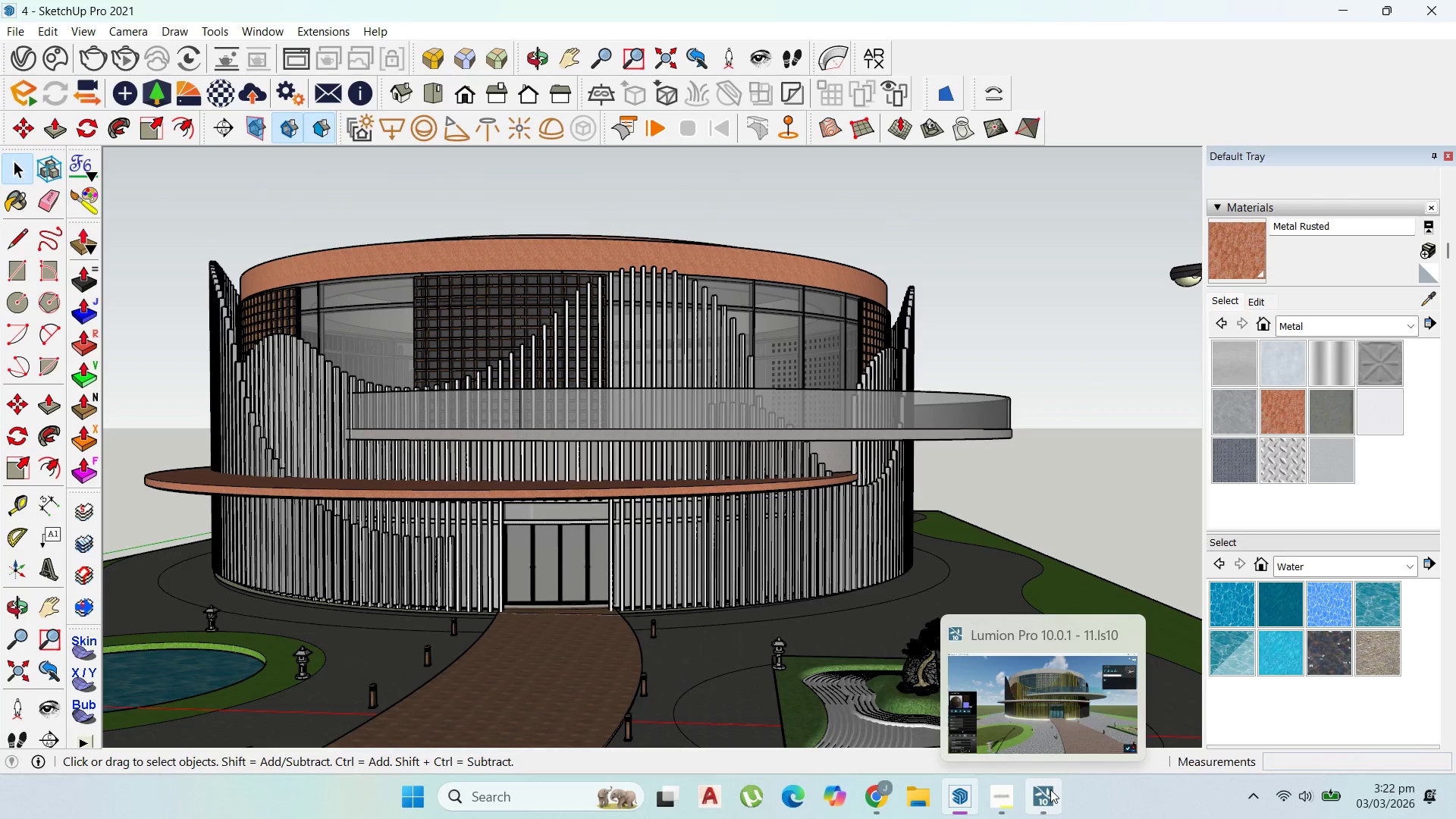 
left_click([1050, 789])
 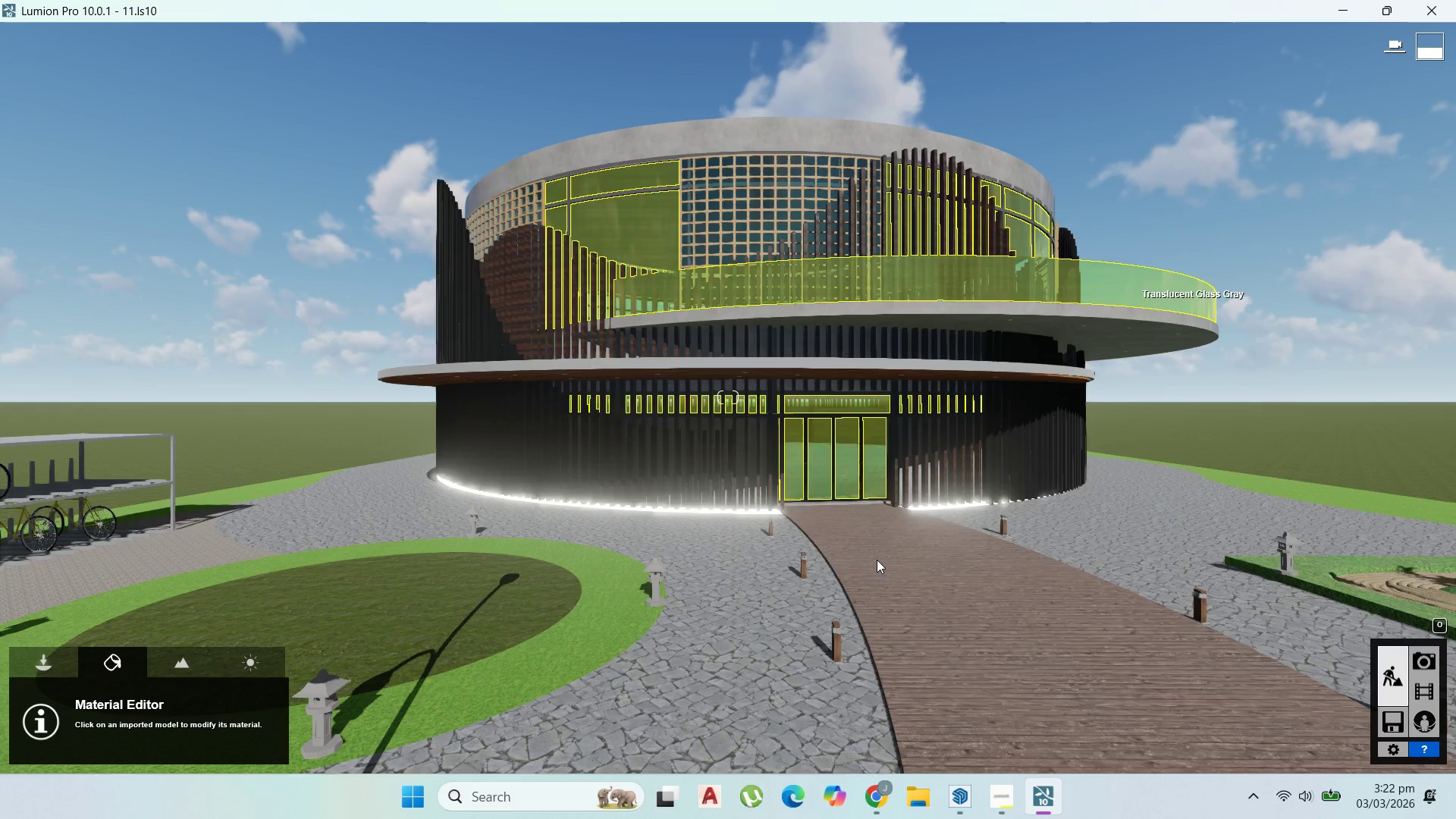 
left_click([45, 662])
 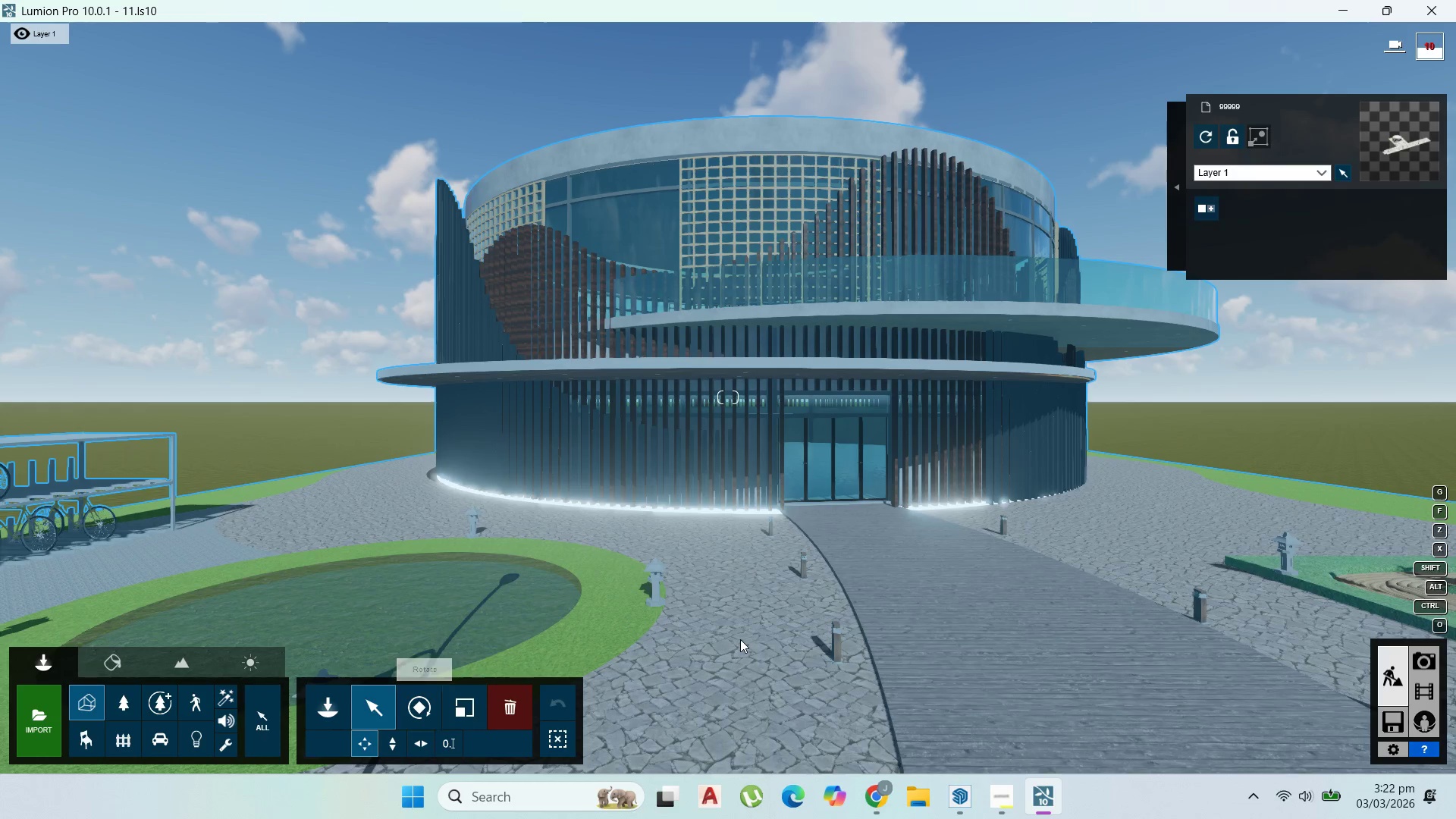 
left_click([741, 639])
 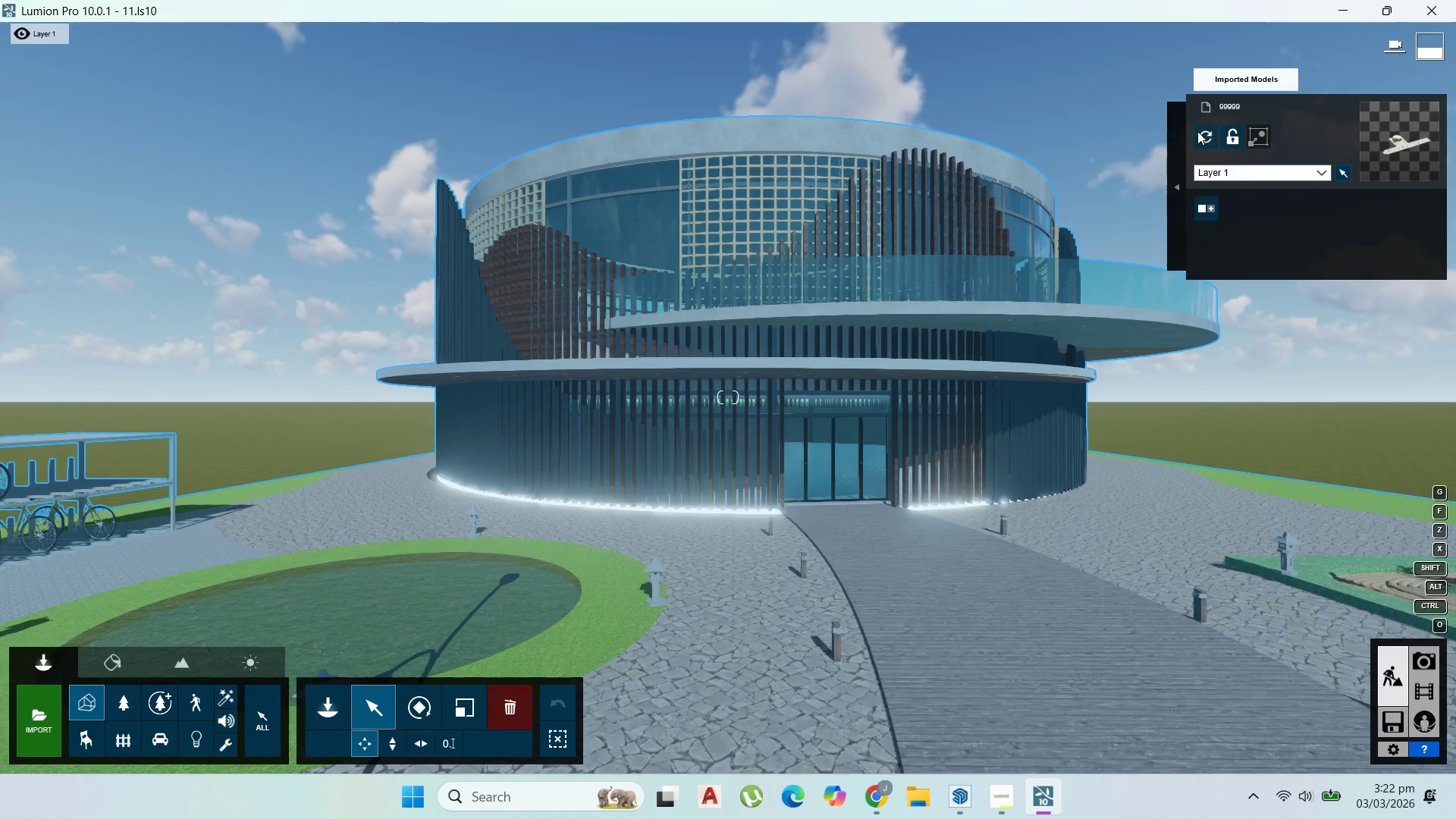 
left_click([1202, 131])
 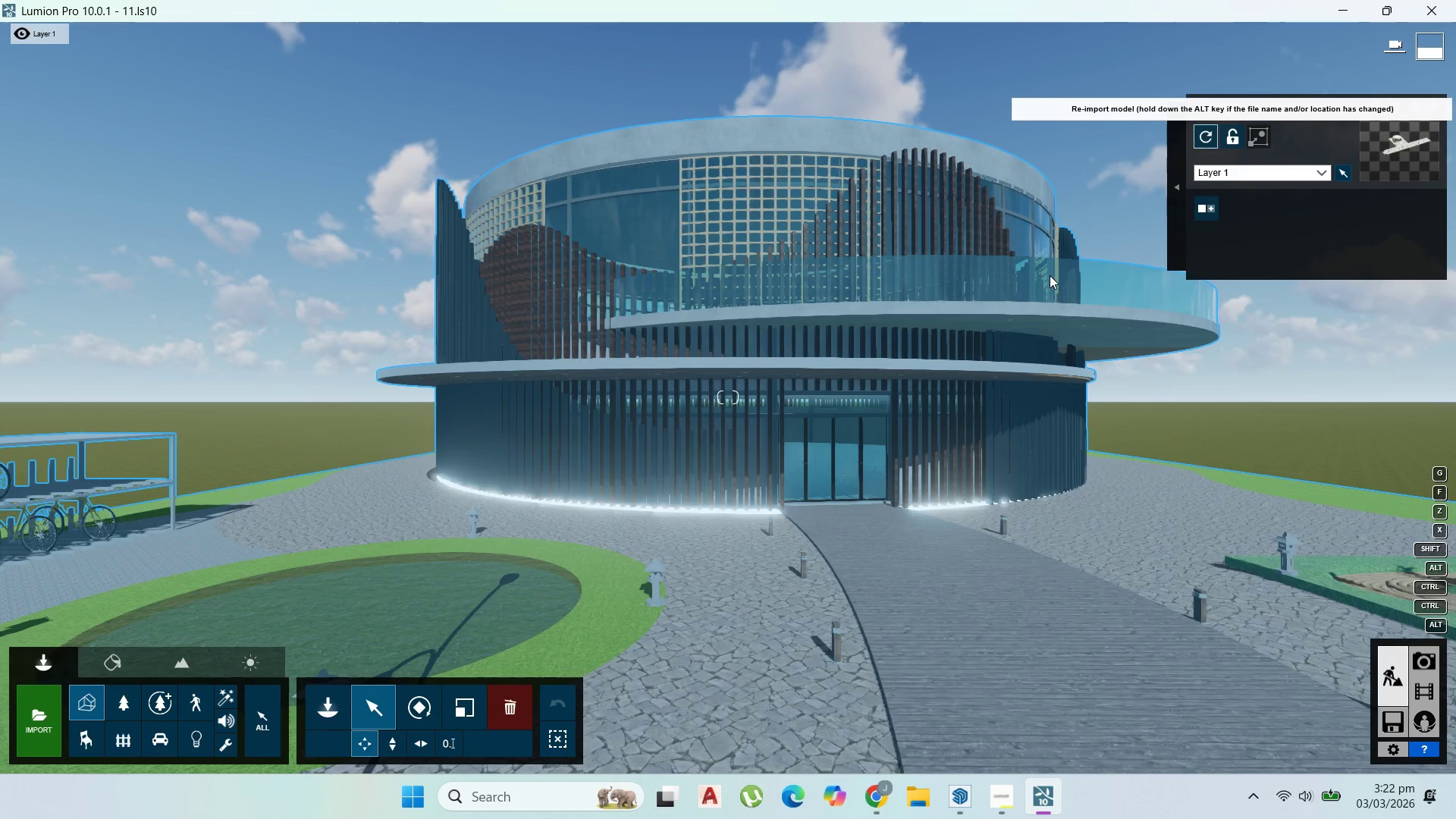 
wait(22.72)
 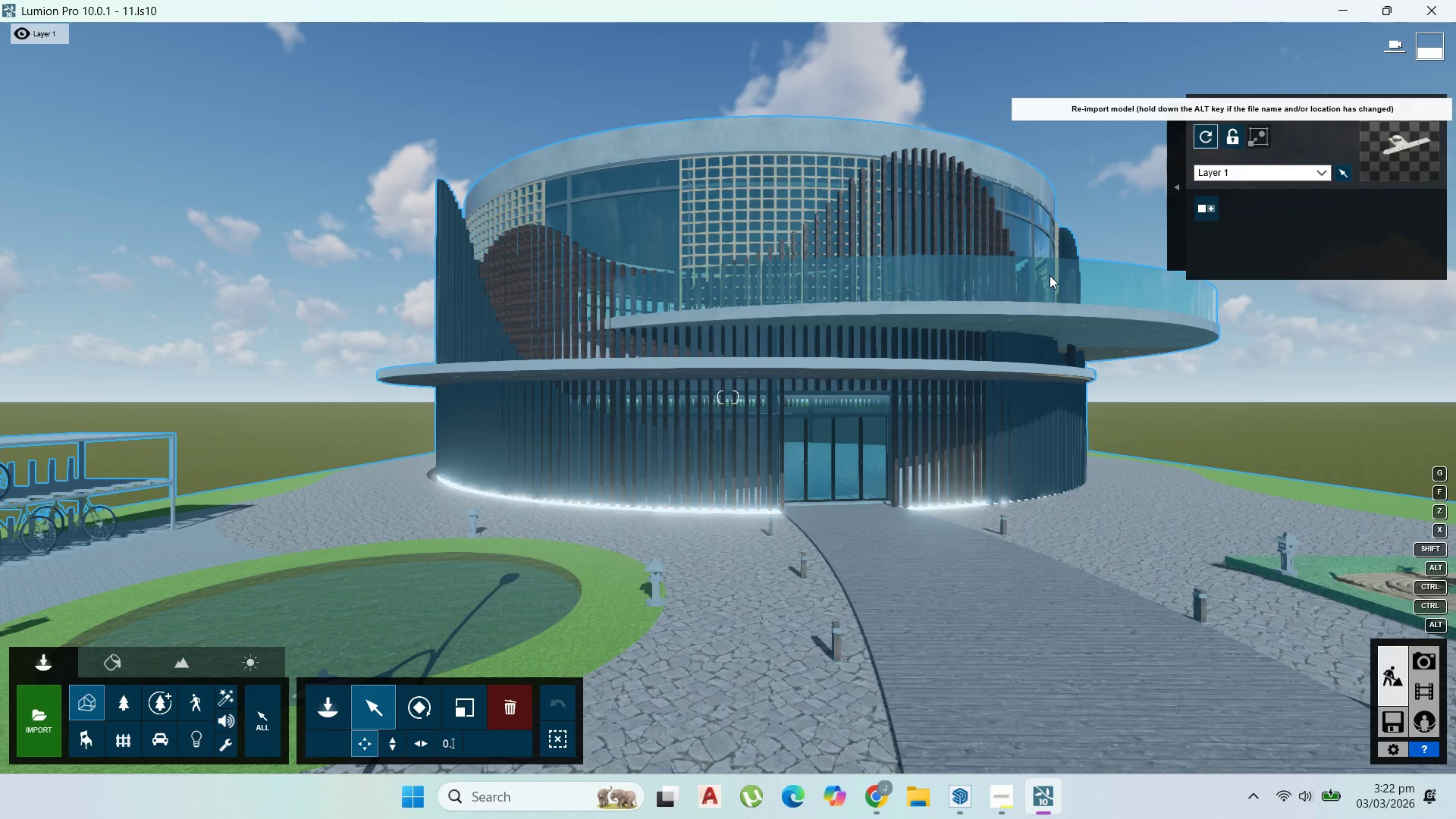 
left_click_drag(start_coordinate=[373, 711], to_coordinate=[105, 668])
 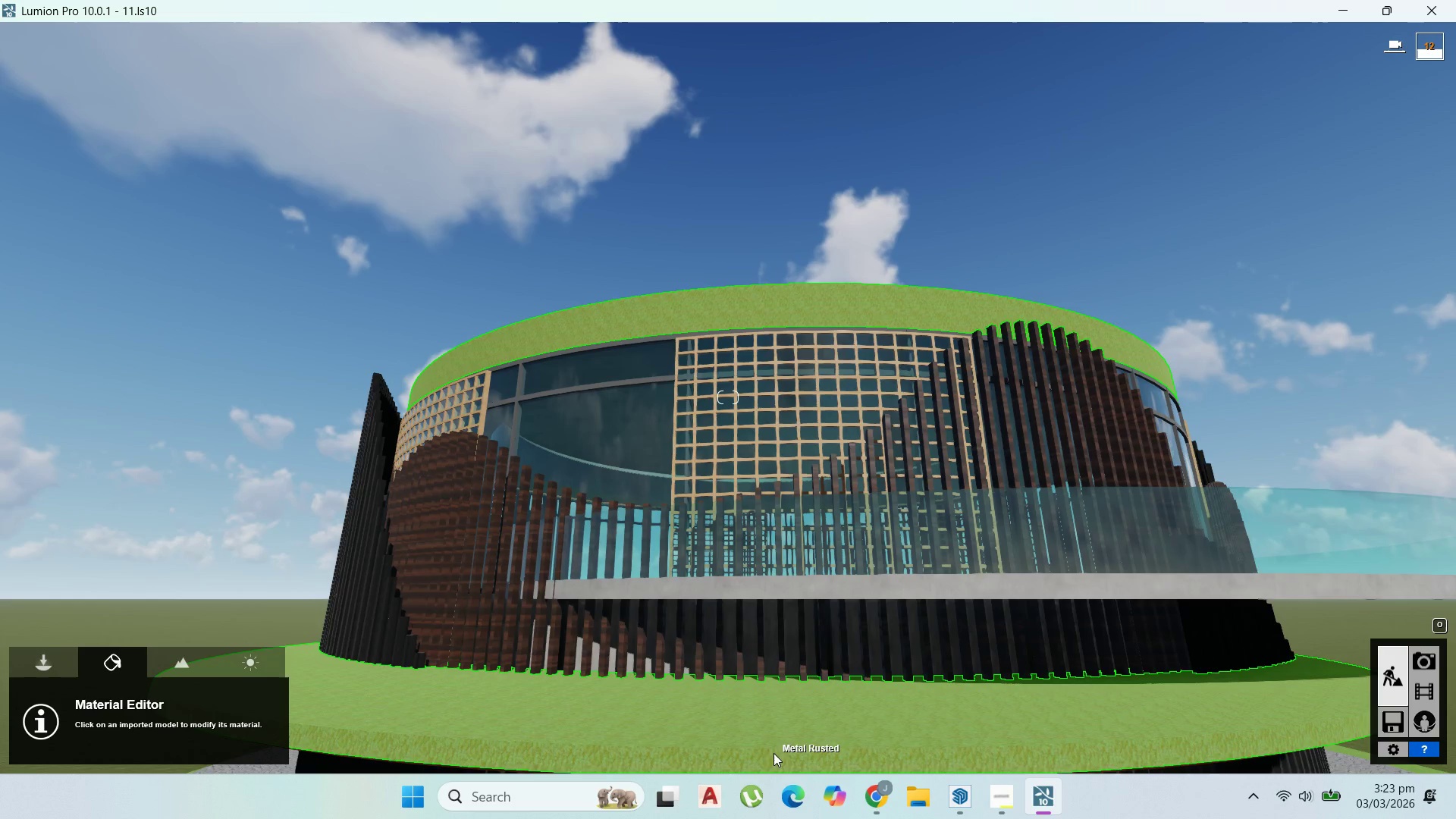 
scroll: coordinate [681, 592], scroll_direction: up, amount: 4.0
 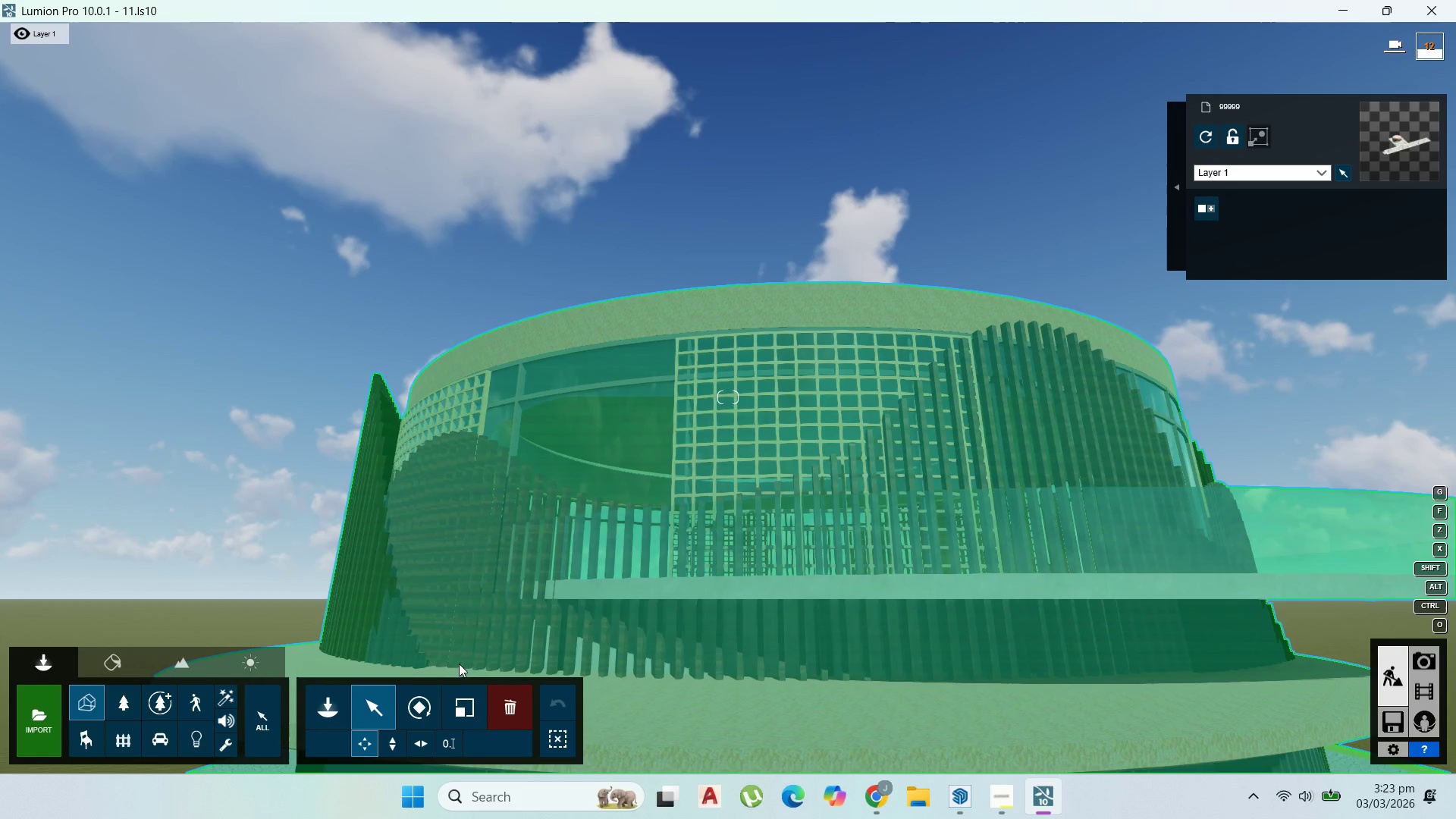 
left_click([105, 668])
 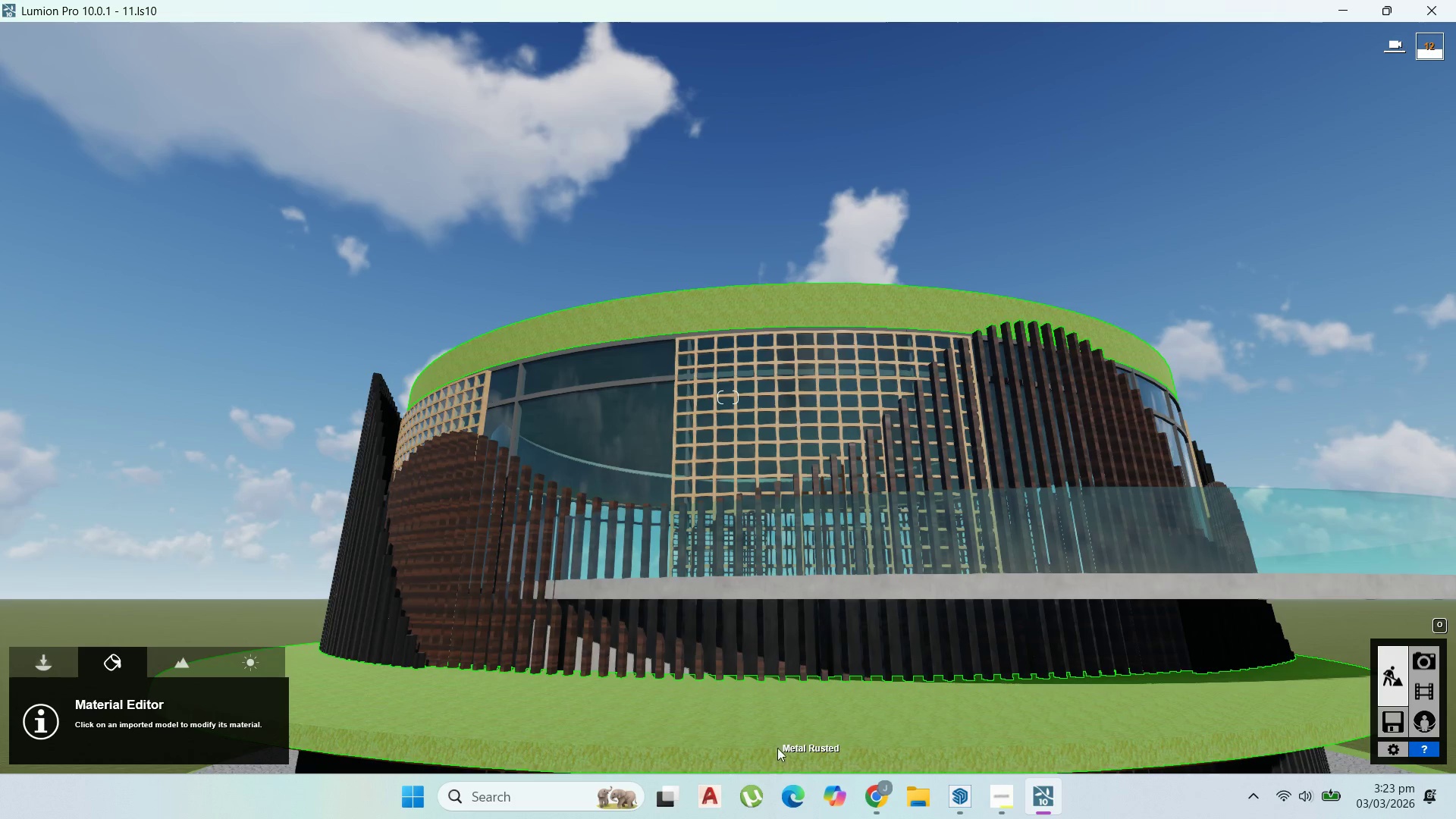 
left_click([780, 742])
 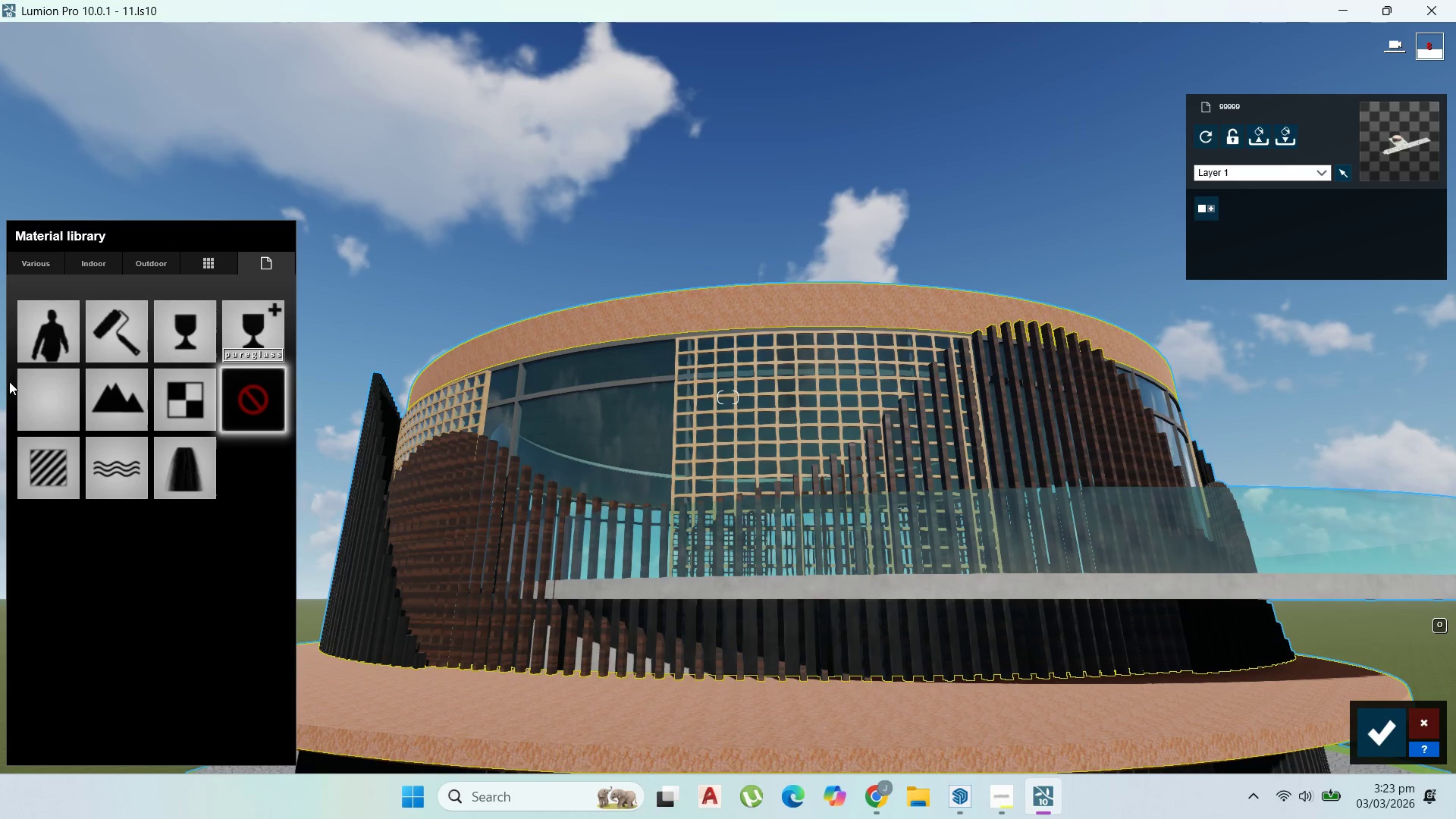 
wait(6.8)
 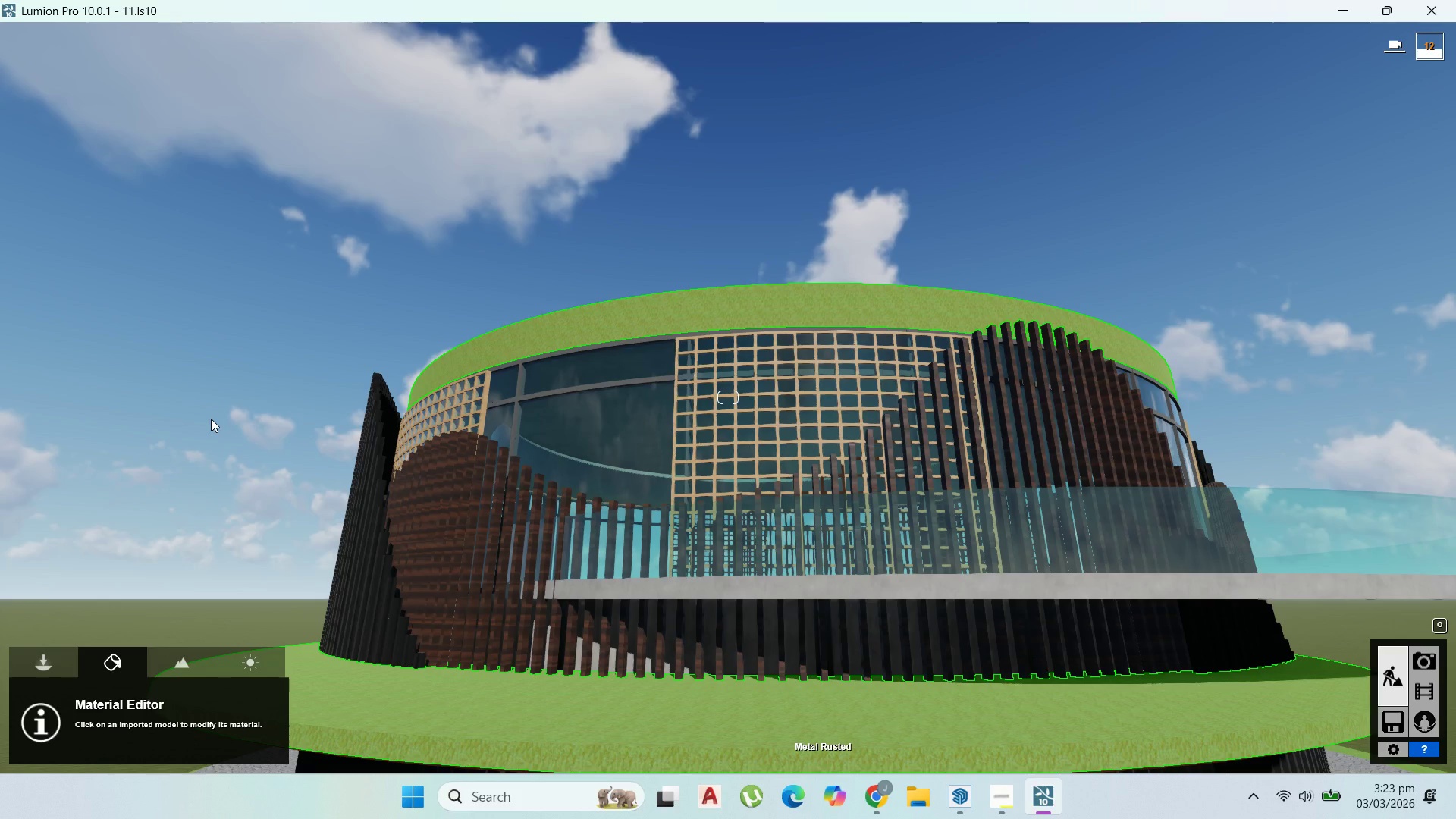 
left_click([143, 259])
 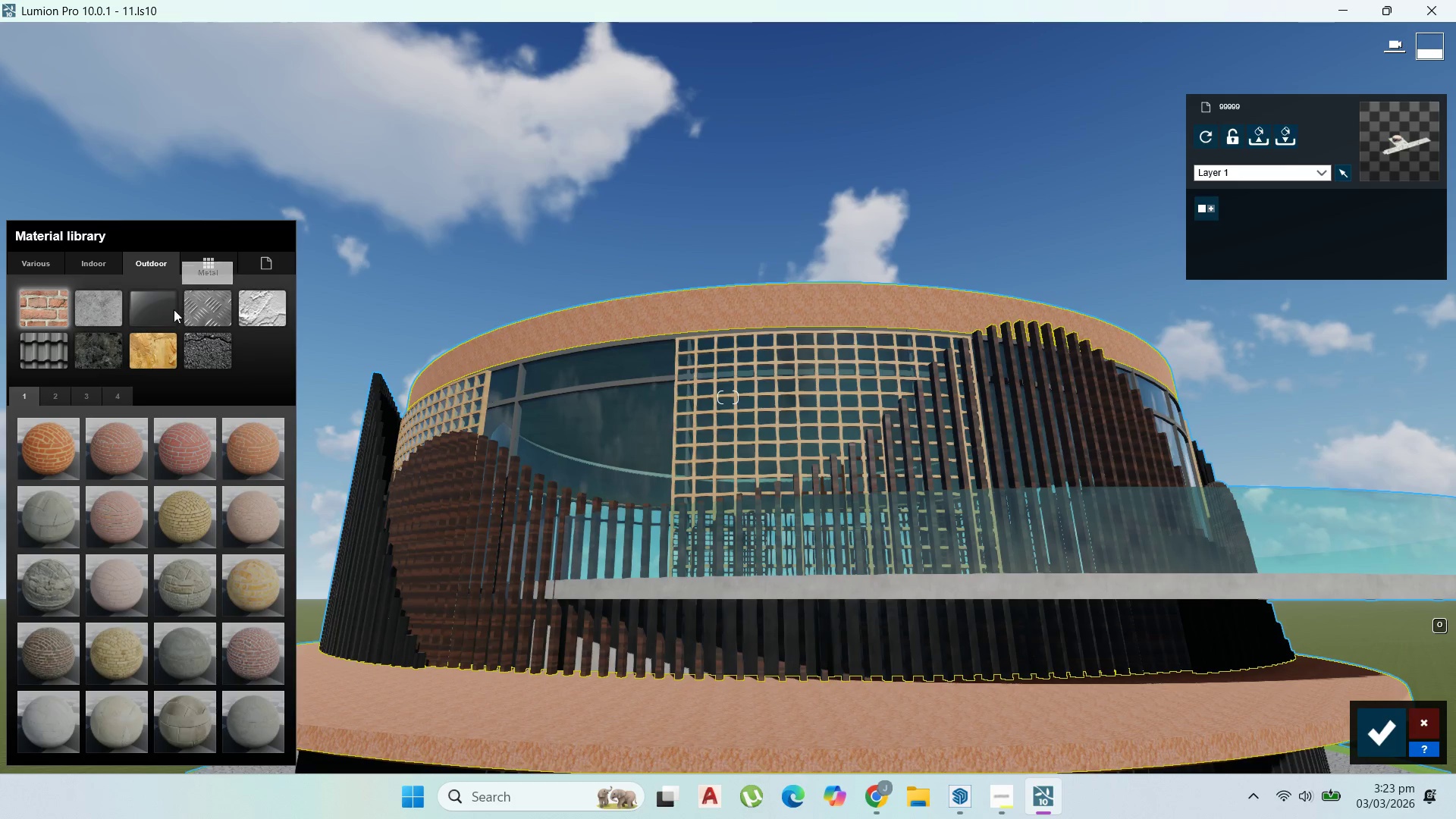 
left_click([197, 309])
 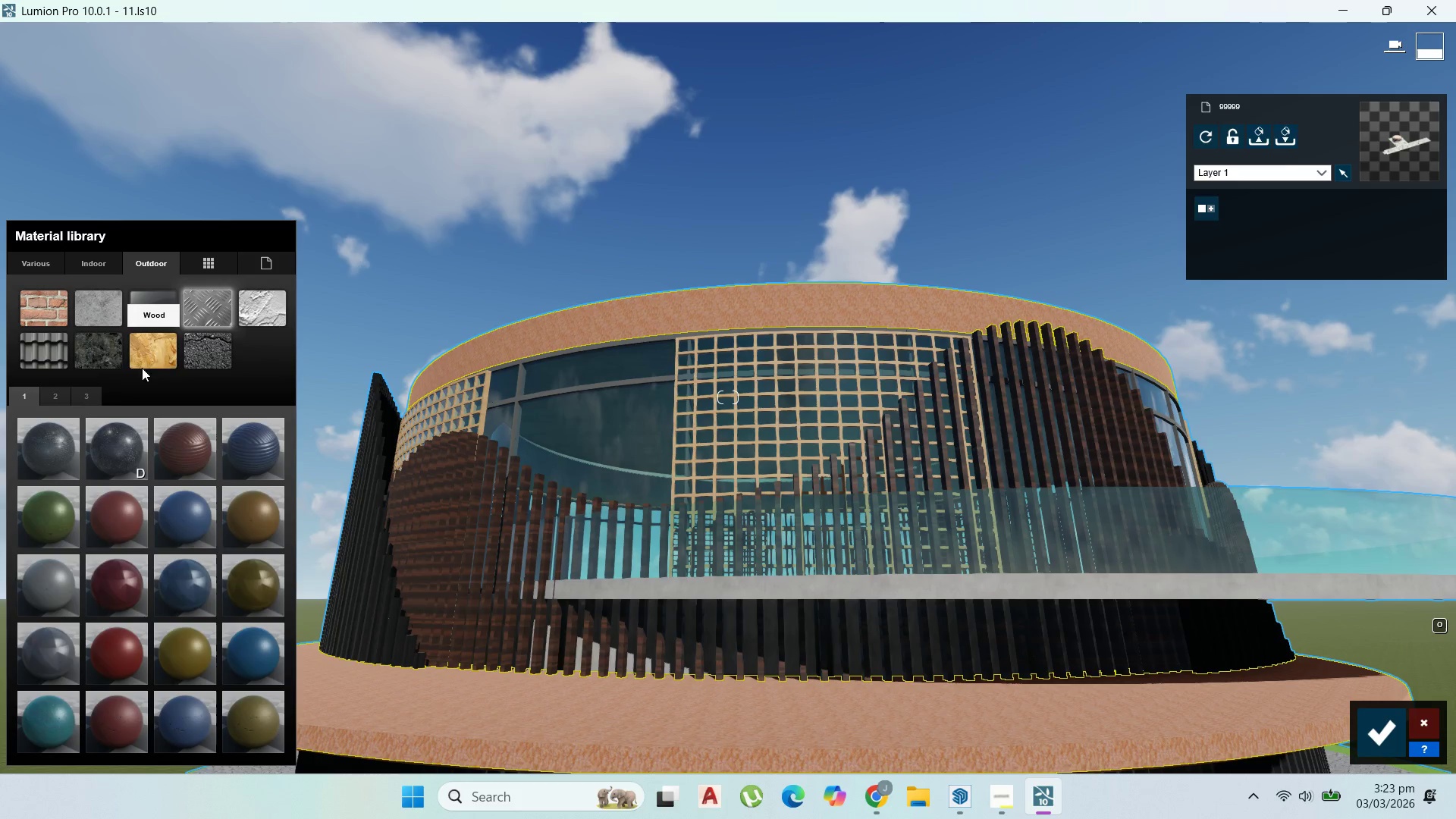 
mouse_move([27, 428])
 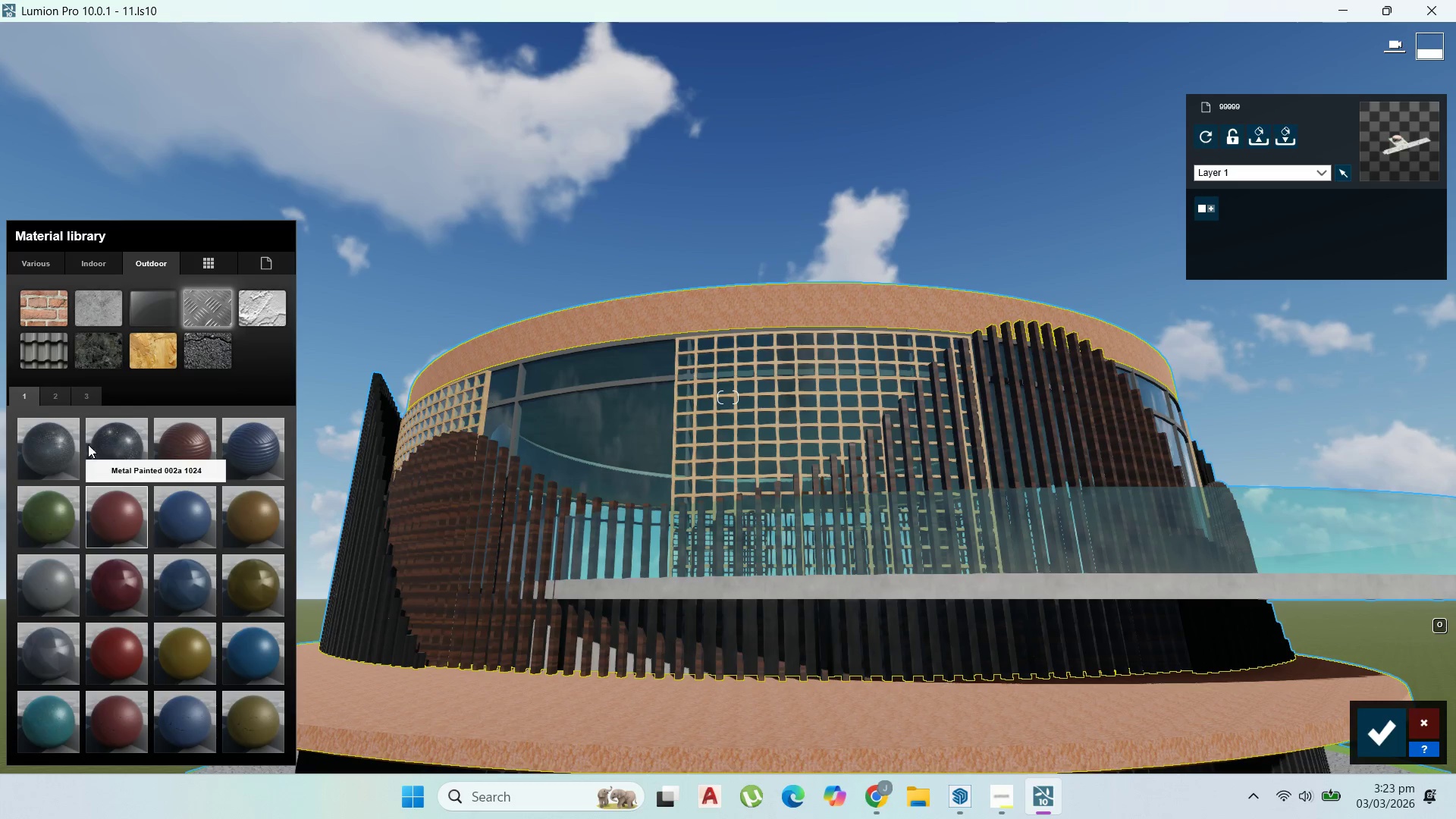 
left_click([56, 394])
 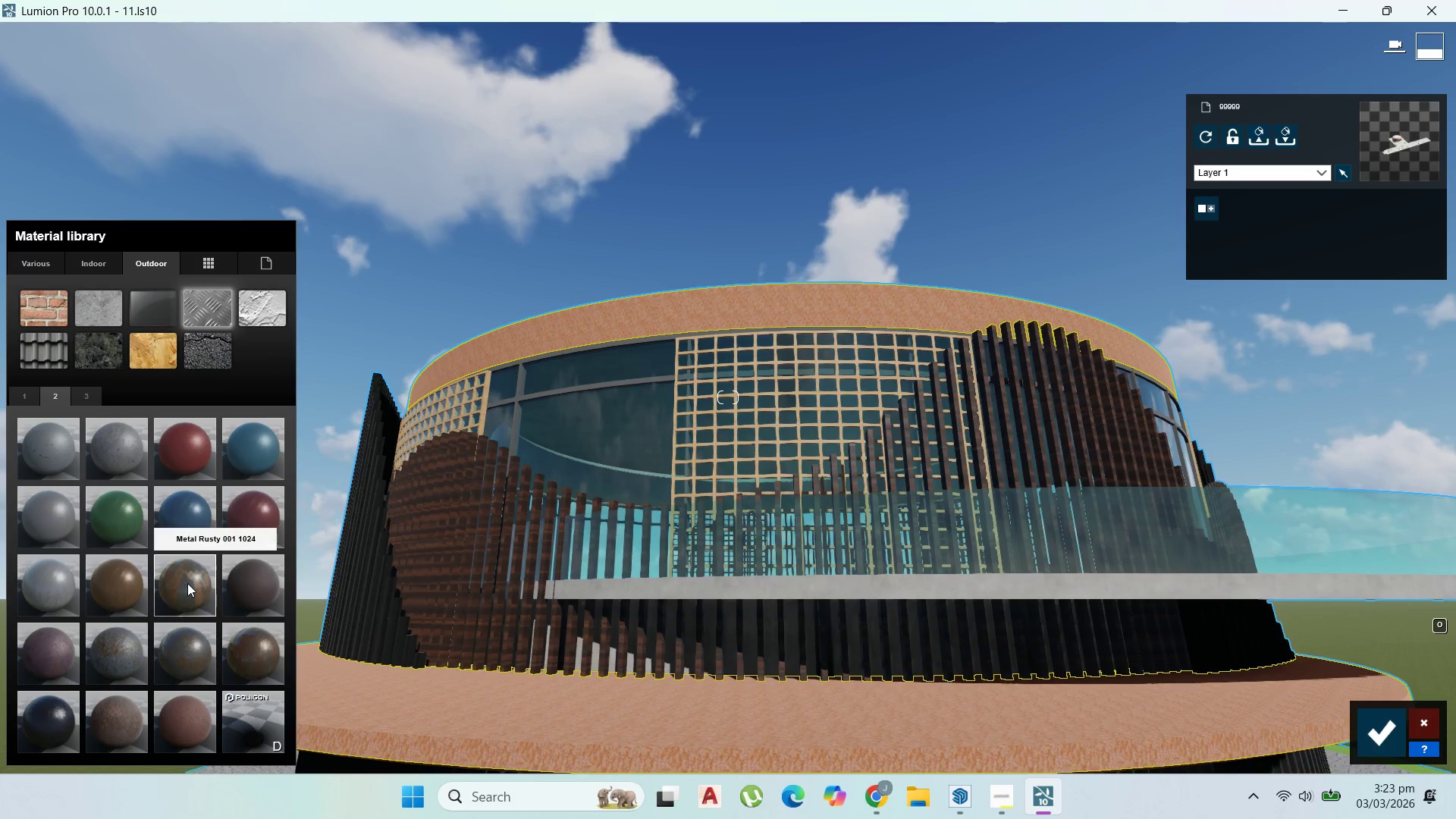 
mouse_move([224, 703])
 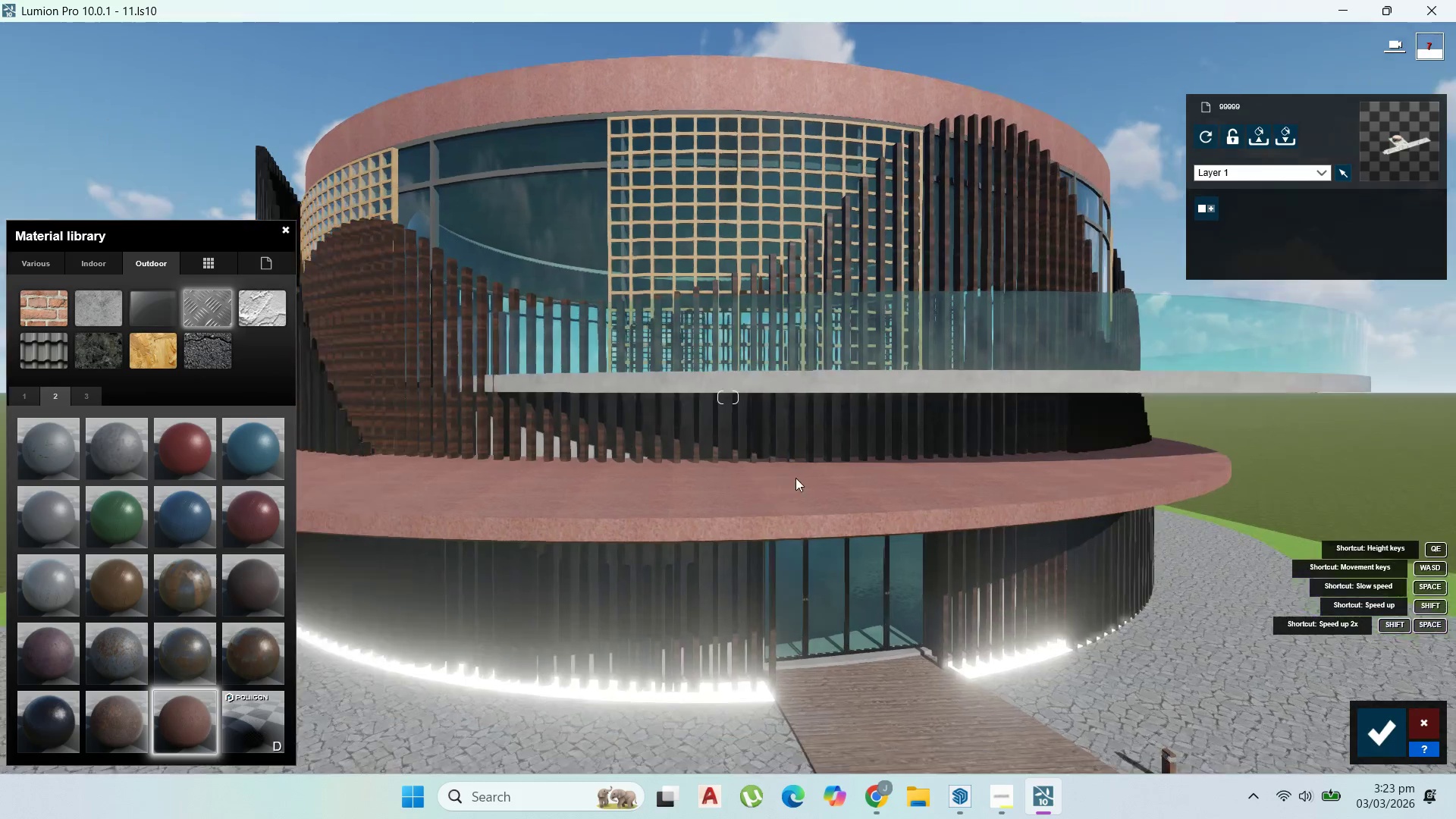 
scroll: coordinate [821, 440], scroll_direction: up, amount: 1.0
 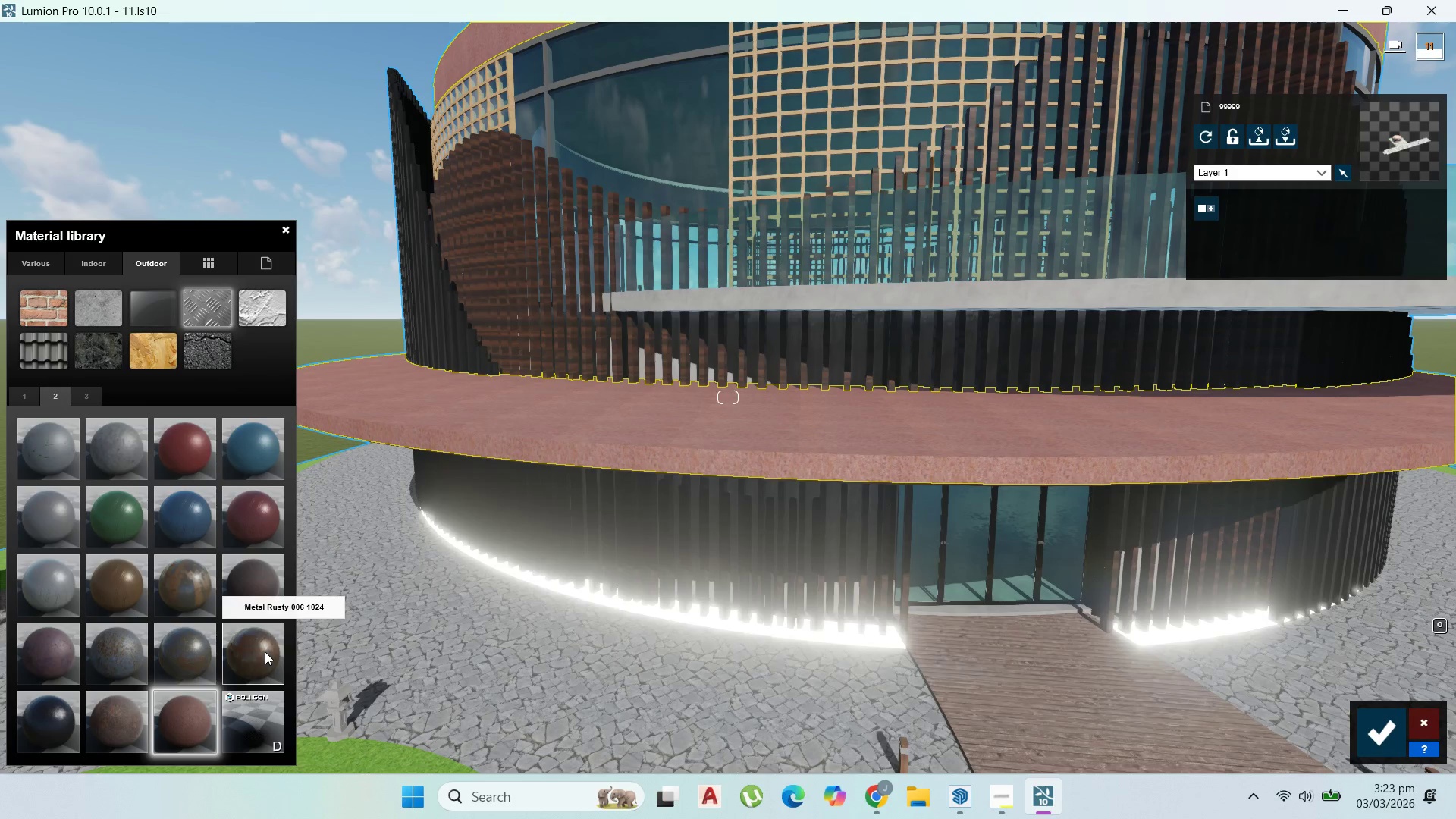 
left_click([265, 654])
 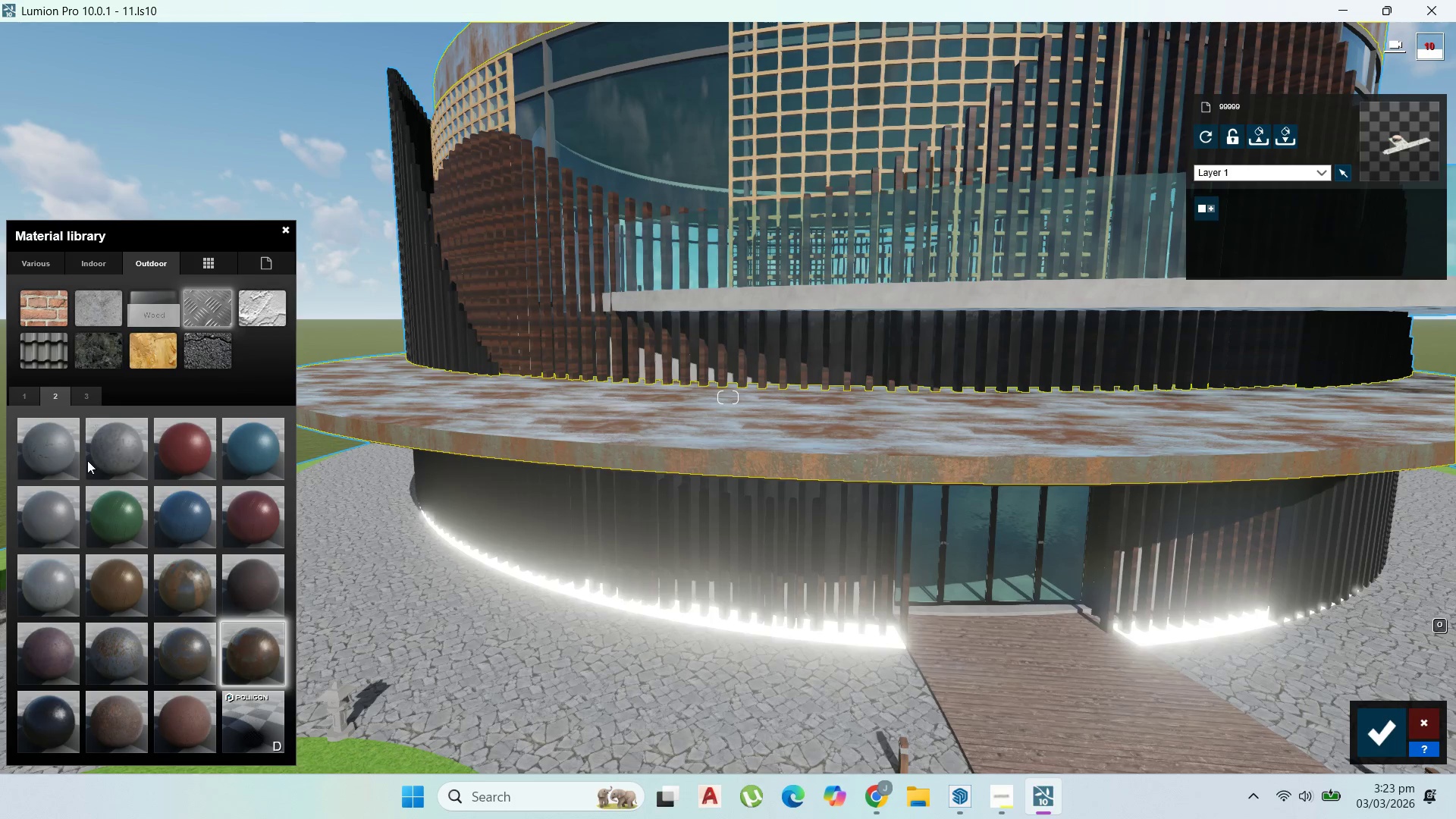 
mouse_move([149, 592])
 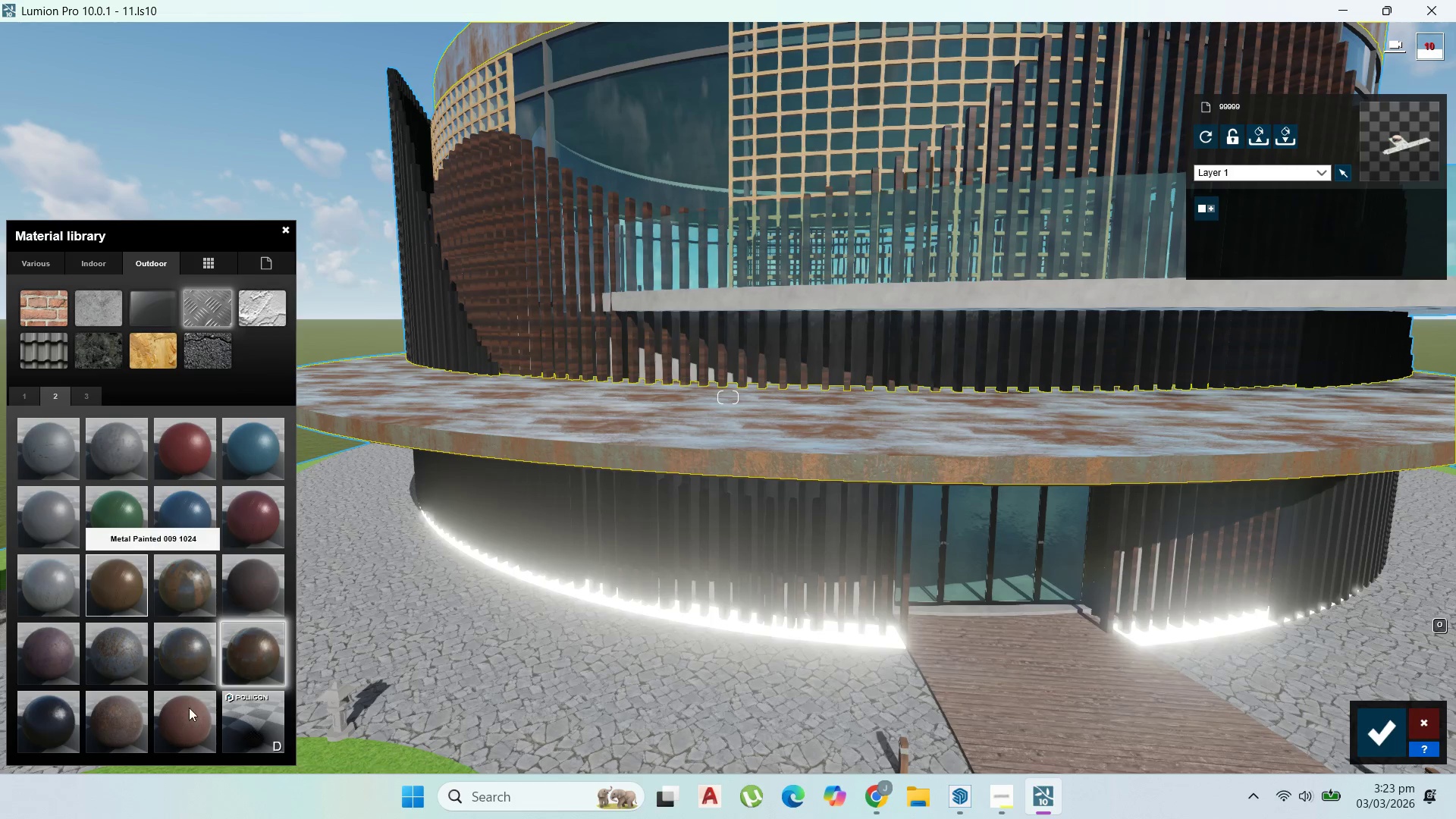 
mouse_move([177, 720])
 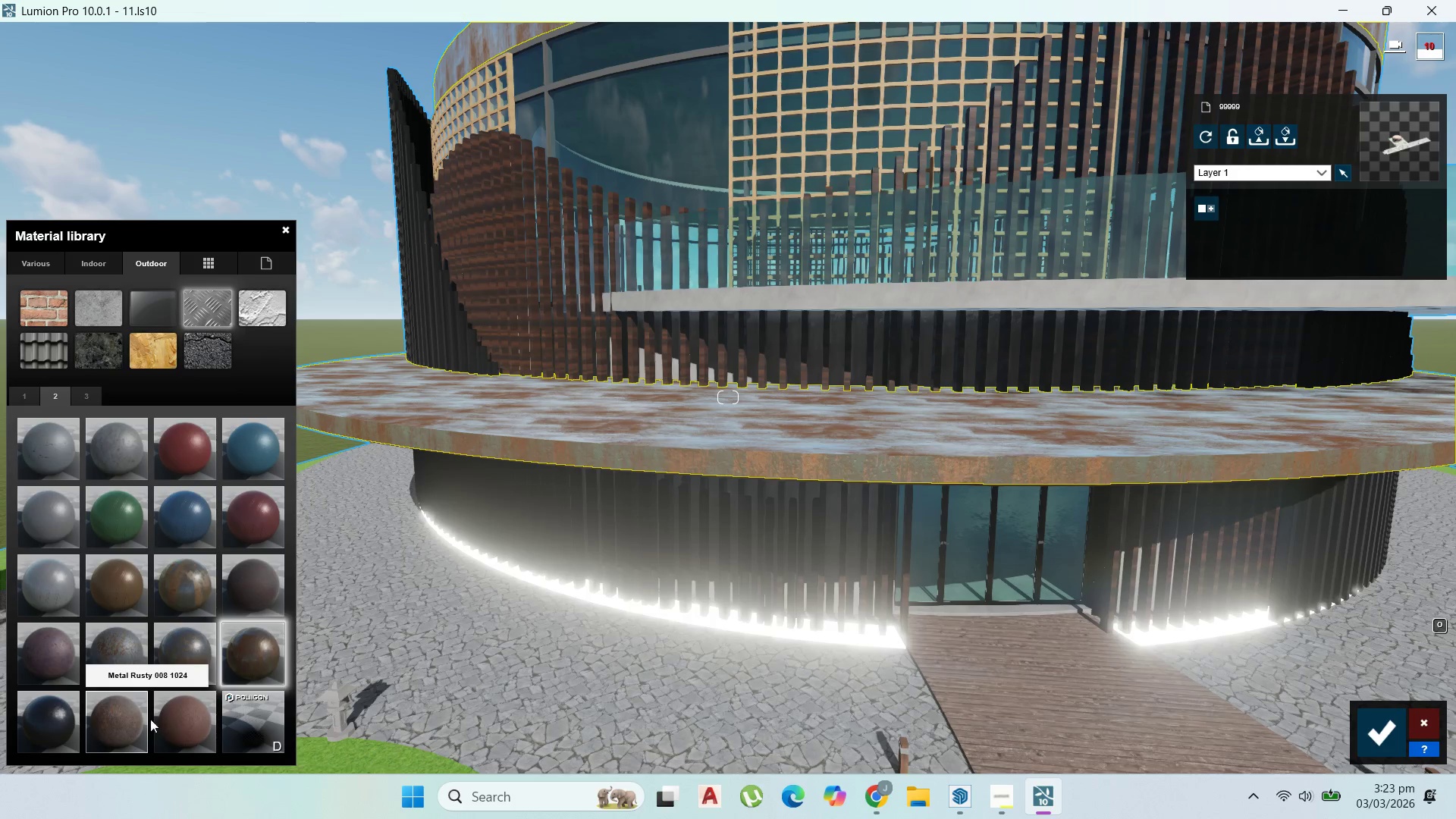 
left_click([142, 720])
 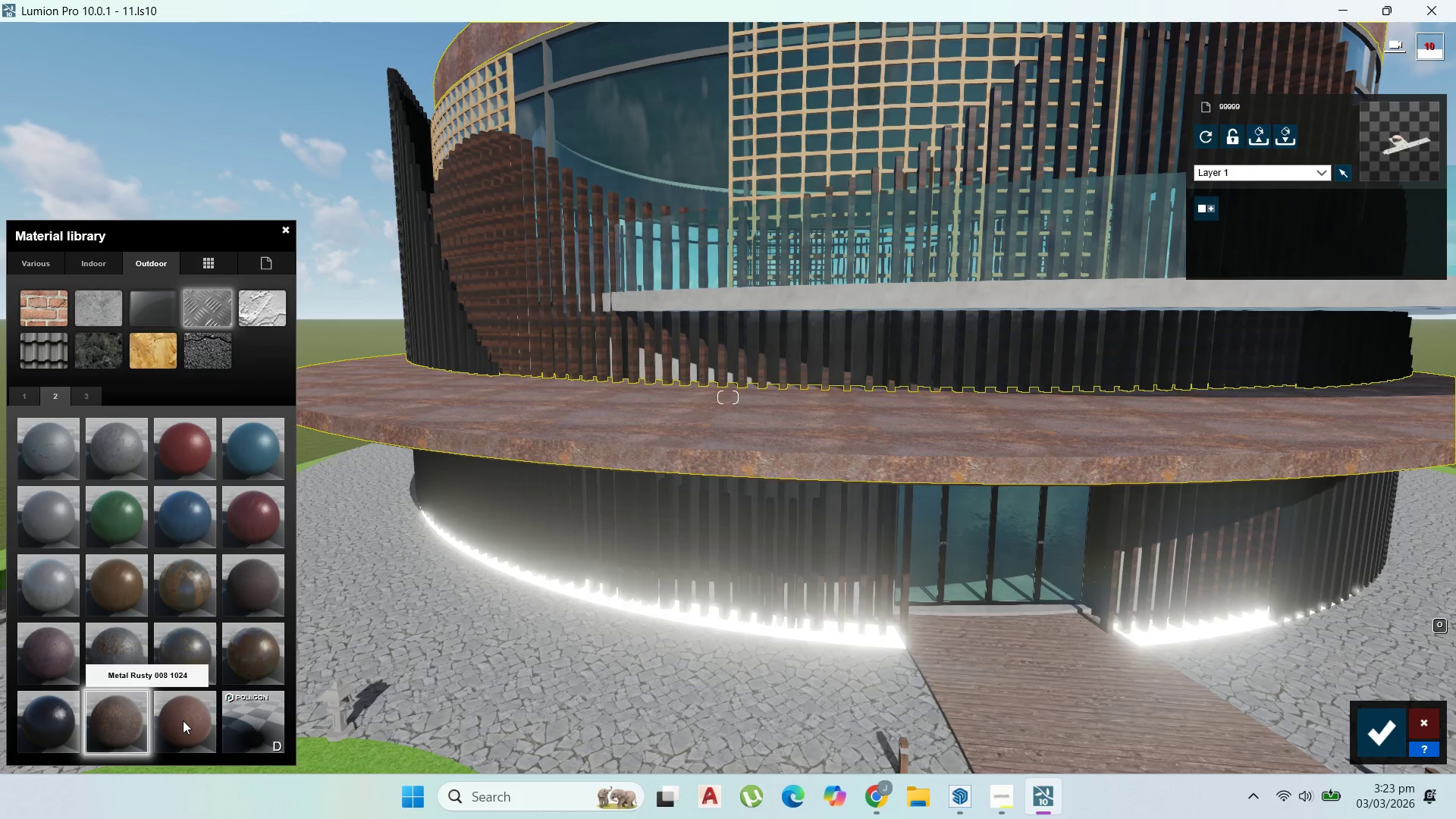 
left_click([184, 720])
 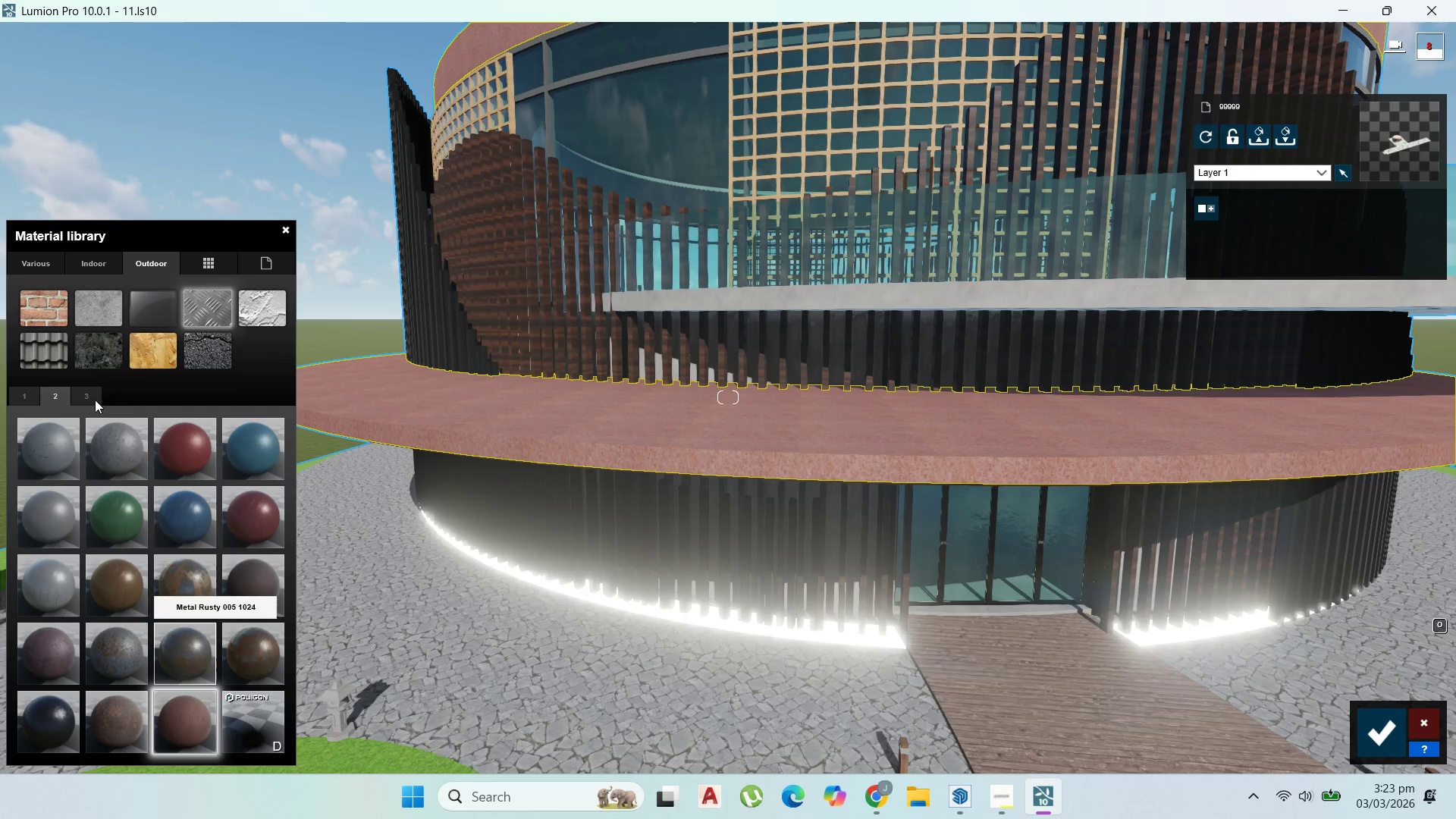 
left_click([86, 398])
 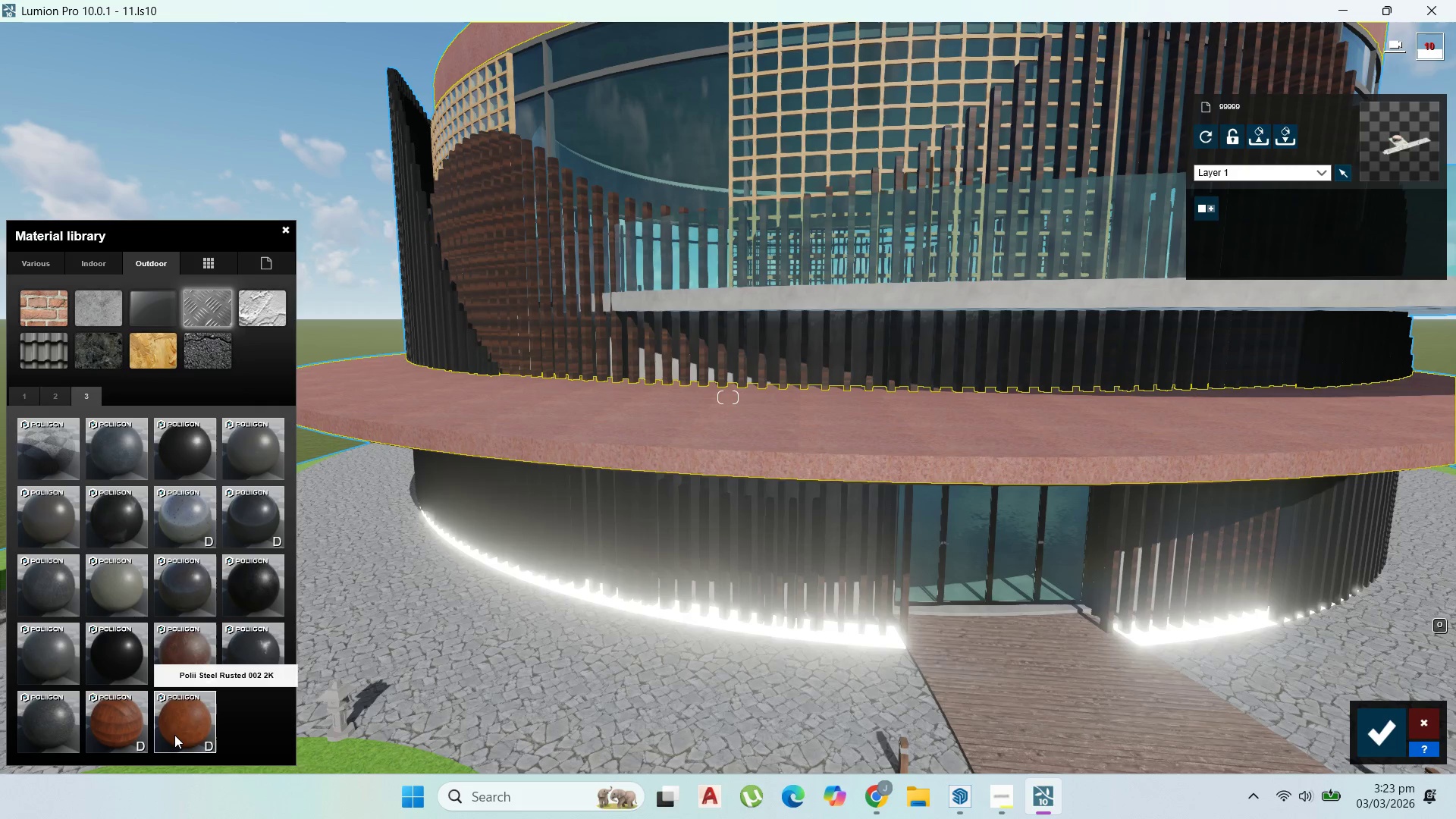 
left_click([174, 735])
 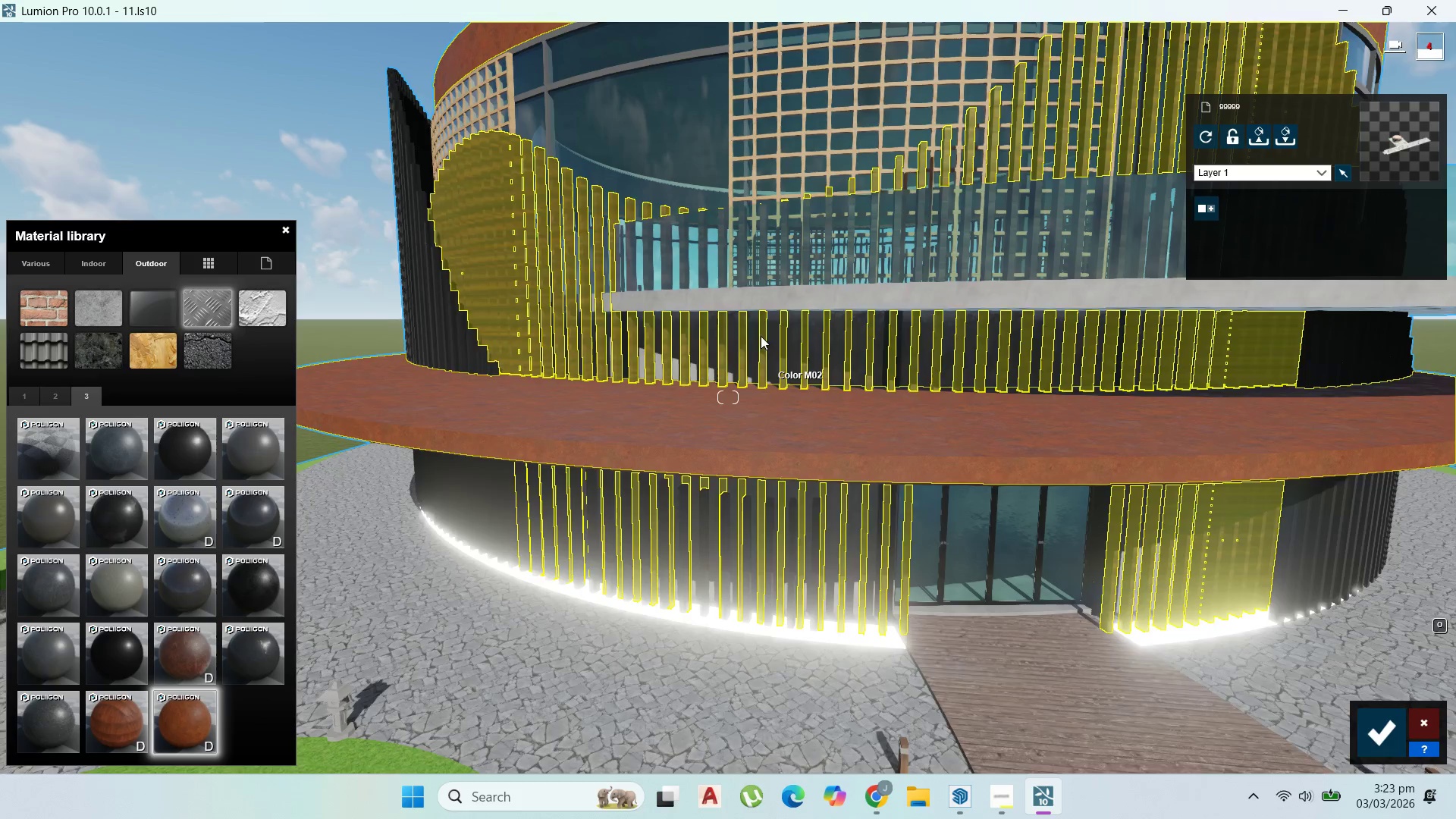 
scroll: coordinate [861, 465], scroll_direction: down, amount: 11.0
 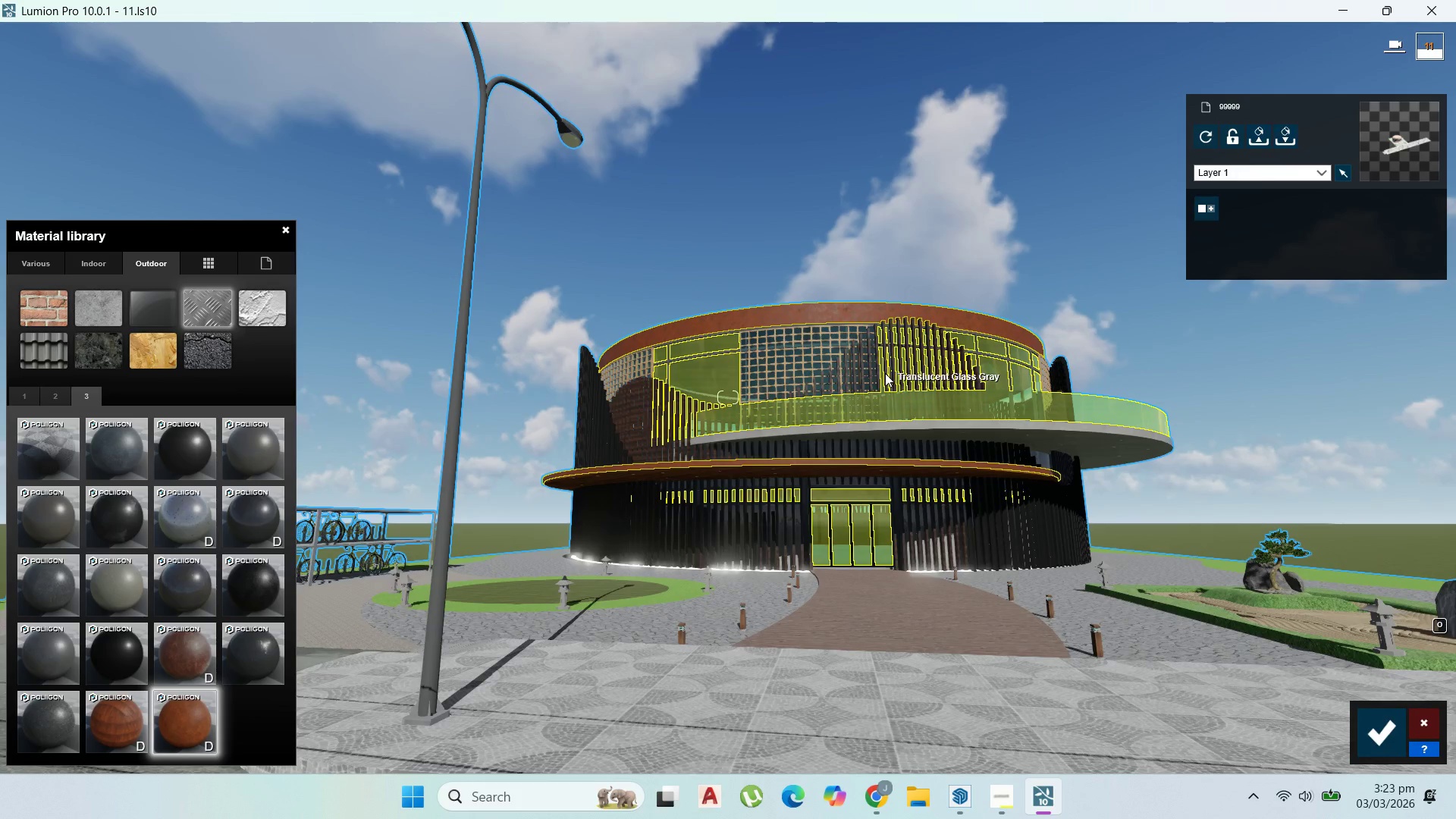 
left_click([885, 373])
 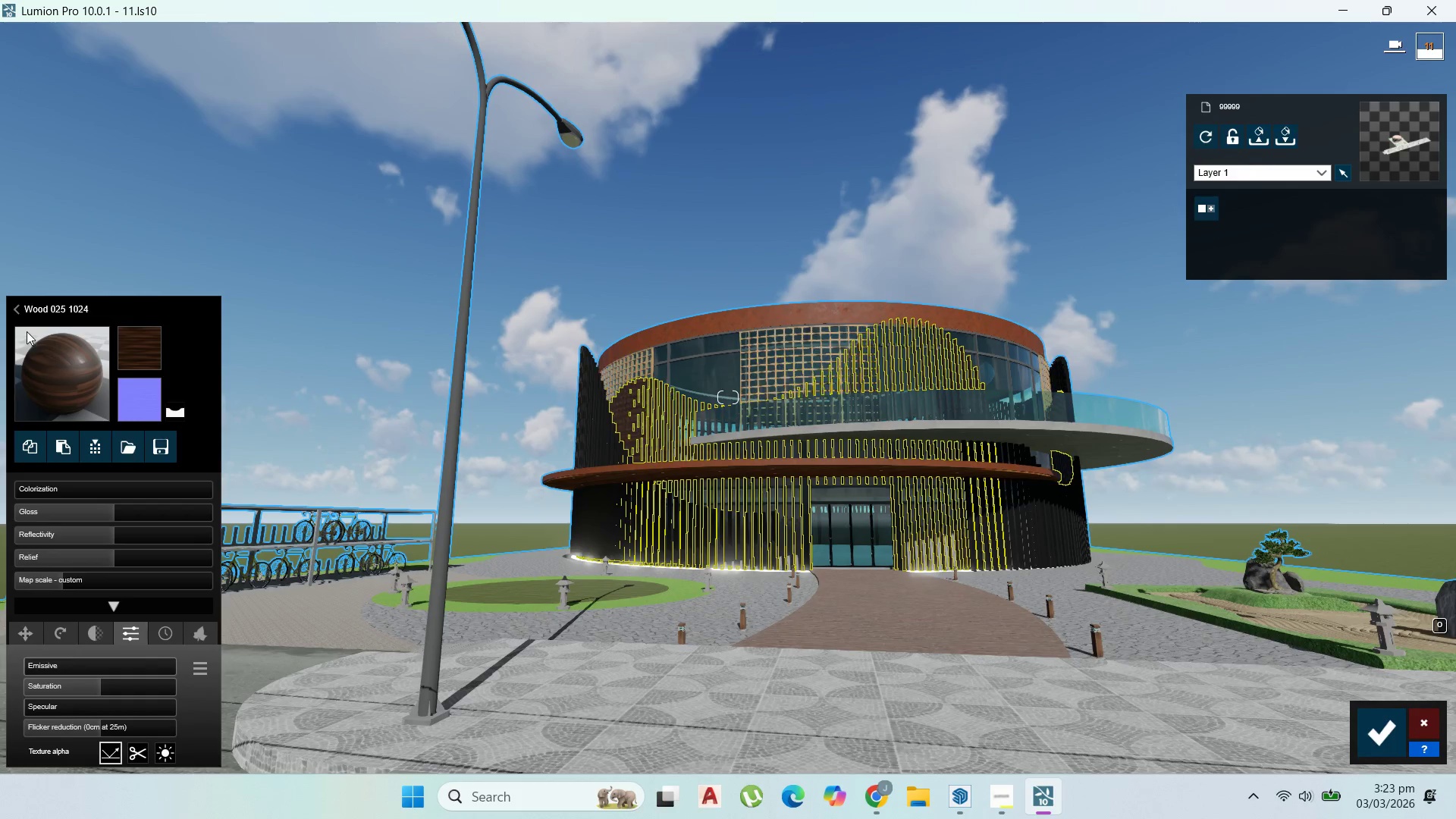 
left_click([54, 356])
 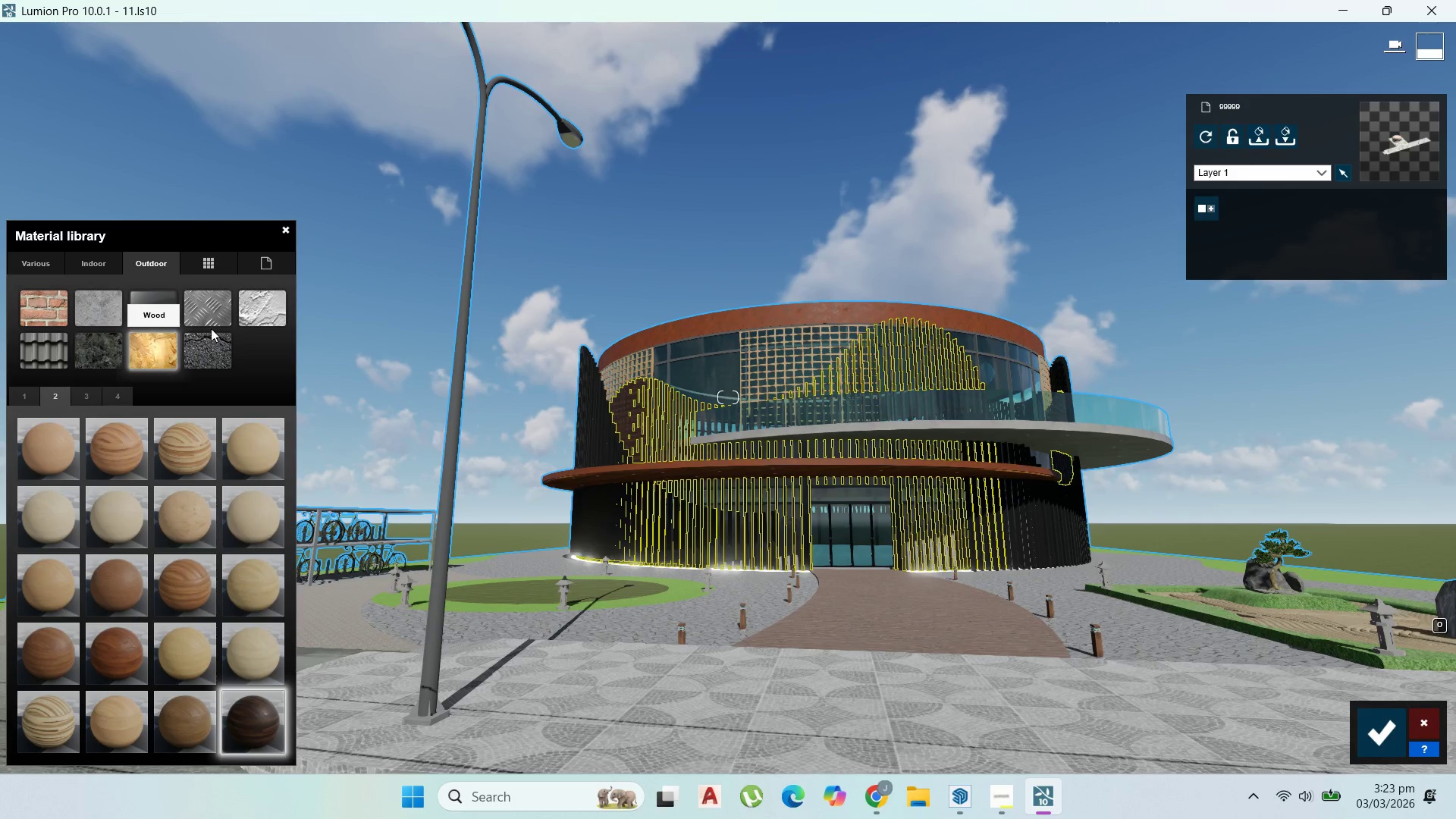 
left_click([219, 311])
 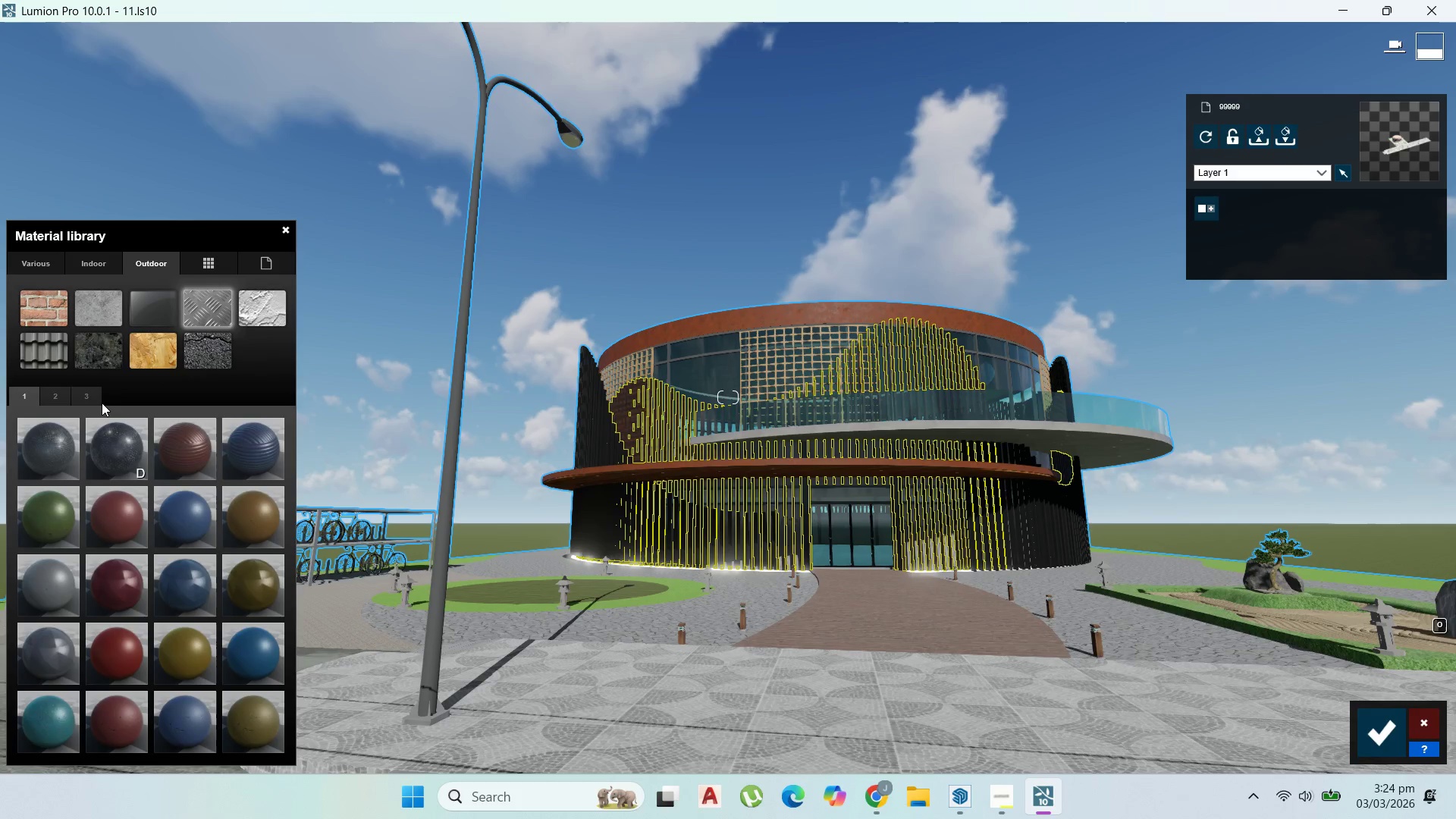 
left_click([88, 396])
 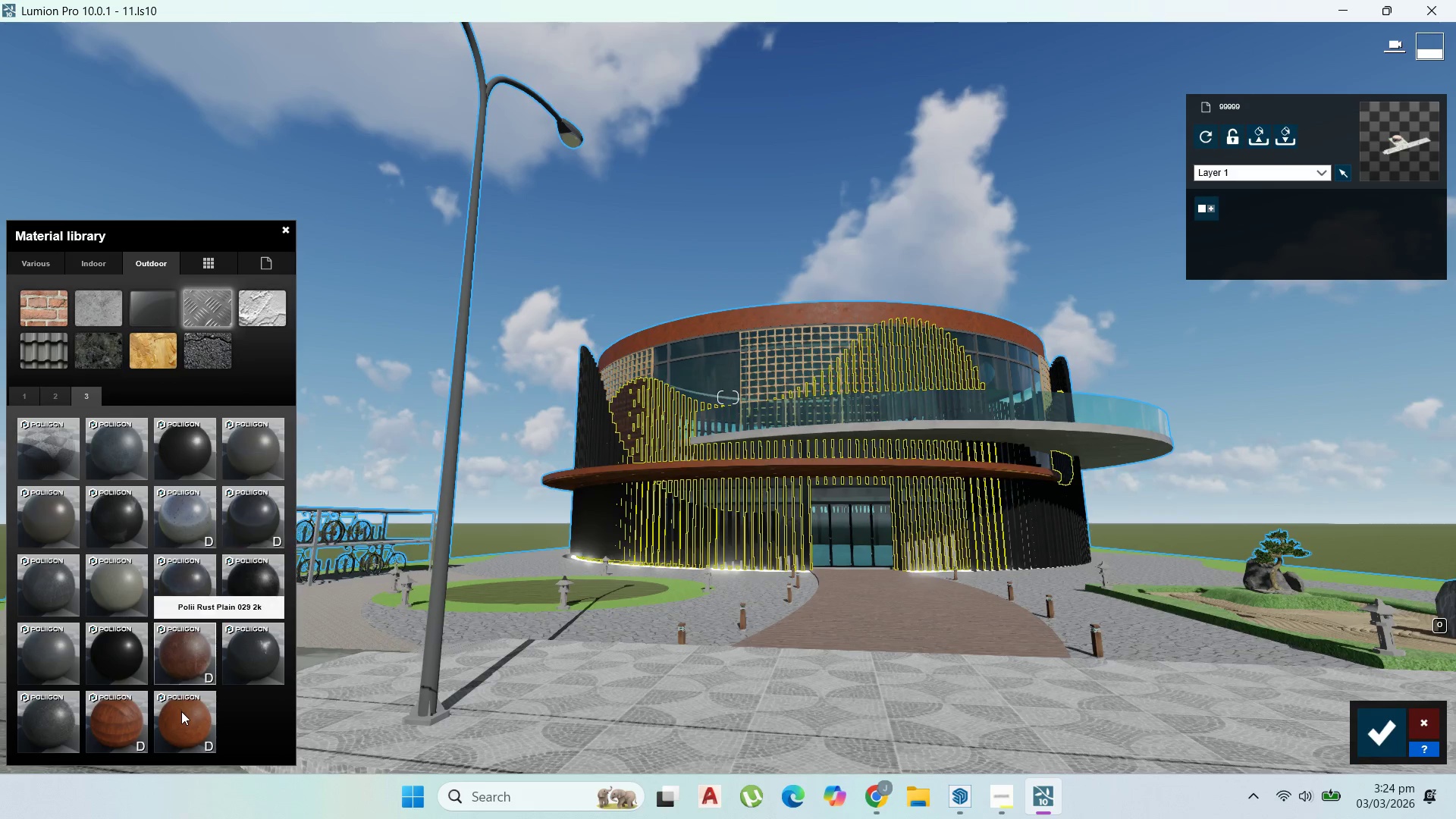 
left_click([180, 713])
 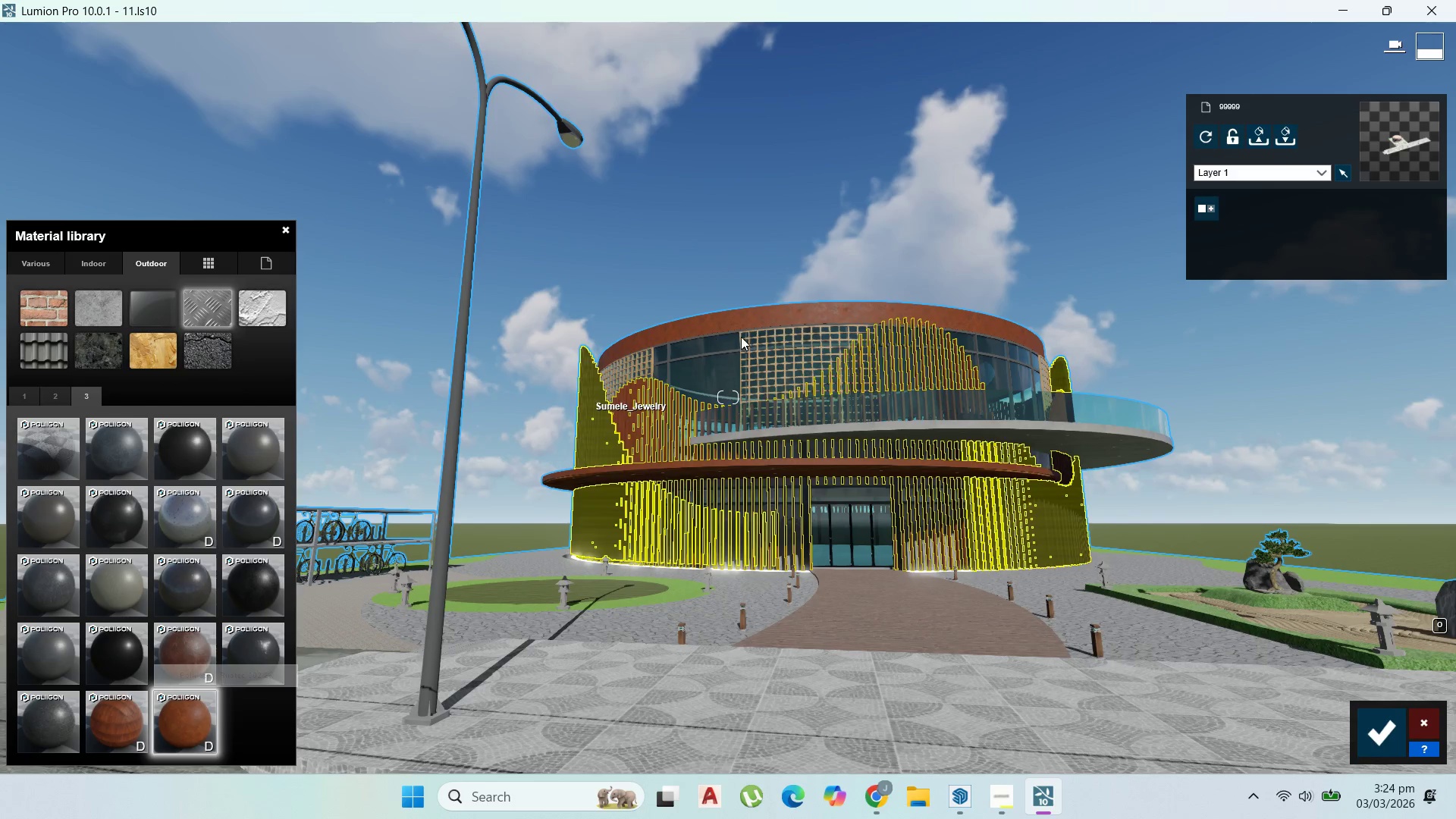 
scroll: coordinate [834, 375], scroll_direction: up, amount: 6.0
 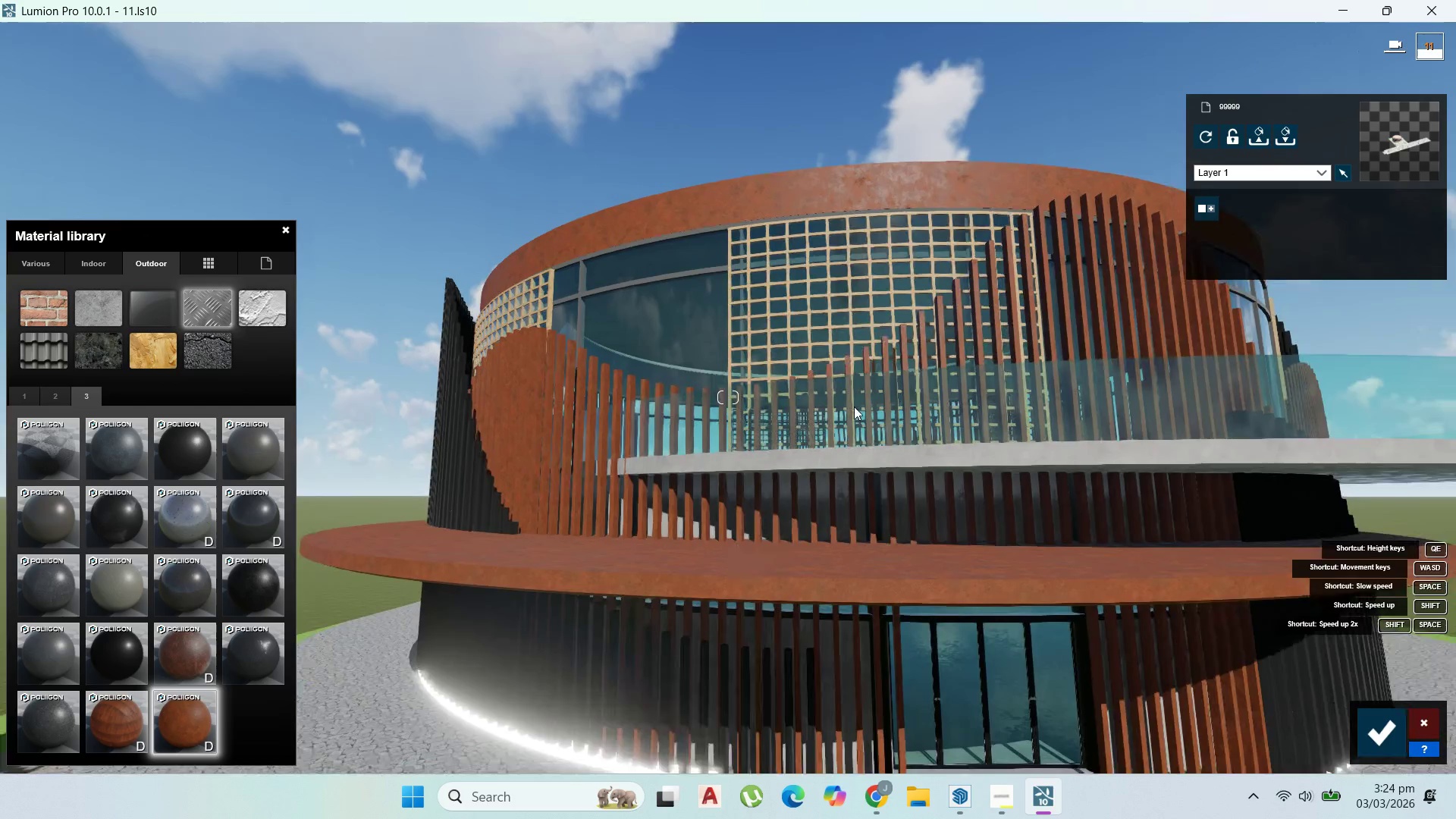 
scroll: coordinate [856, 410], scroll_direction: down, amount: 1.0
 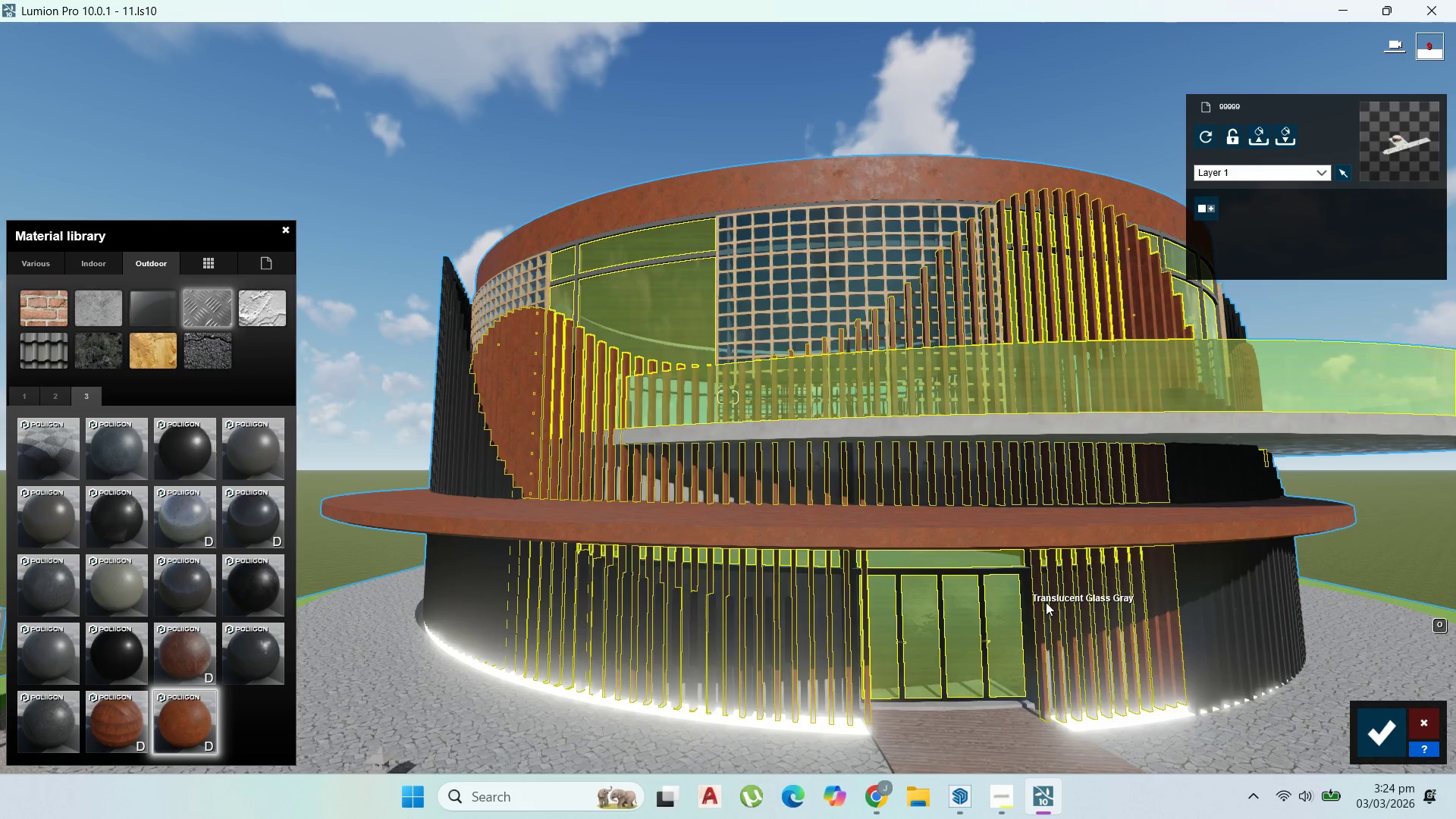 
left_click([1046, 602])
 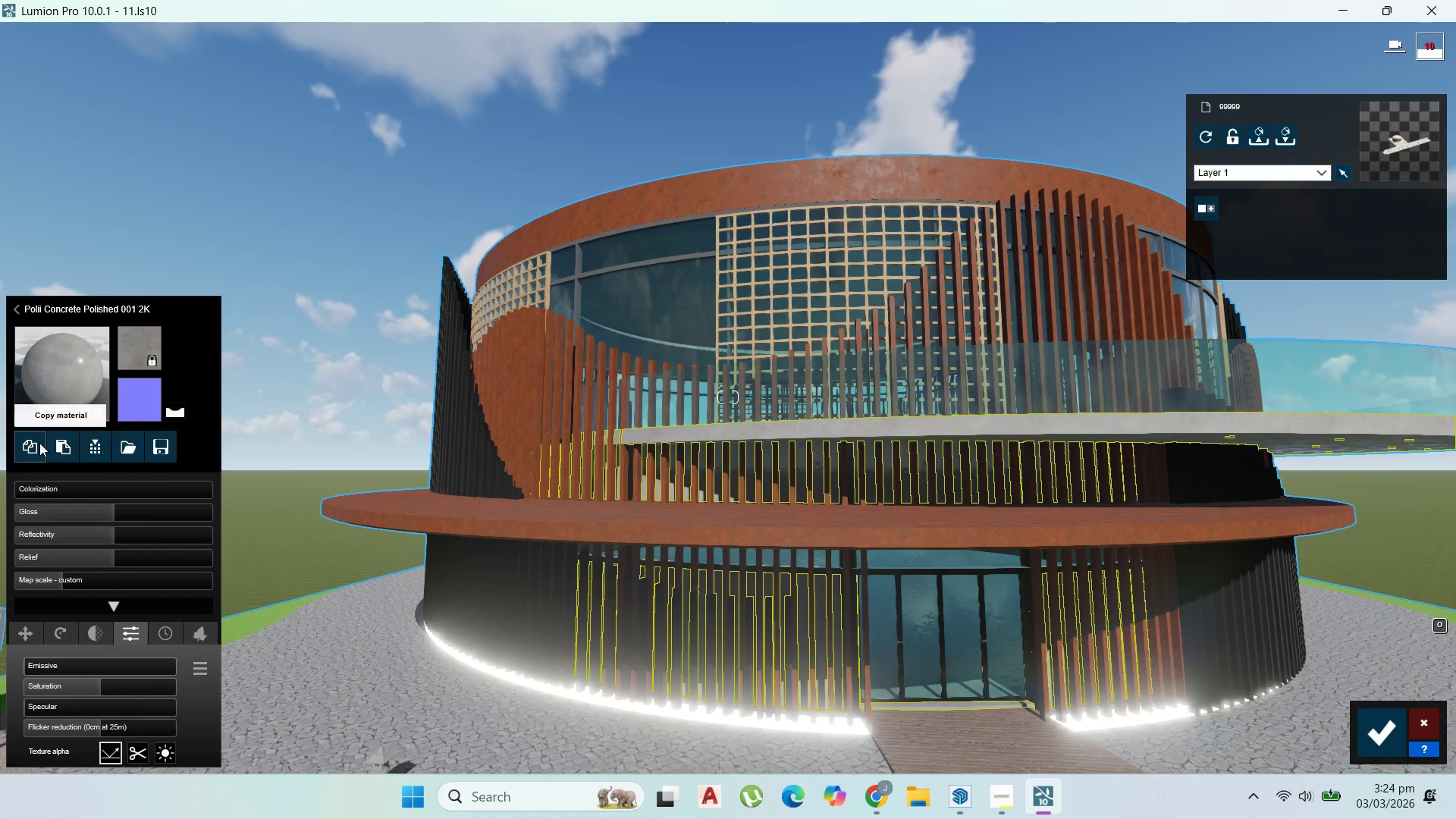 
left_click([39, 443])
 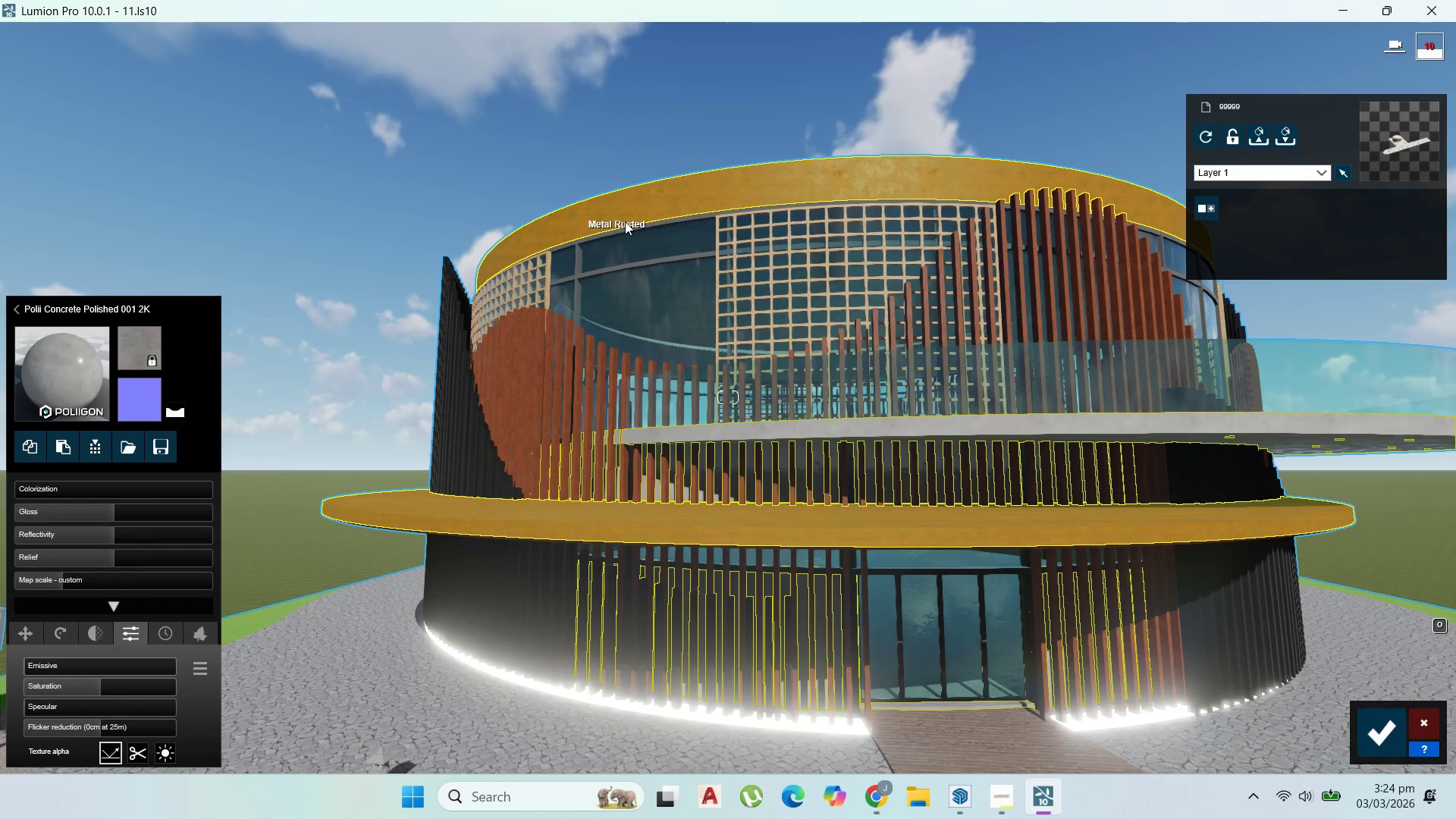 
left_click([628, 221])
 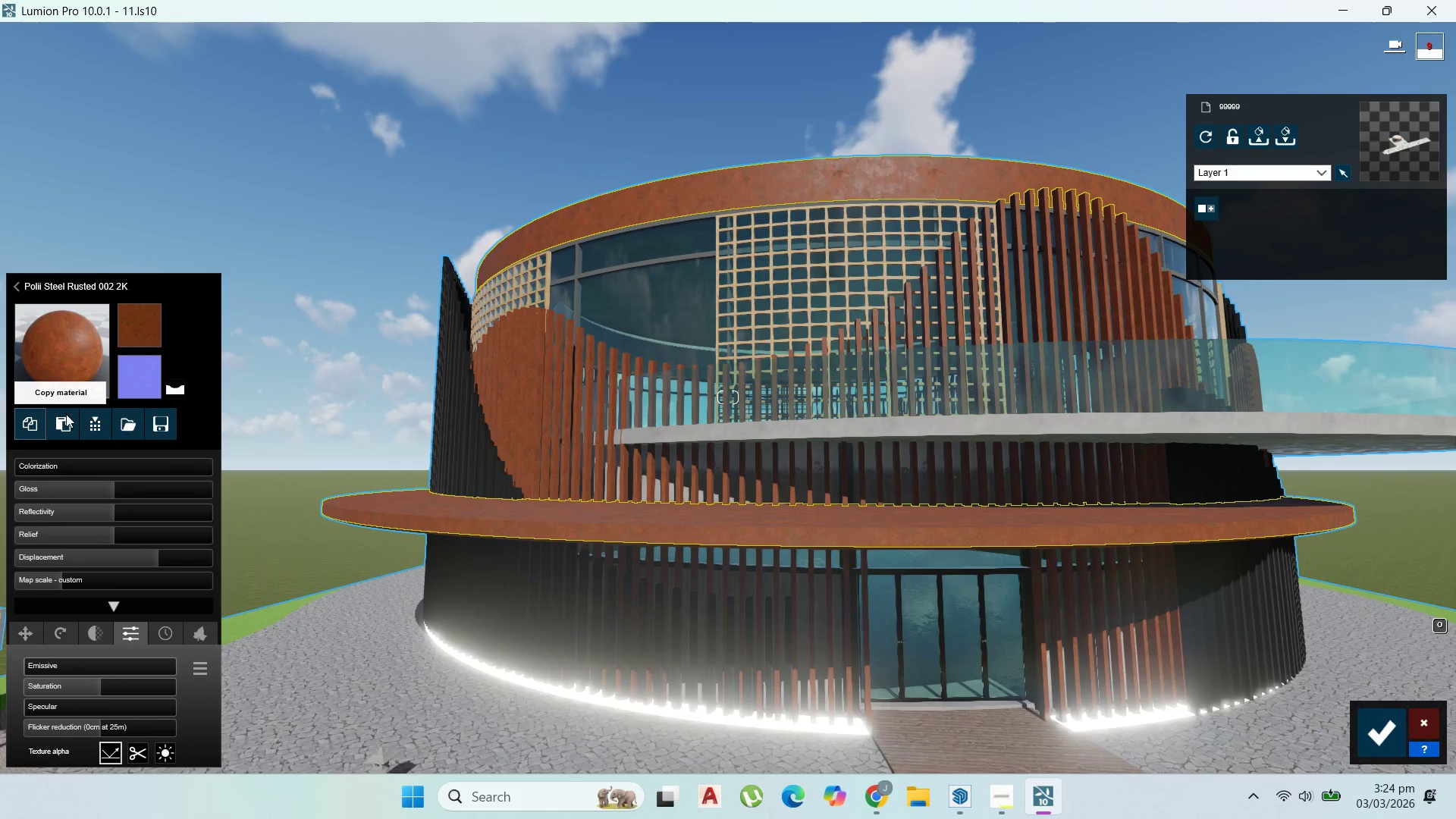 
double_click([66, 416])
 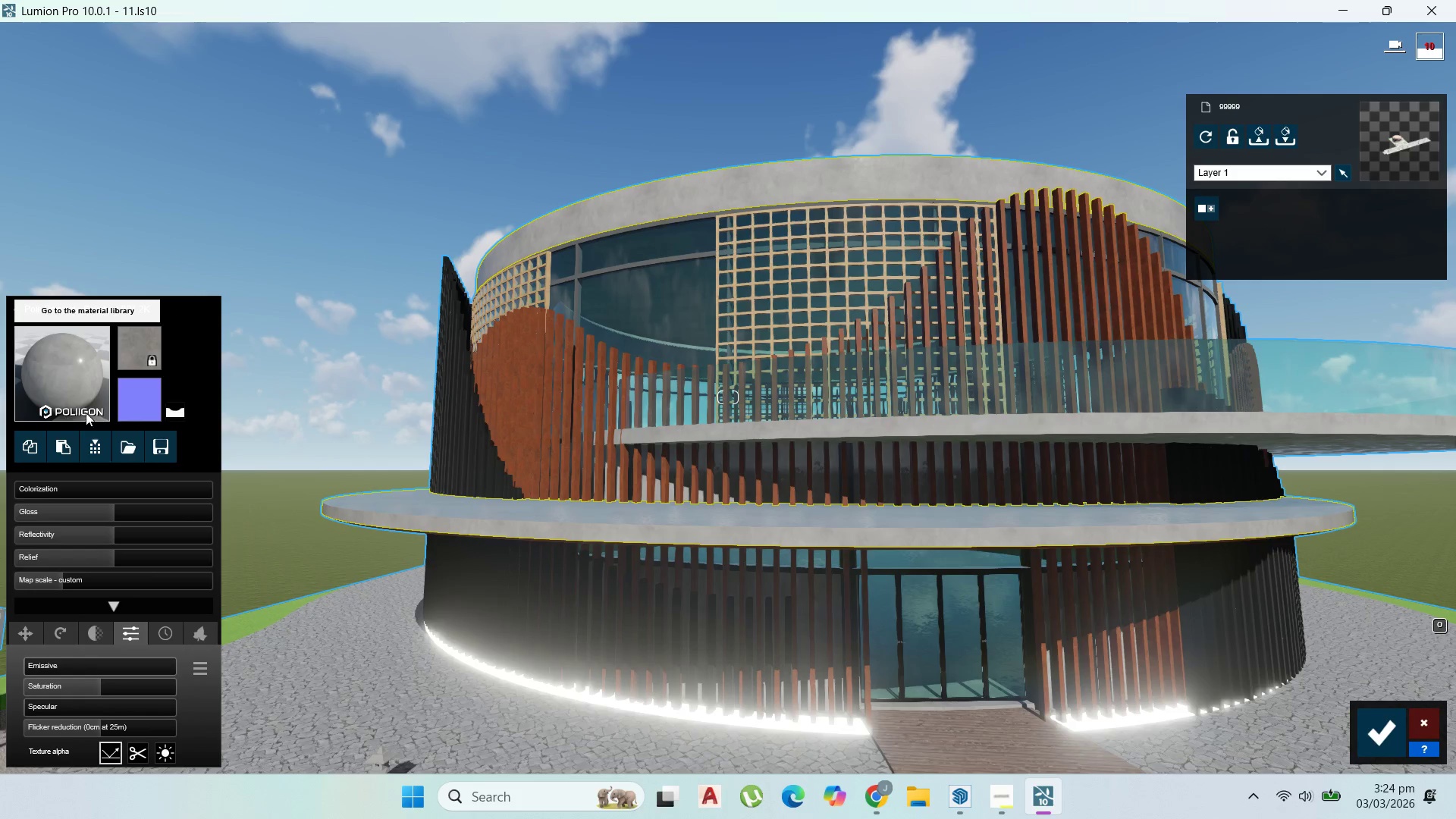 
scroll: coordinate [887, 464], scroll_direction: down, amount: 8.0
 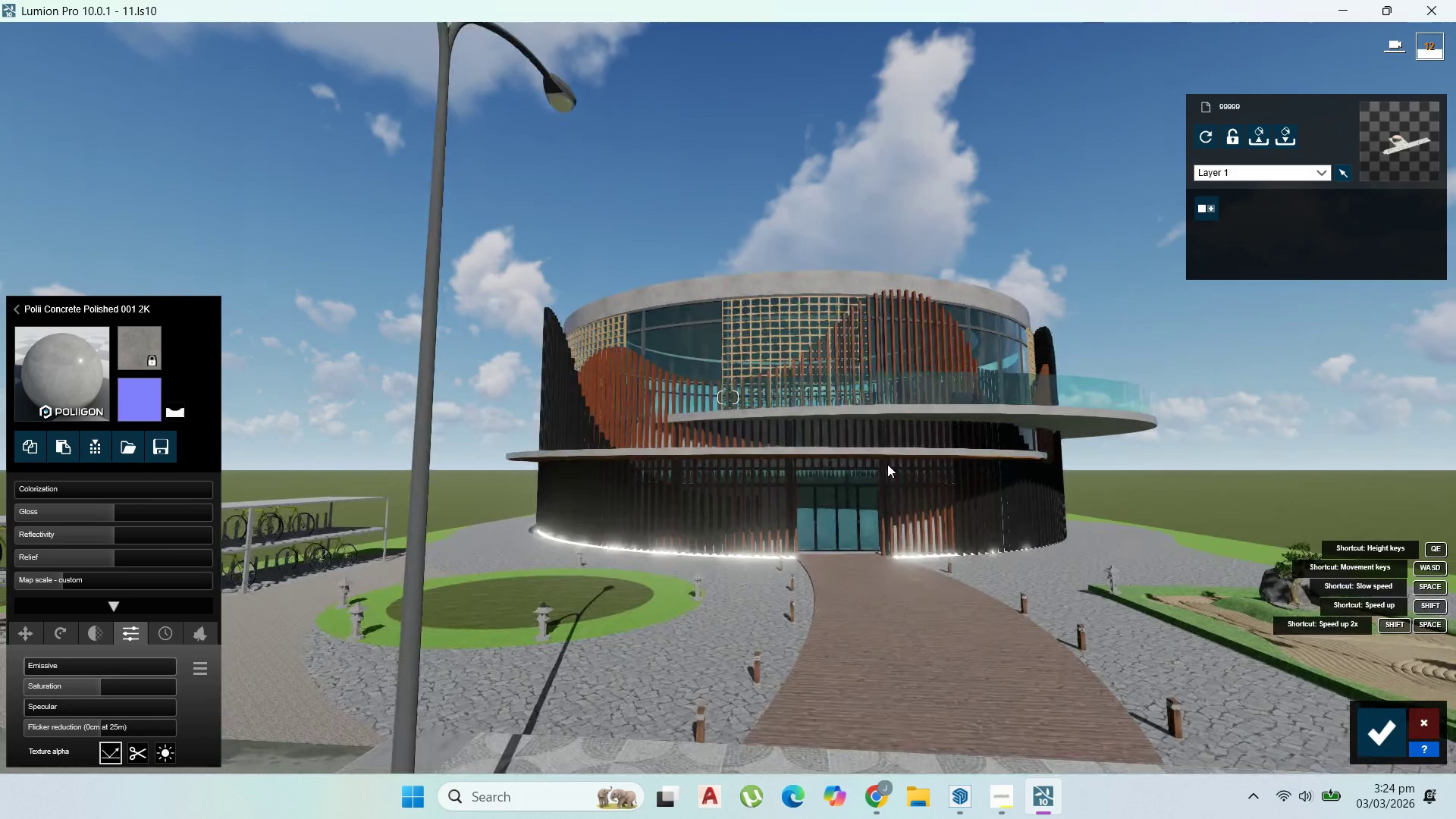 
scroll: coordinate [887, 463], scroll_direction: up, amount: 5.0
 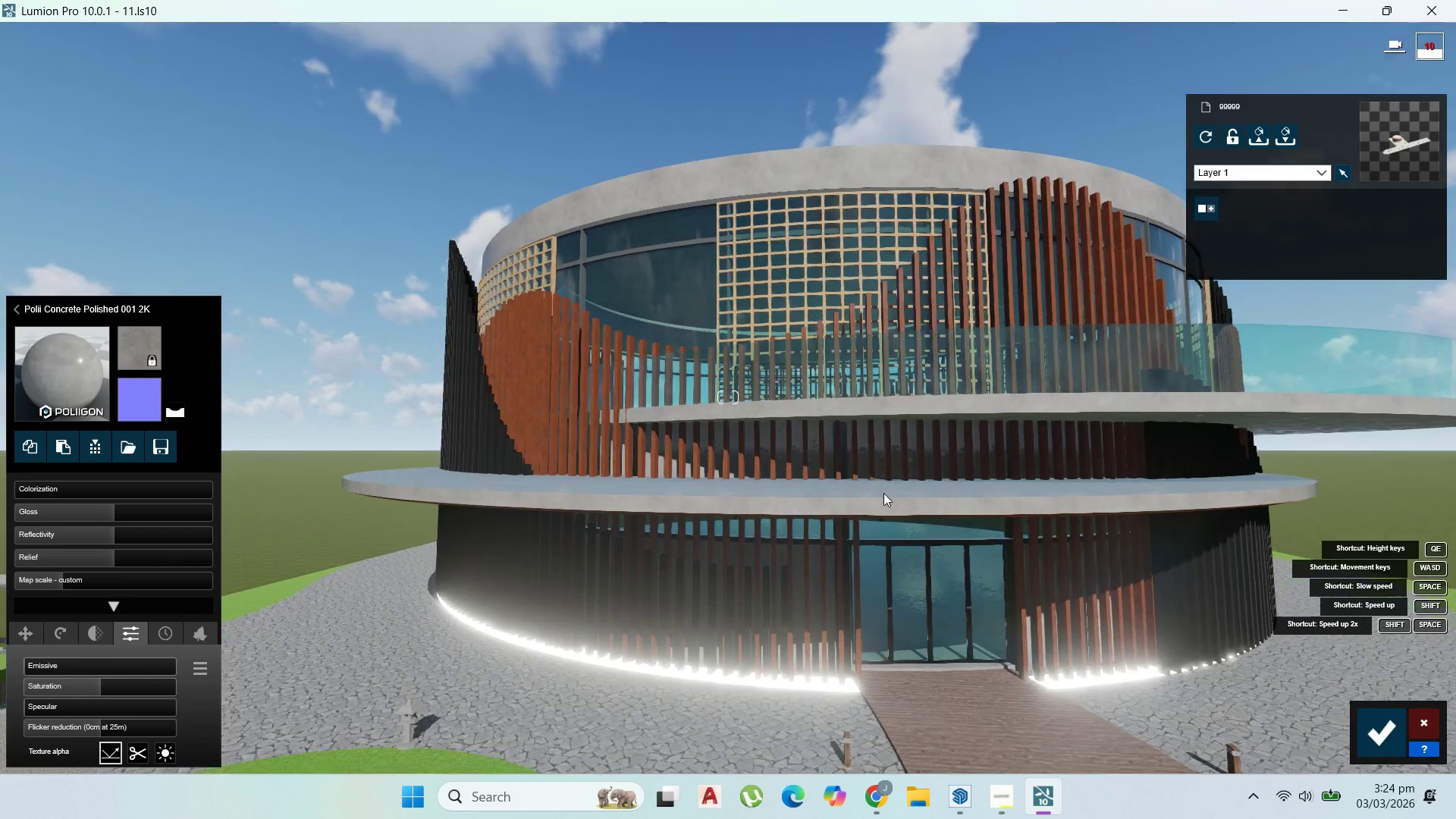 
scroll: coordinate [884, 464], scroll_direction: down, amount: 4.0
 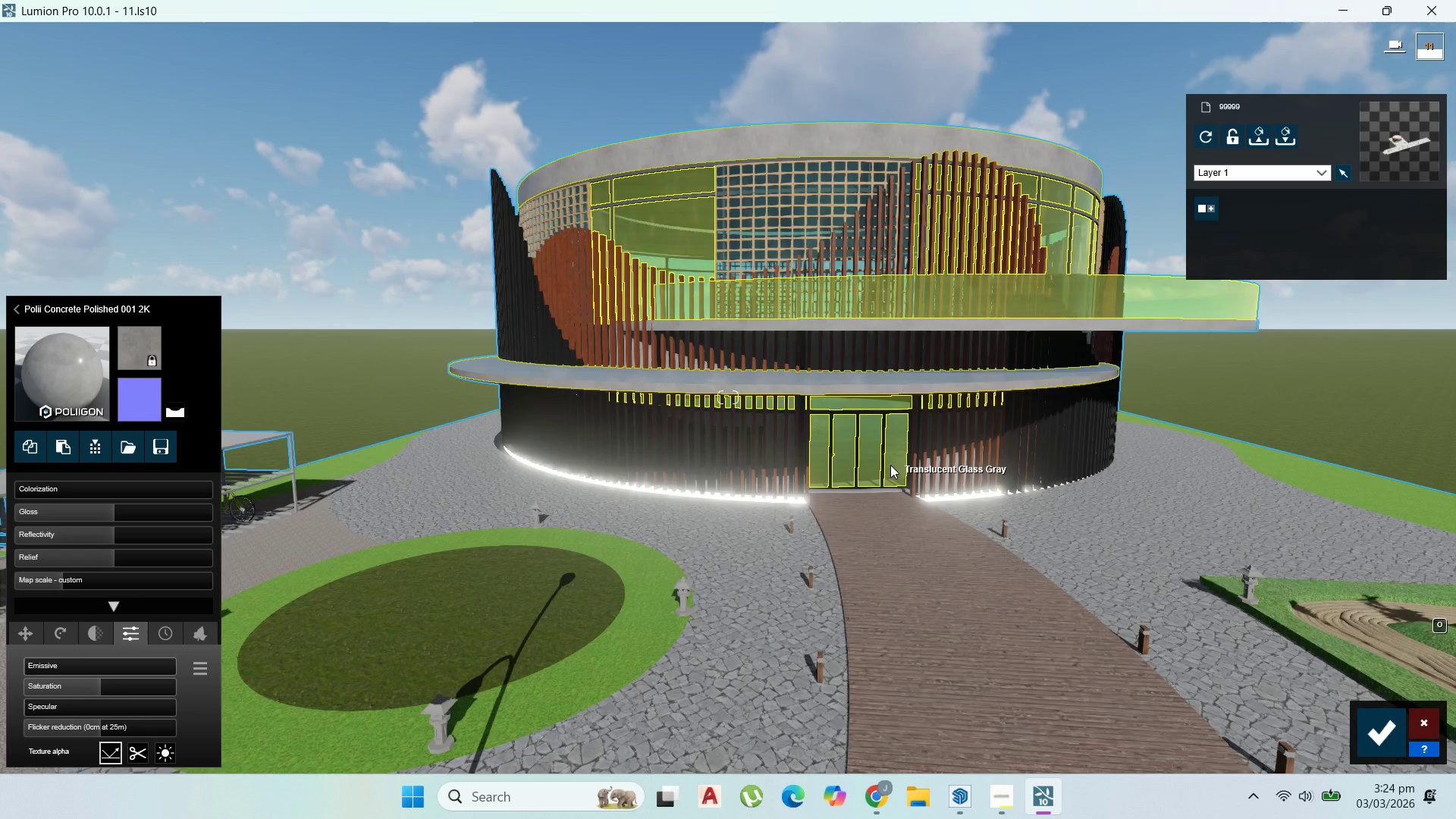 
right_click([890, 465])
 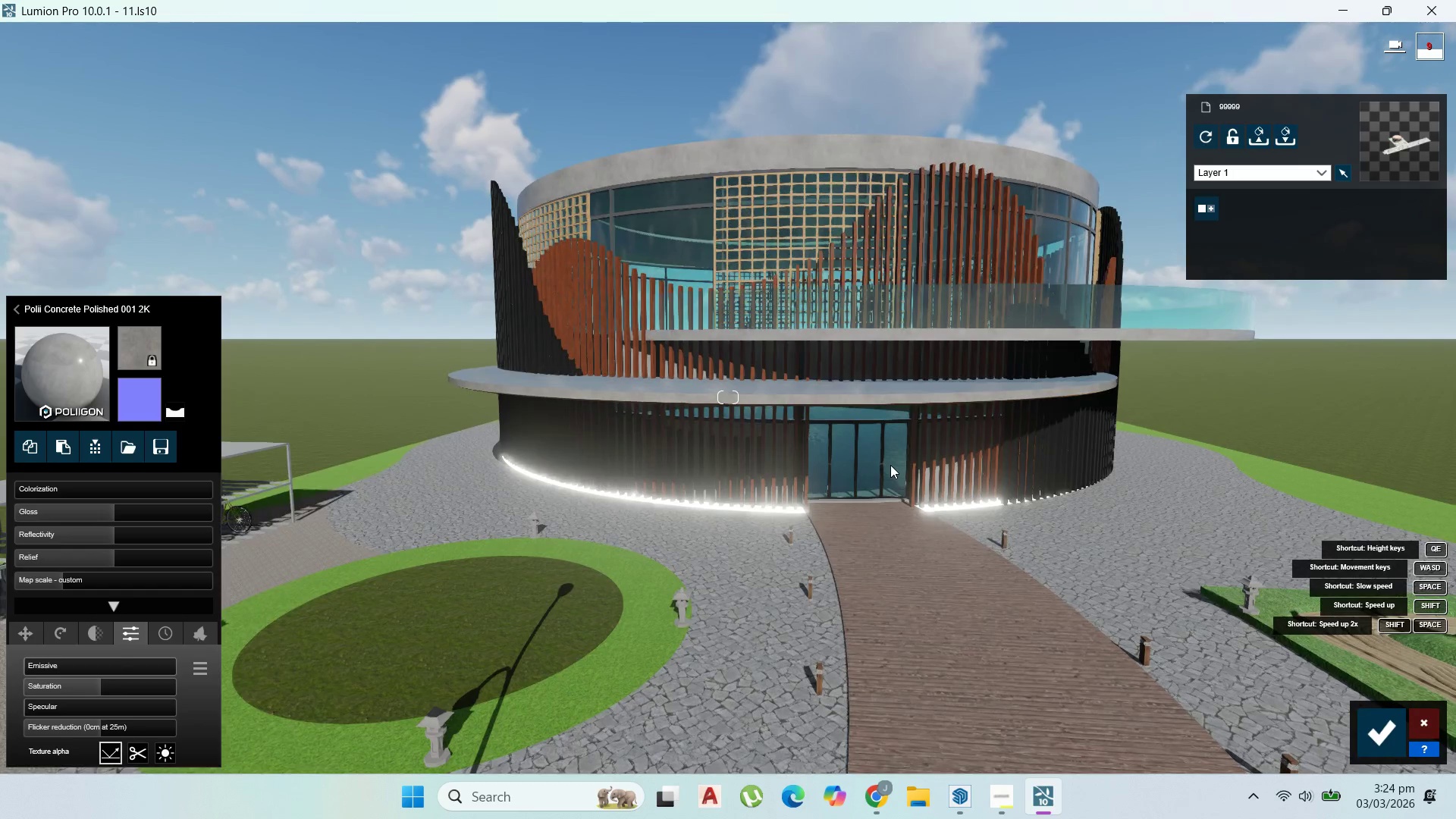 
scroll: coordinate [890, 465], scroll_direction: down, amount: 3.0
 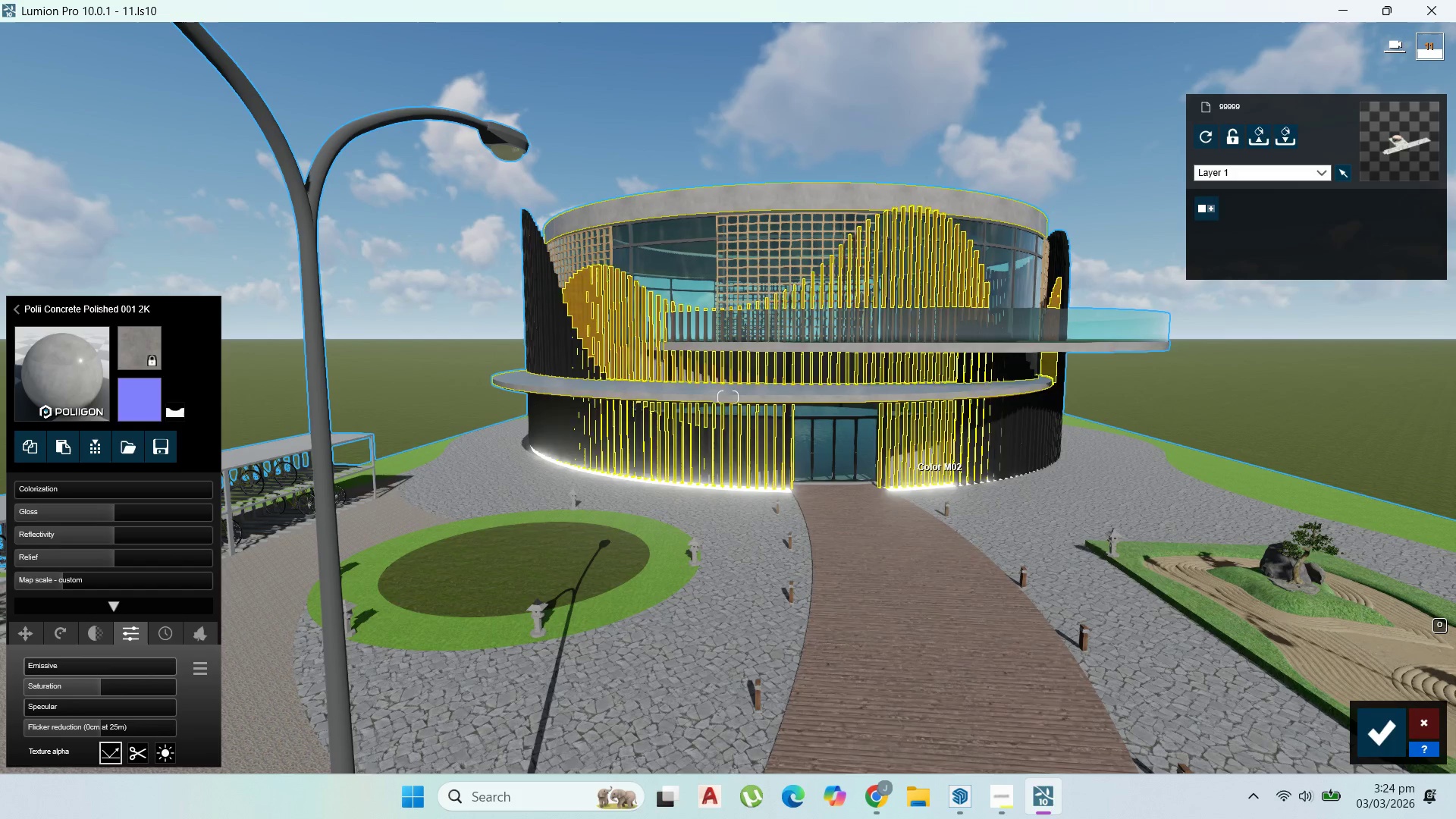 
right_click([980, 489])
 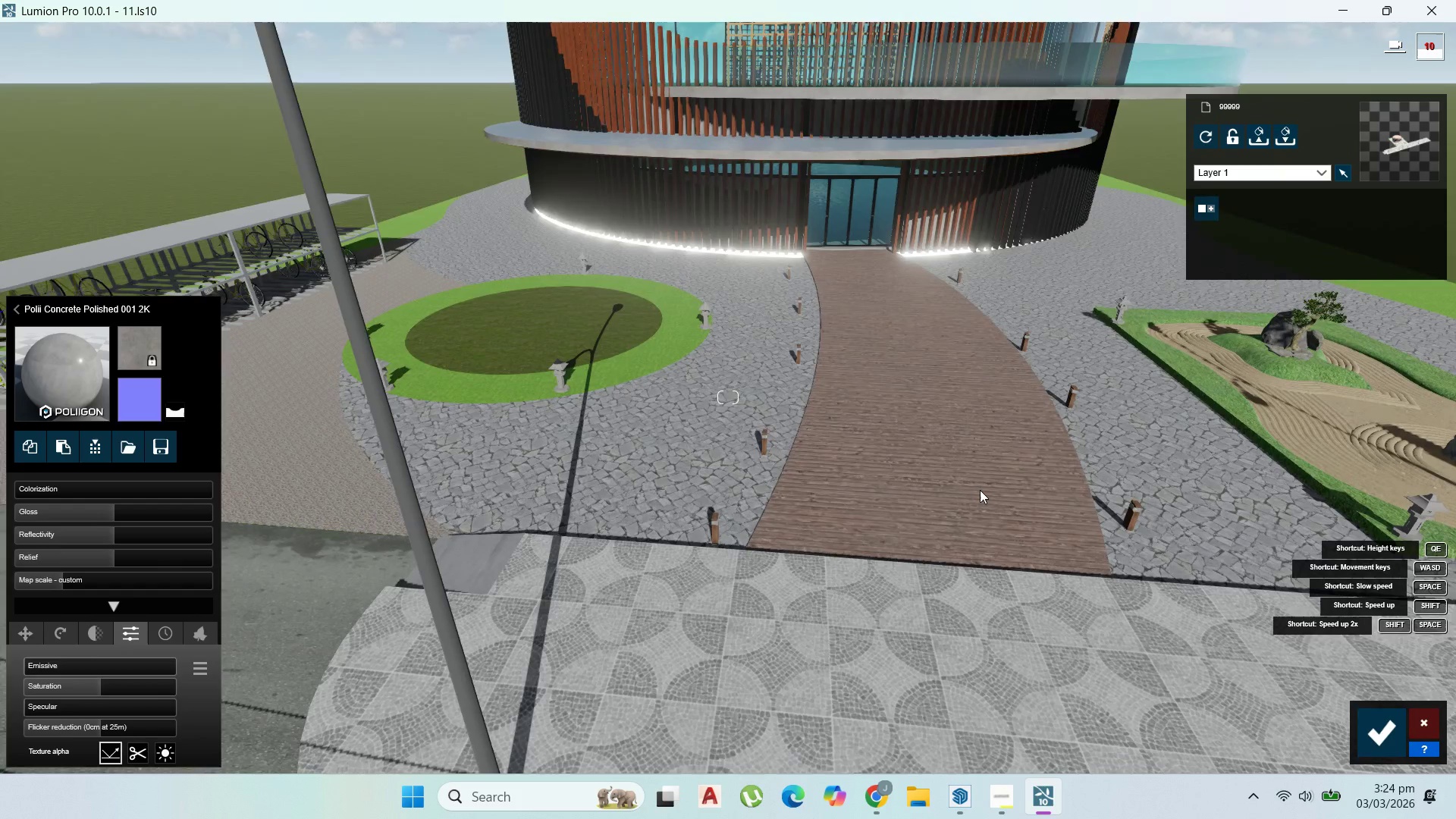 
scroll: coordinate [980, 490], scroll_direction: up, amount: 4.0
 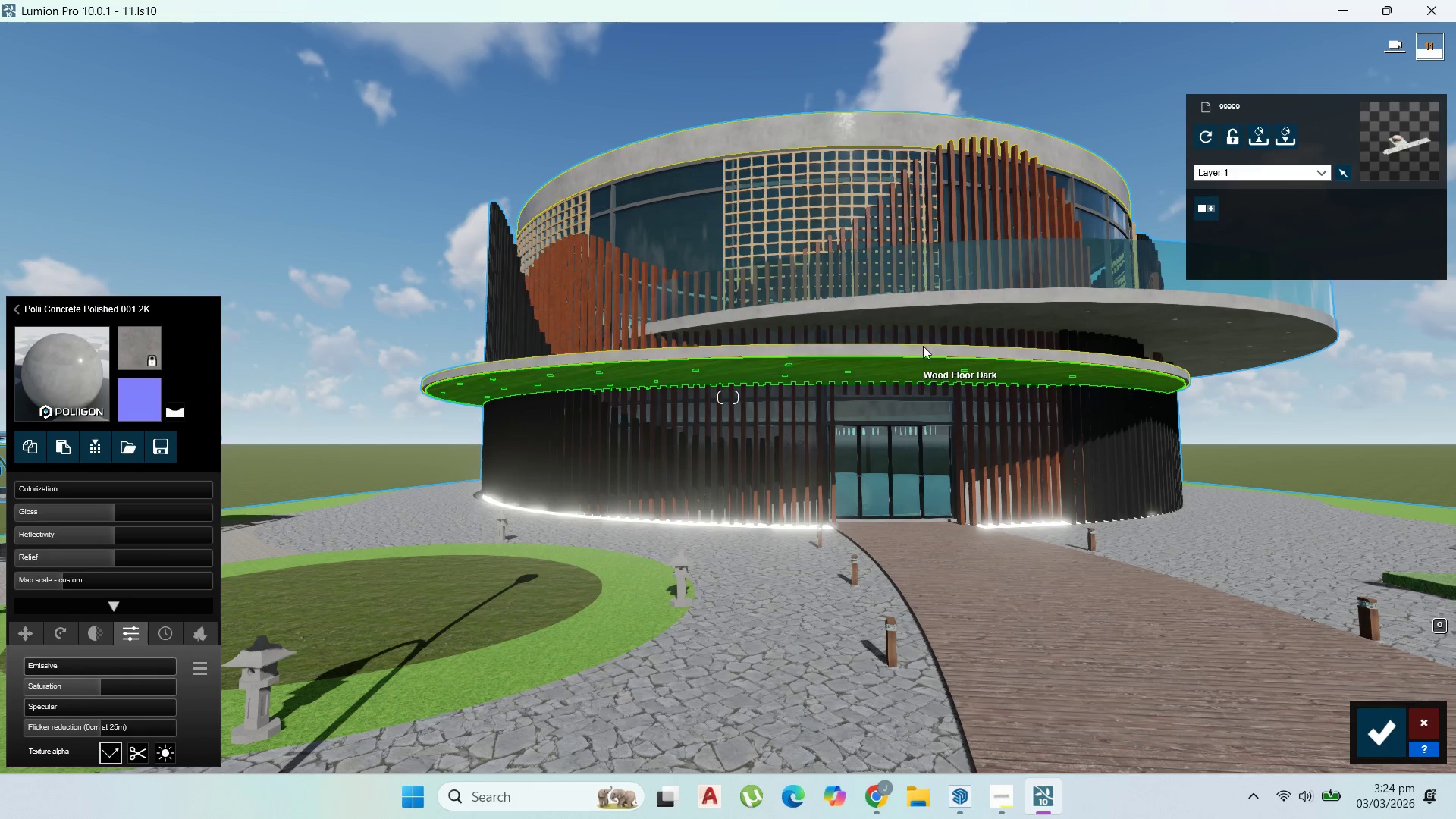 
wait(6.59)
 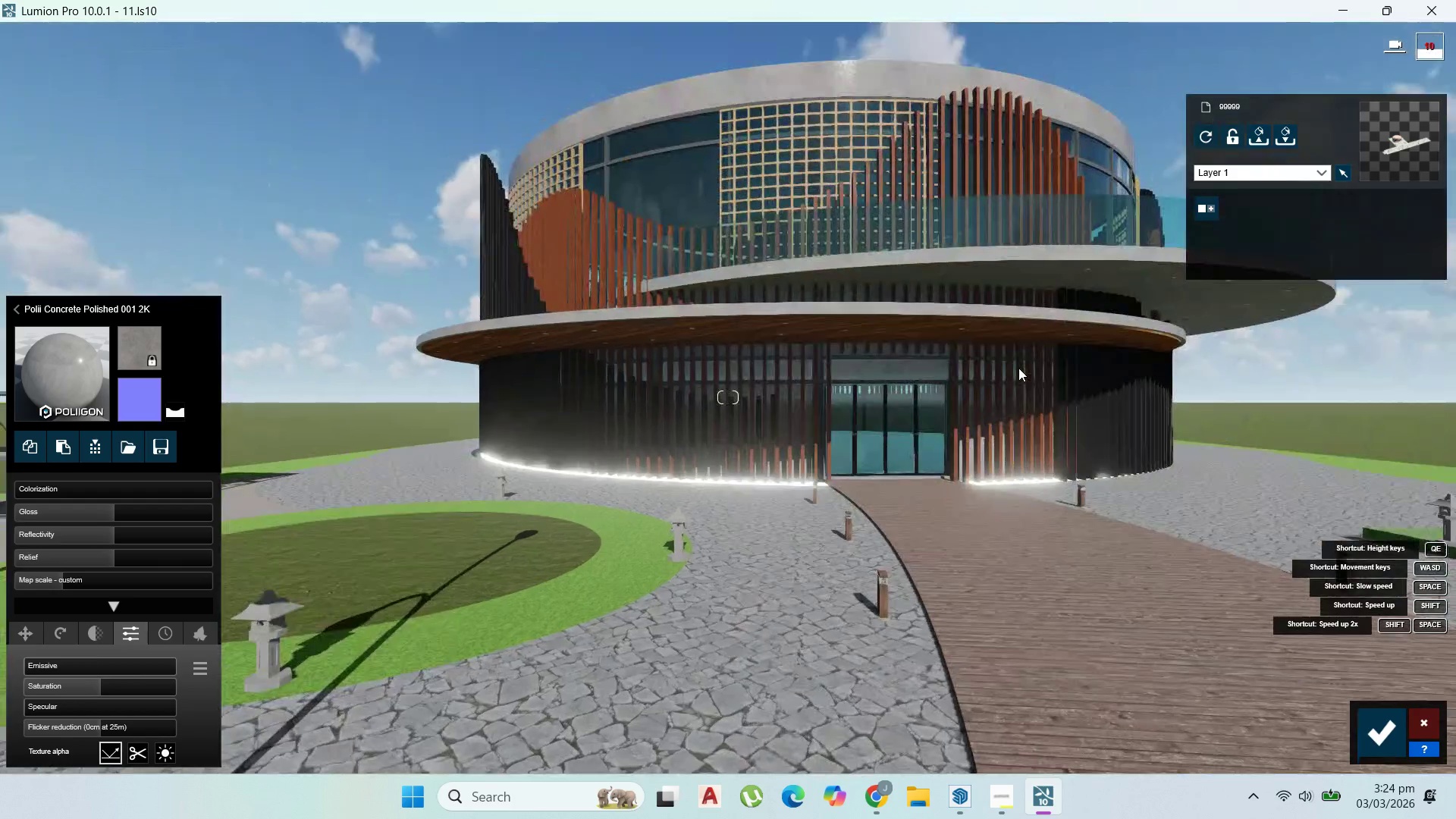 
mouse_move([1415, 695])
 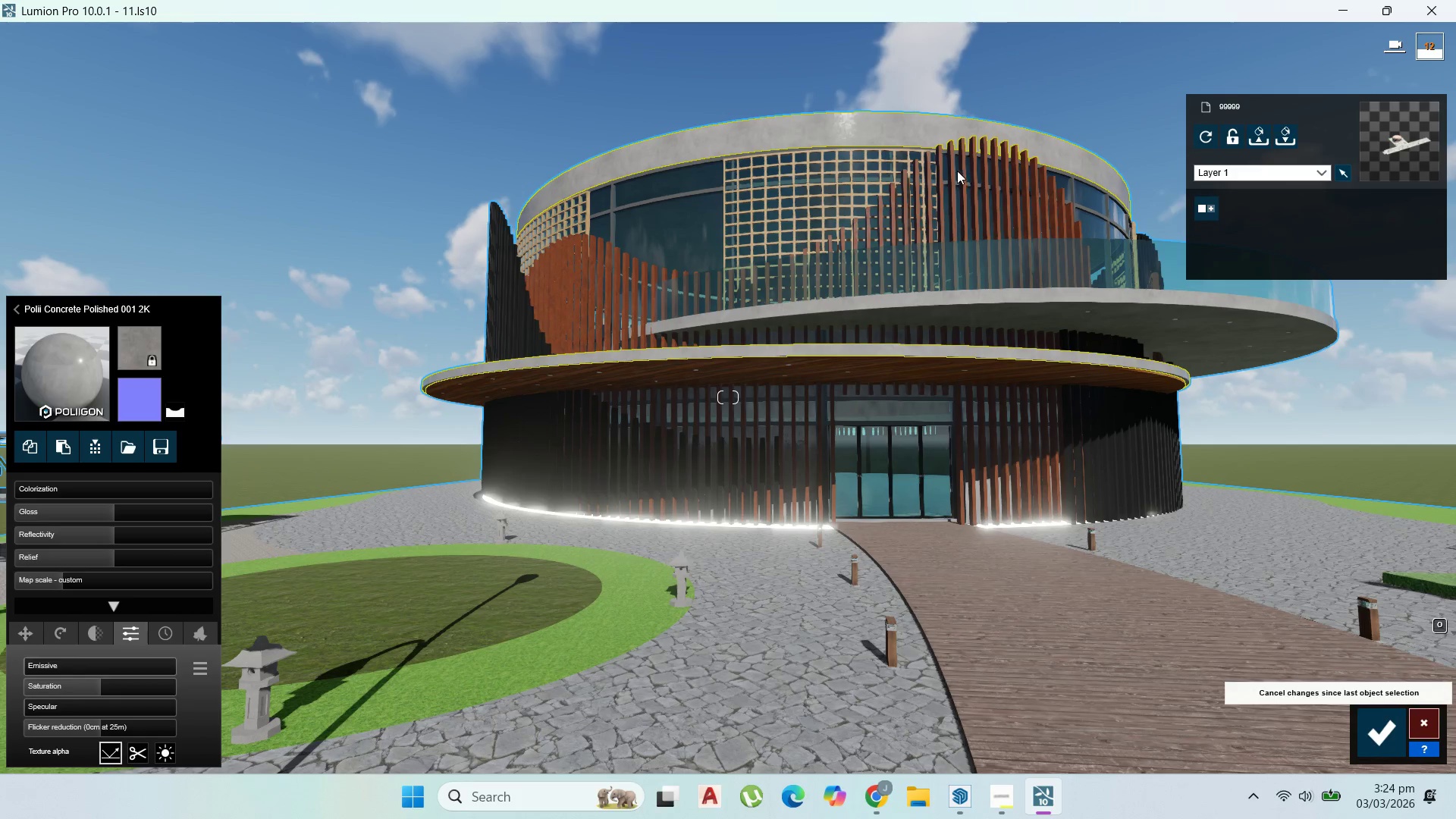 
scroll: coordinate [956, 171], scroll_direction: up, amount: 1.0
 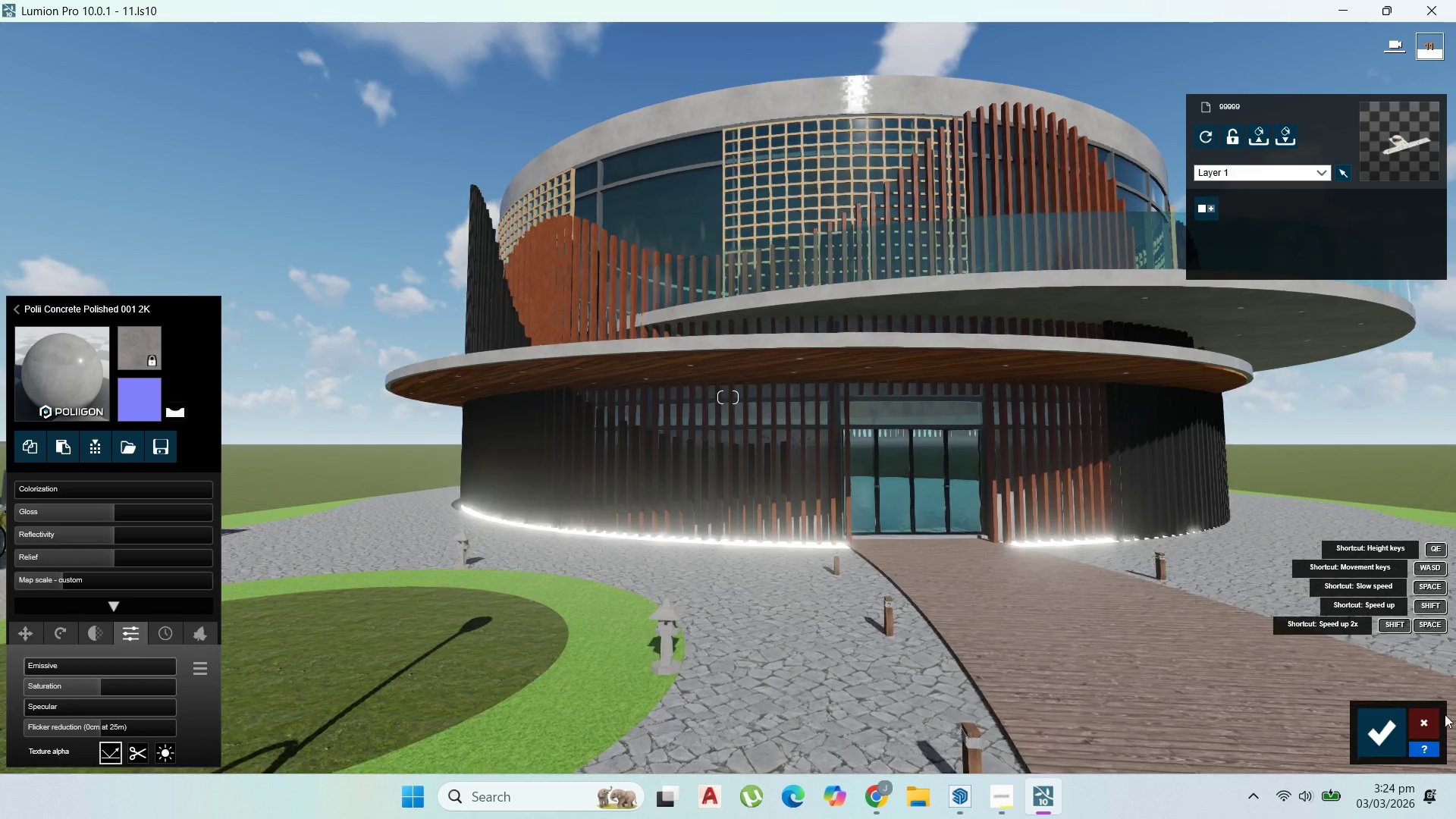 
left_click([1430, 721])
 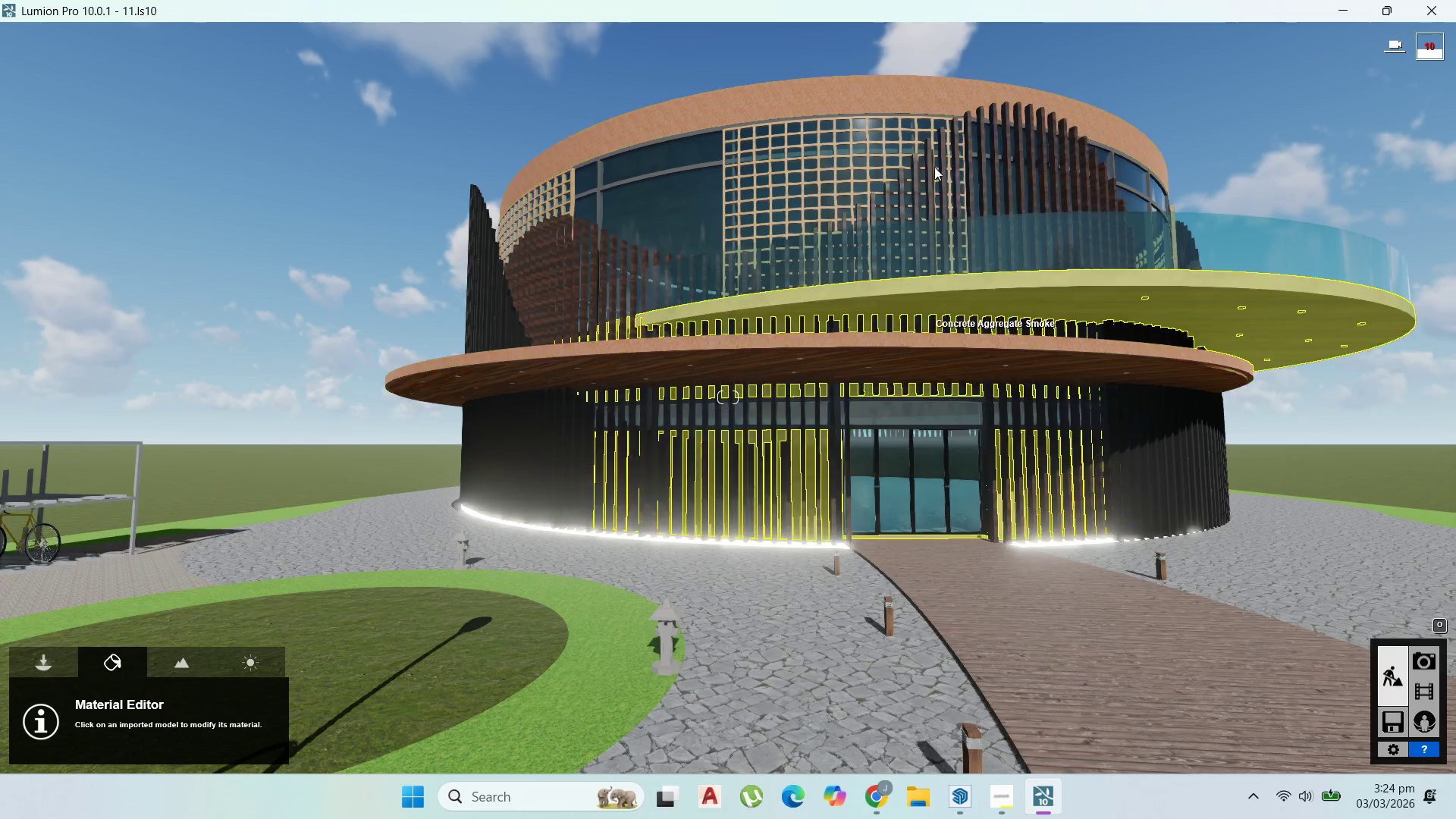 
wait(5.17)
 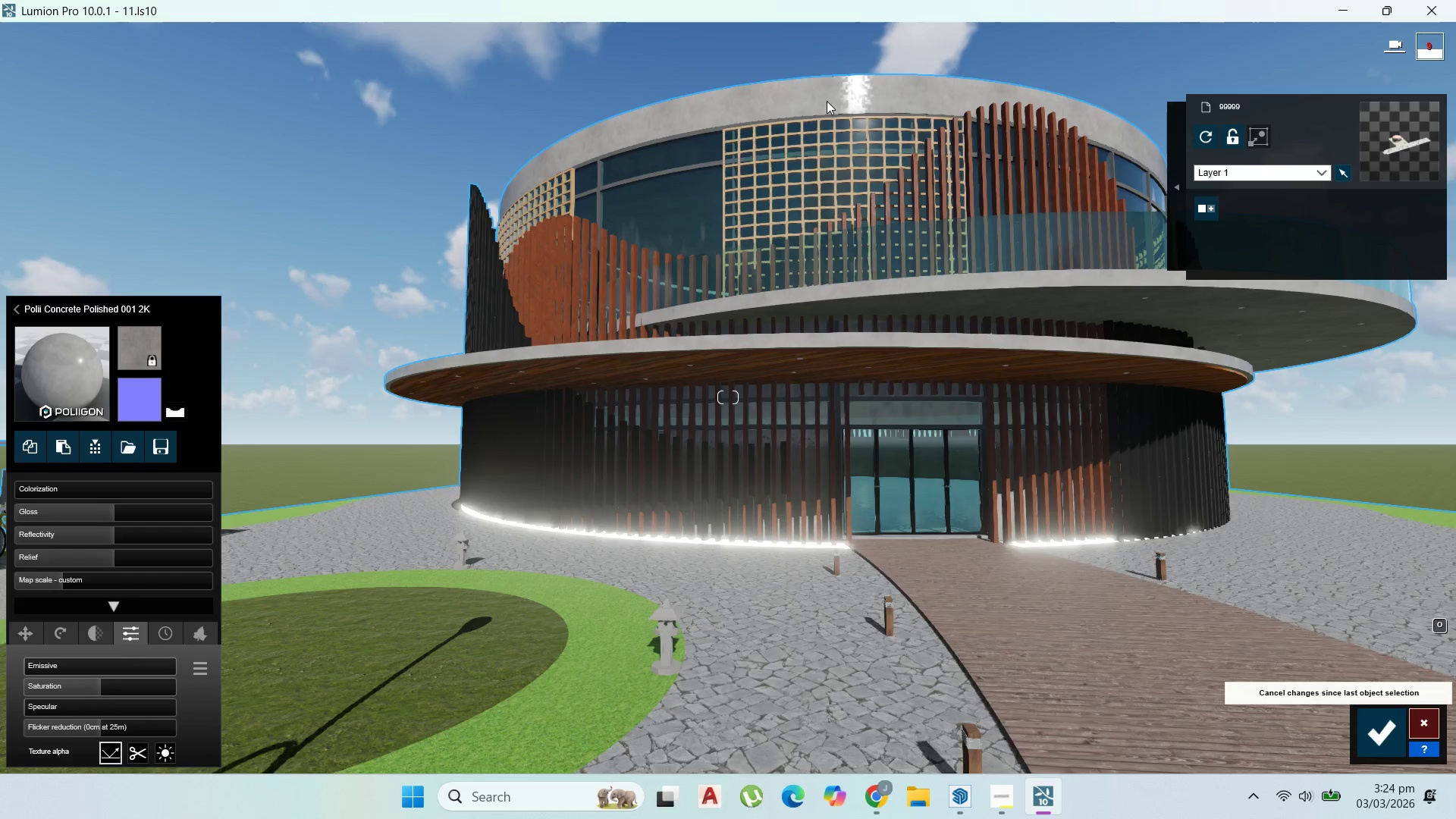 
left_click([926, 99])
 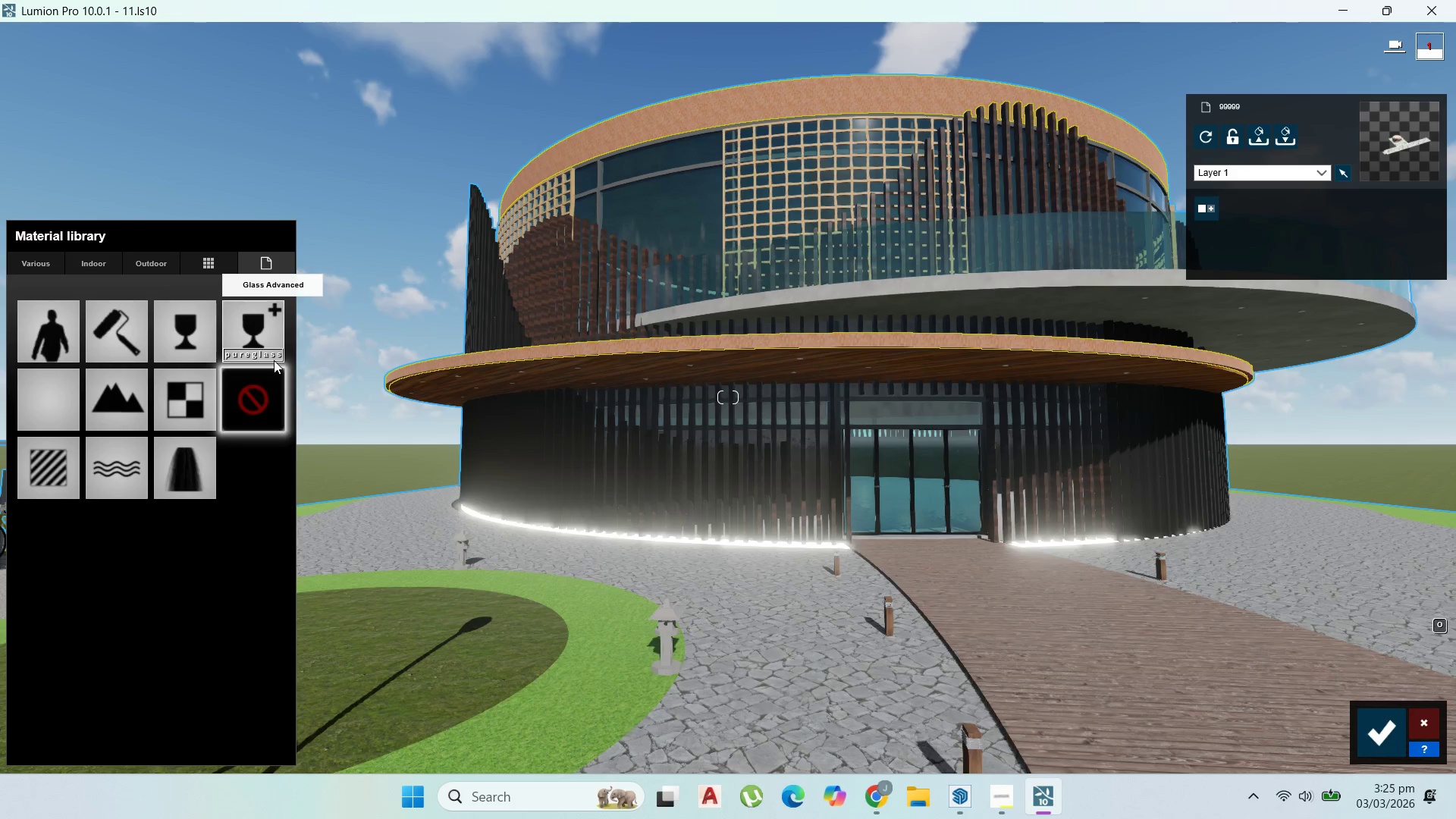 
wait(6.42)
 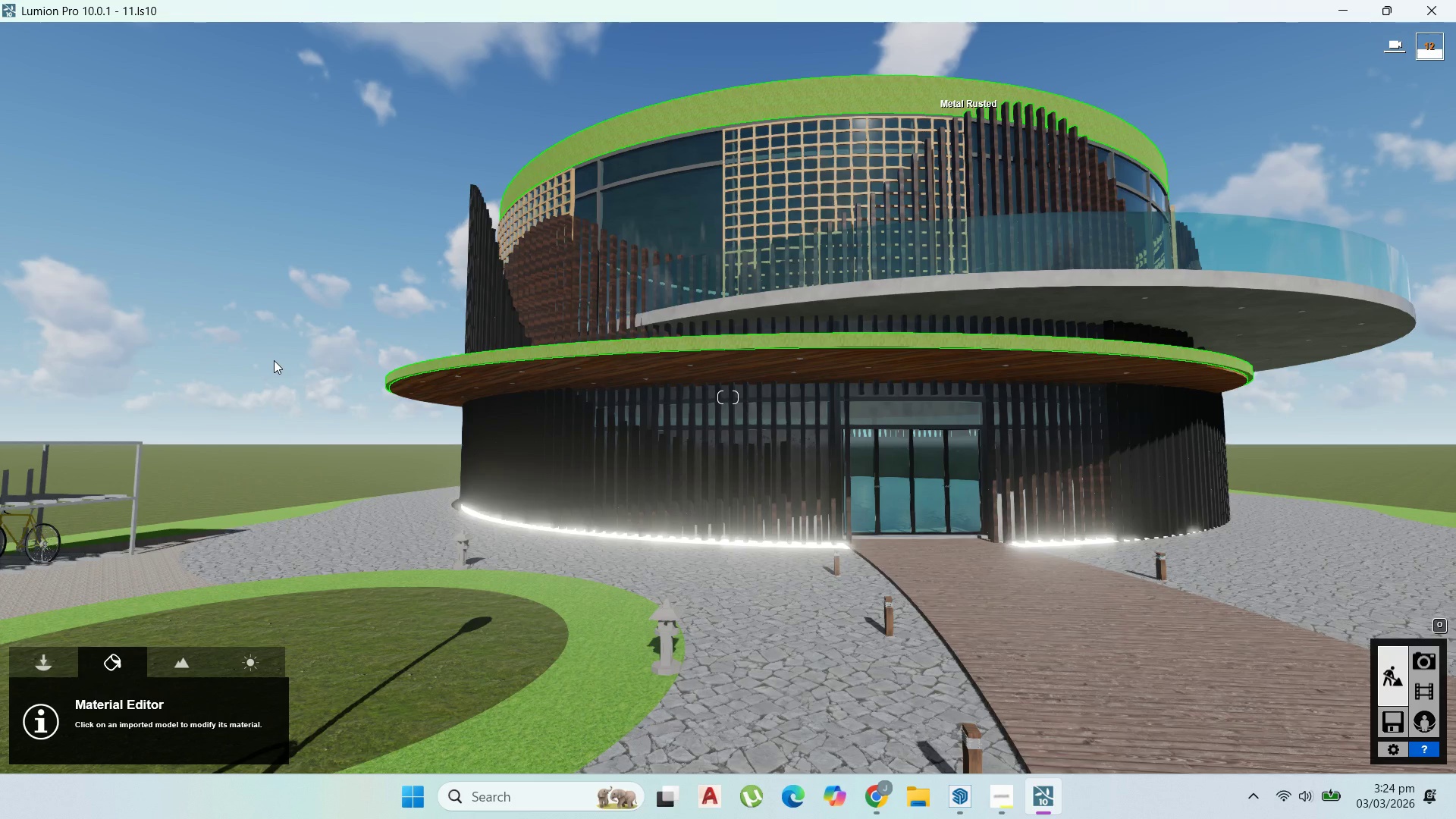 
left_click([156, 272])
 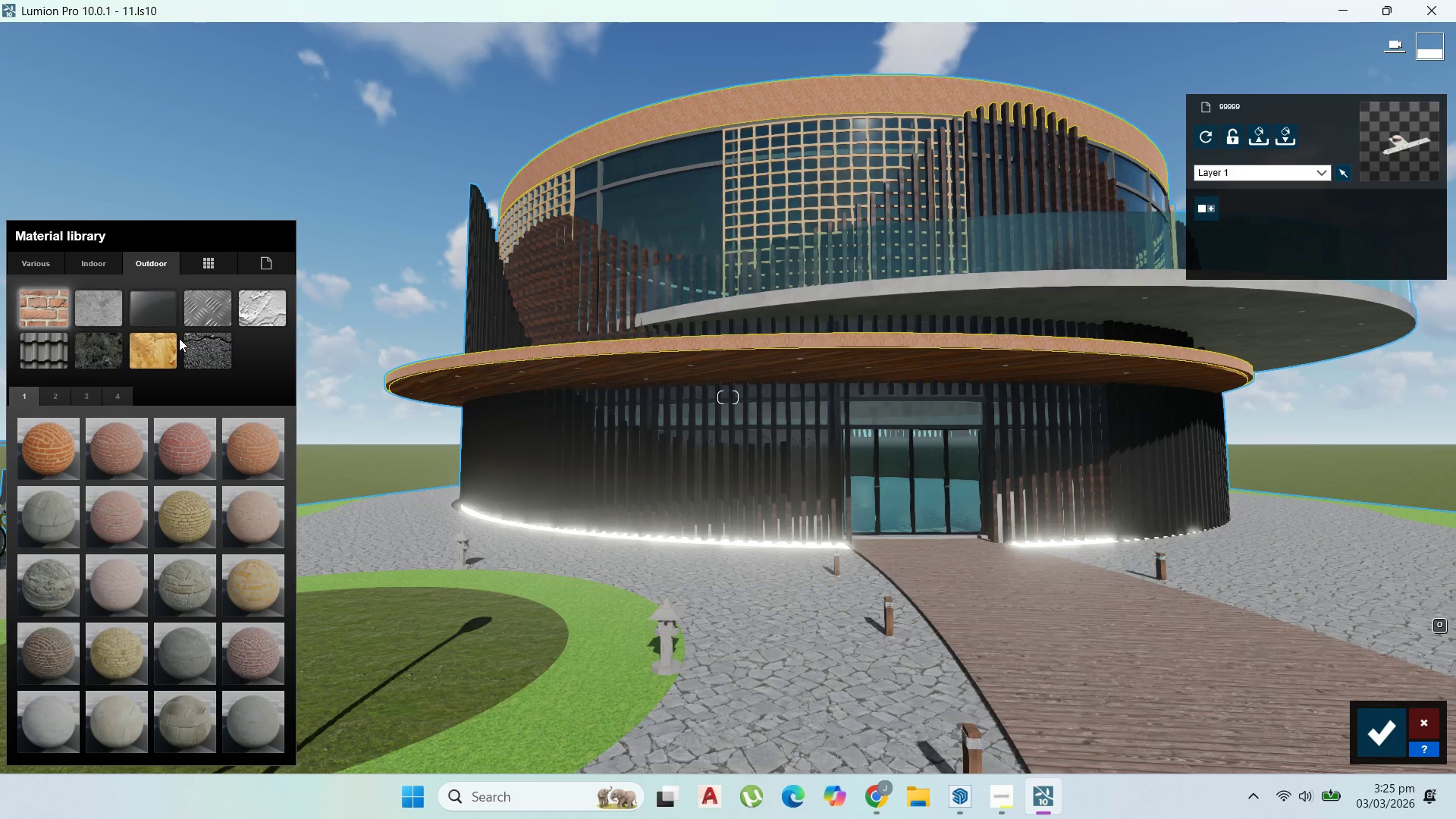 
left_click([201, 310])
 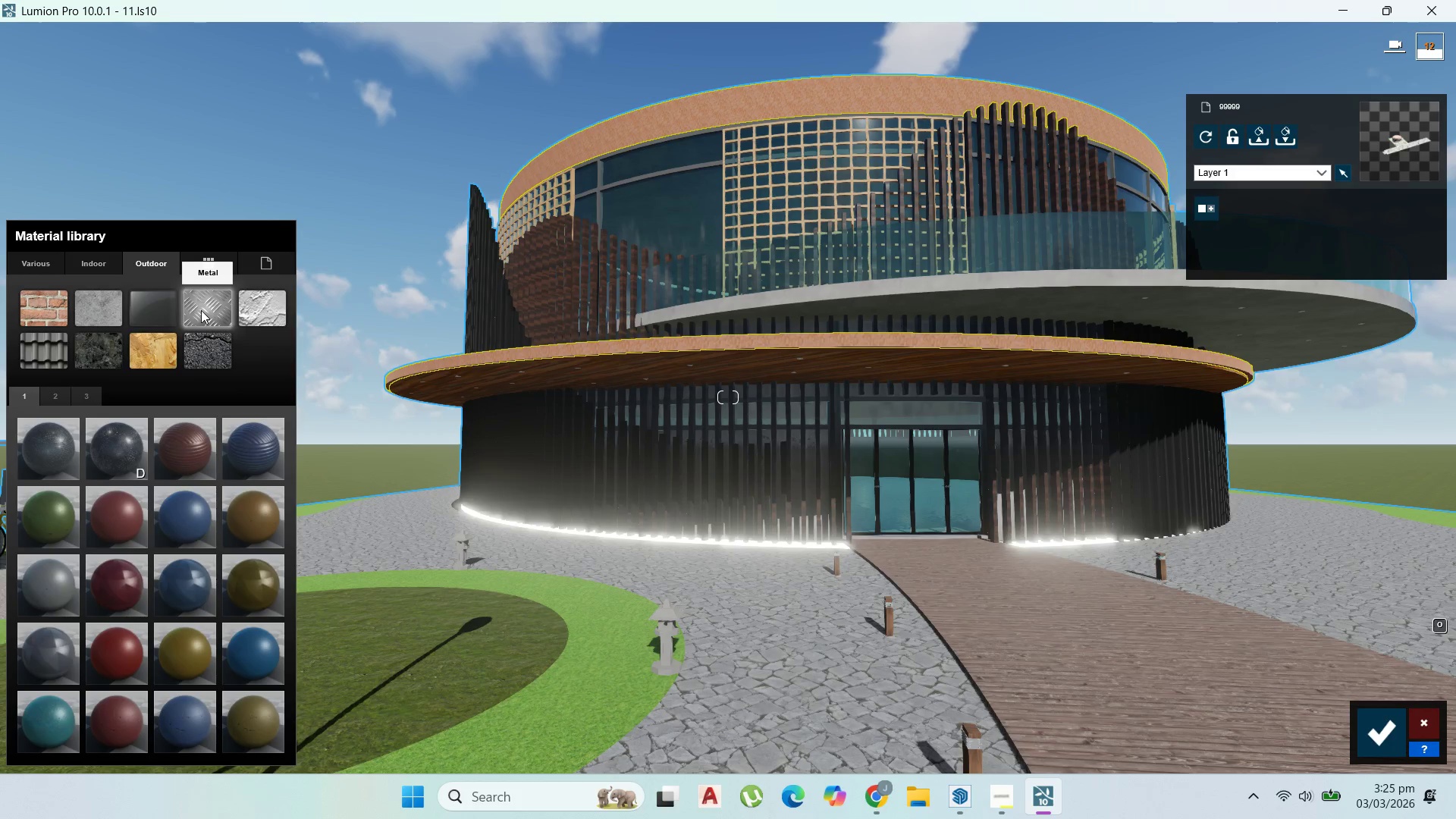 
wait(6.5)
 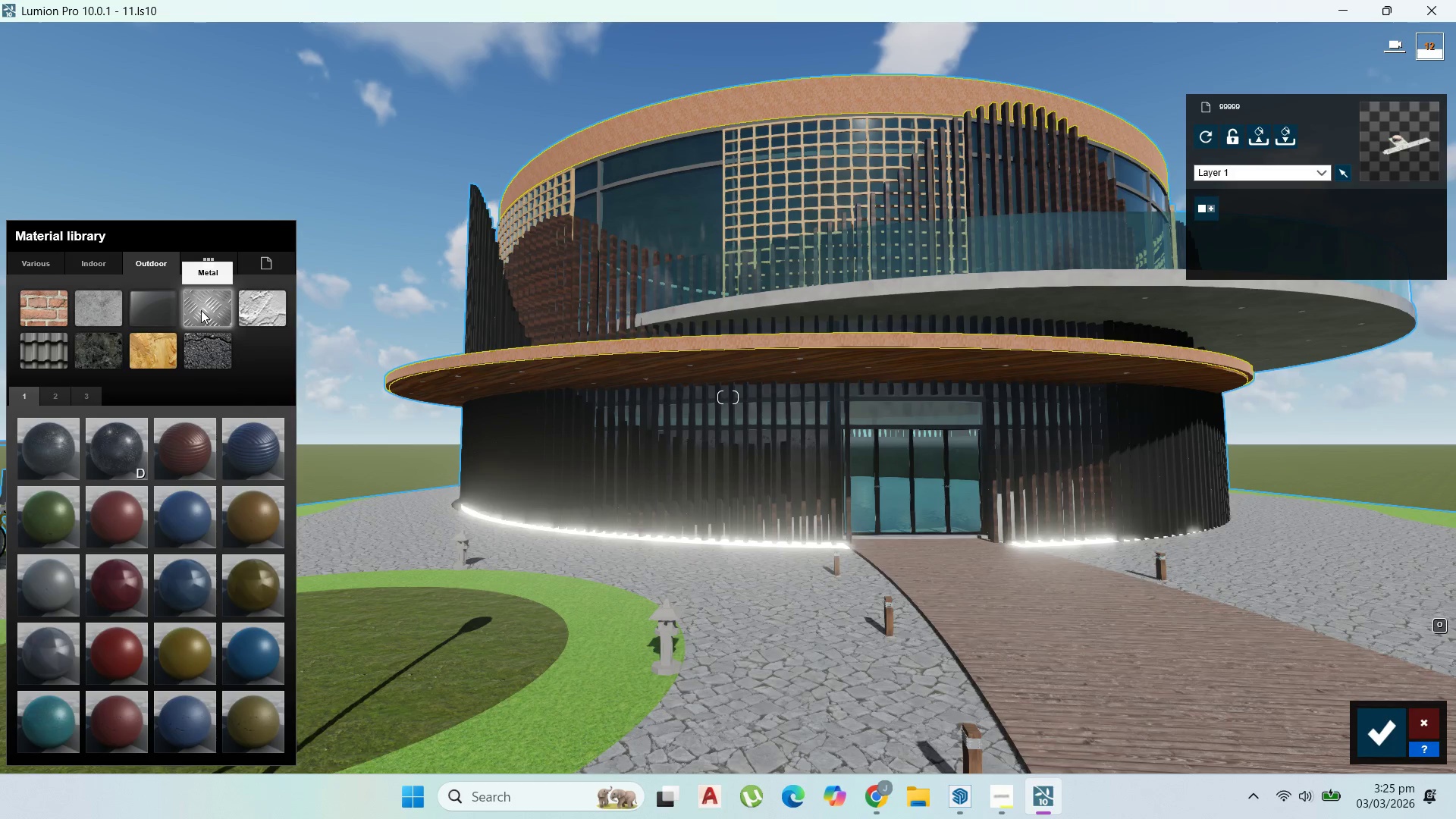 
left_click([88, 400])
 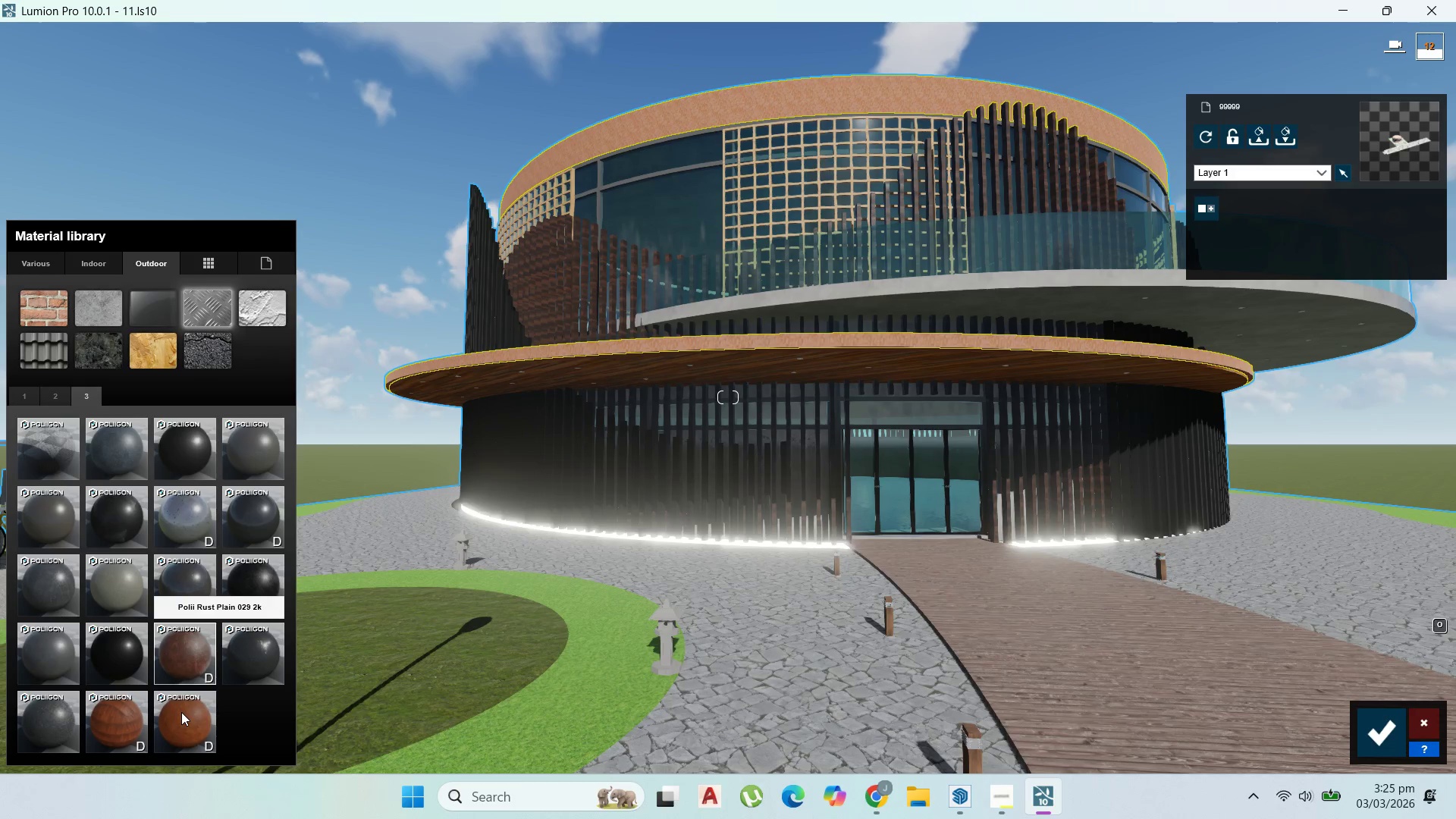 
left_click([181, 712])
 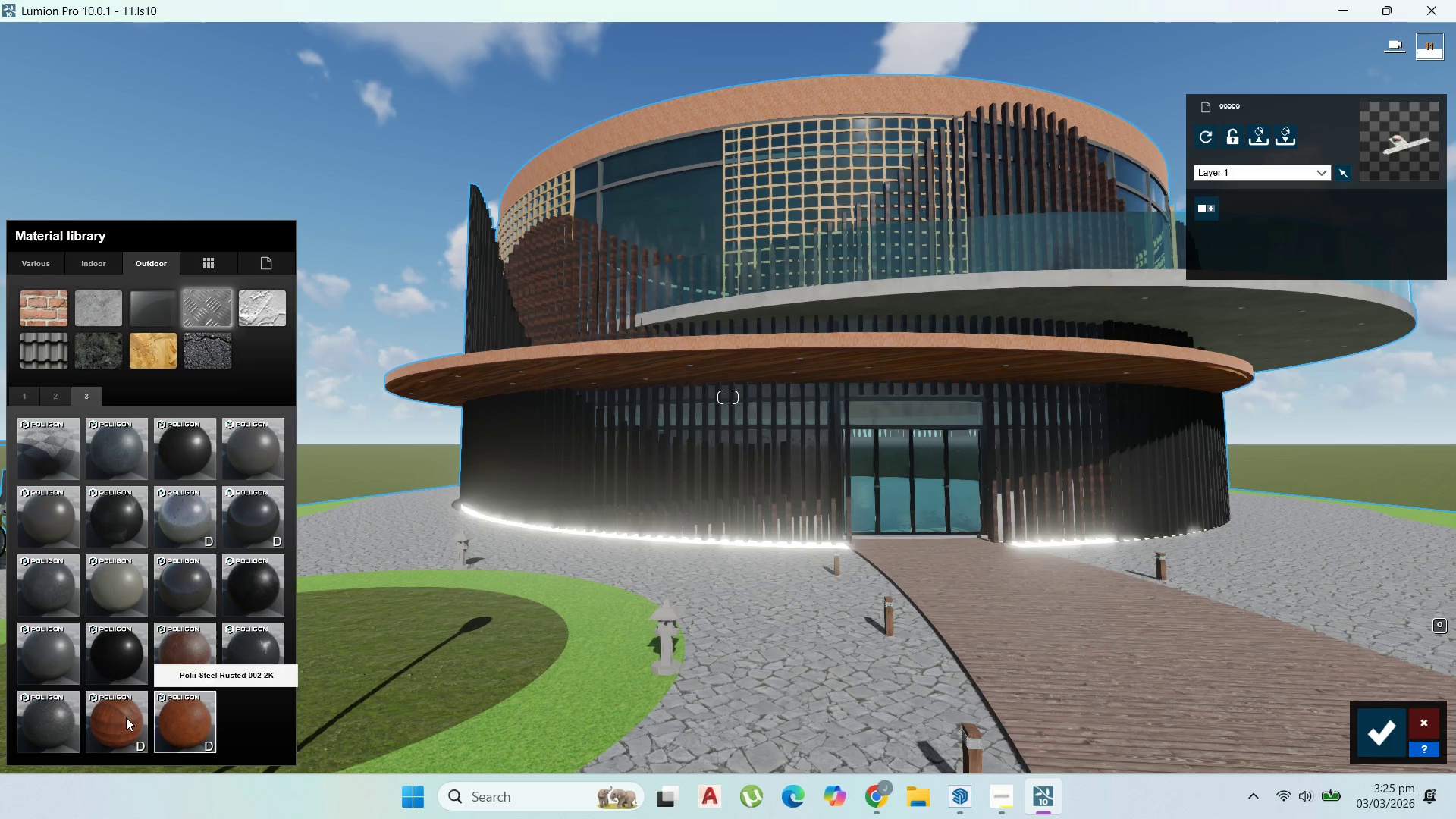 
left_click([126, 717])
 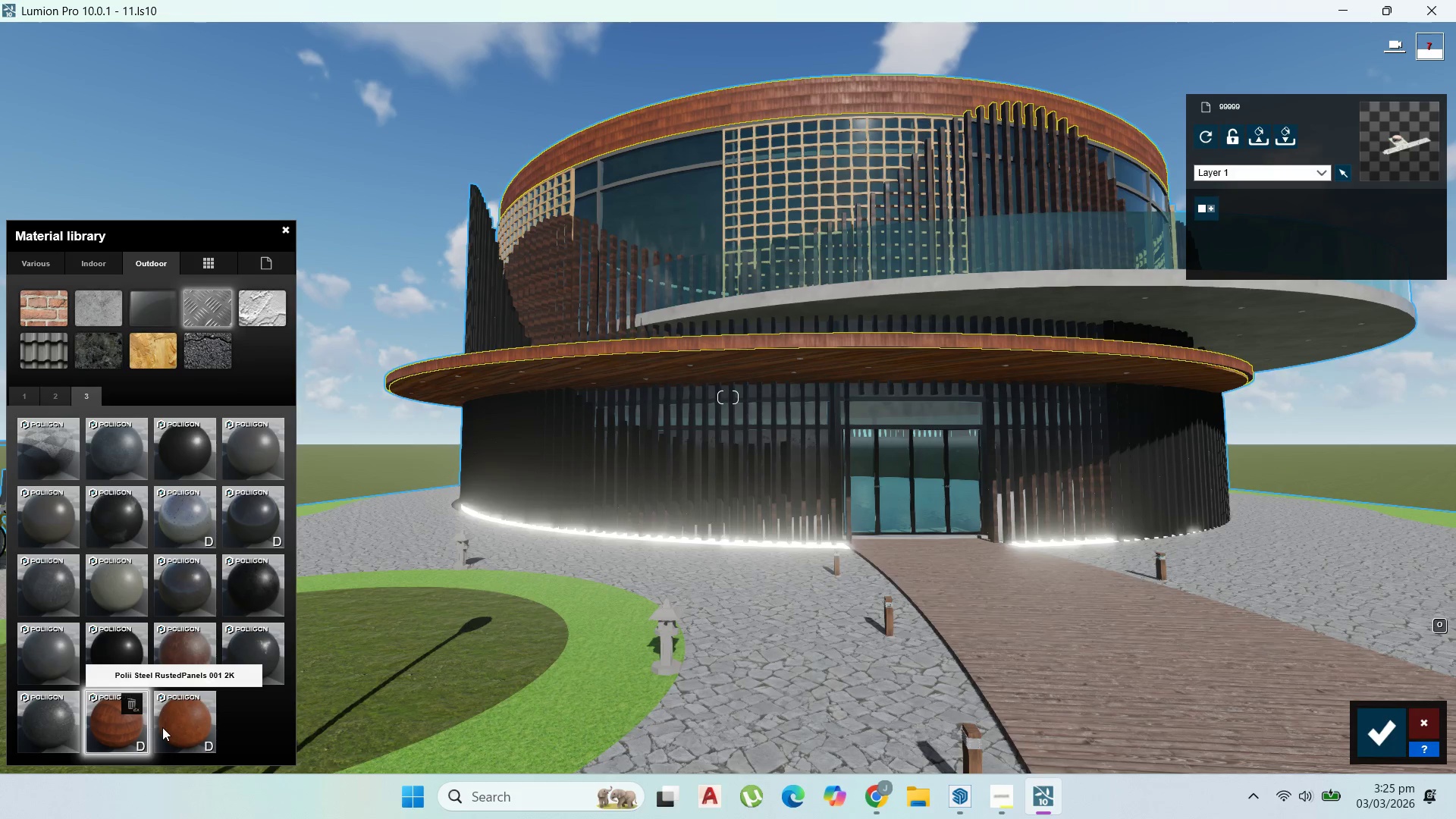 
left_click([187, 733])
 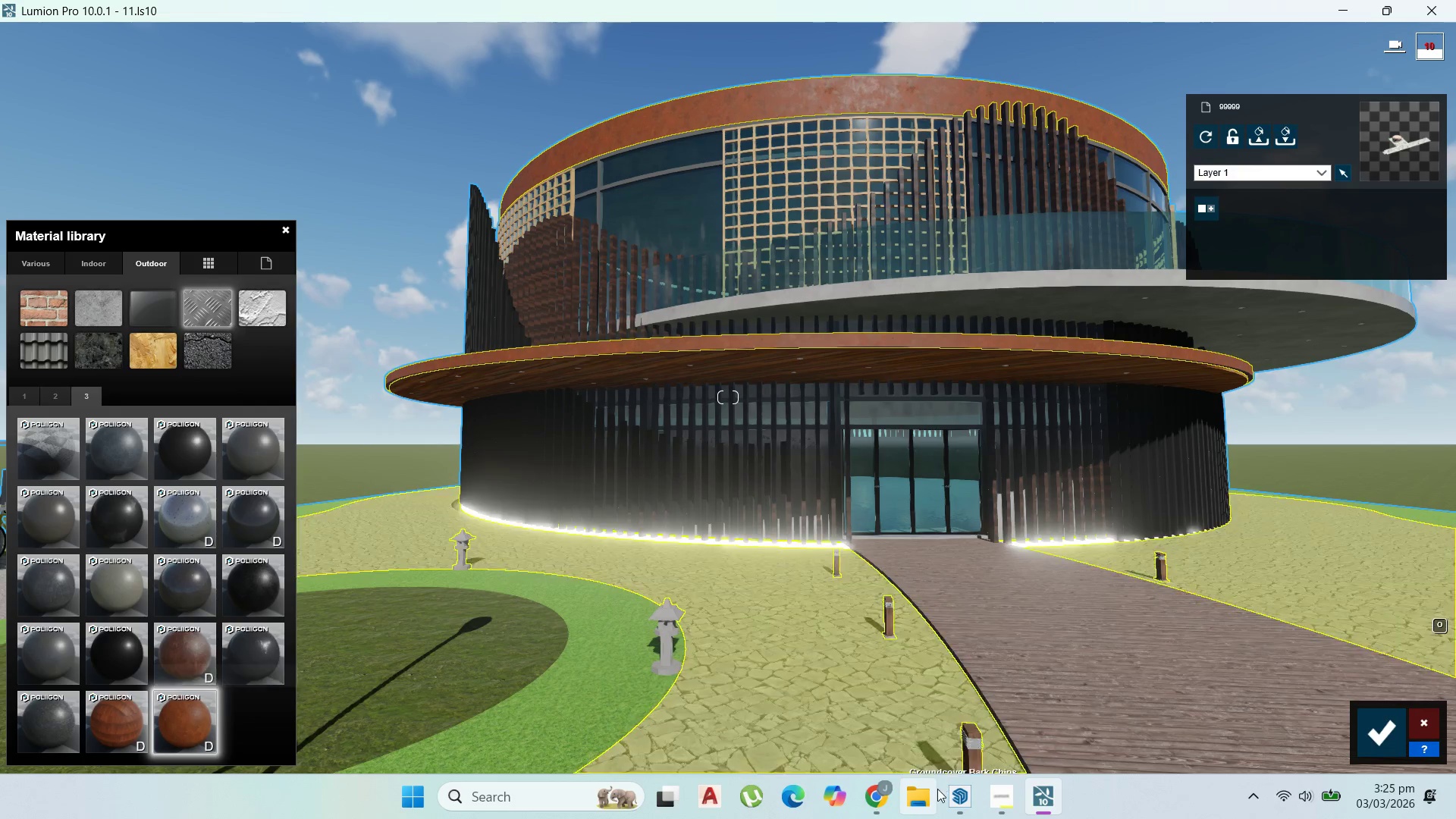 
left_click([887, 796])
 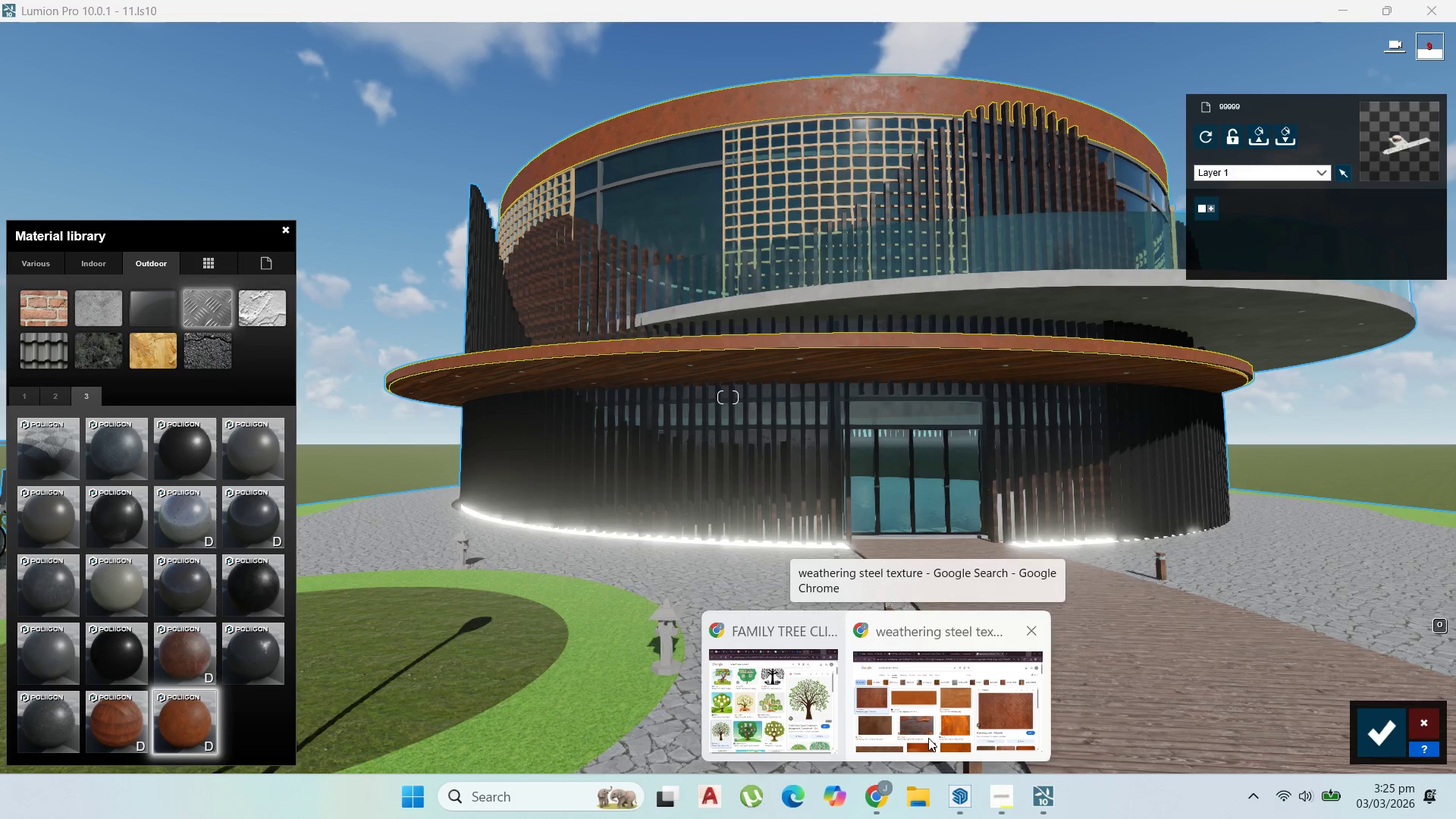 
left_click([928, 738])
 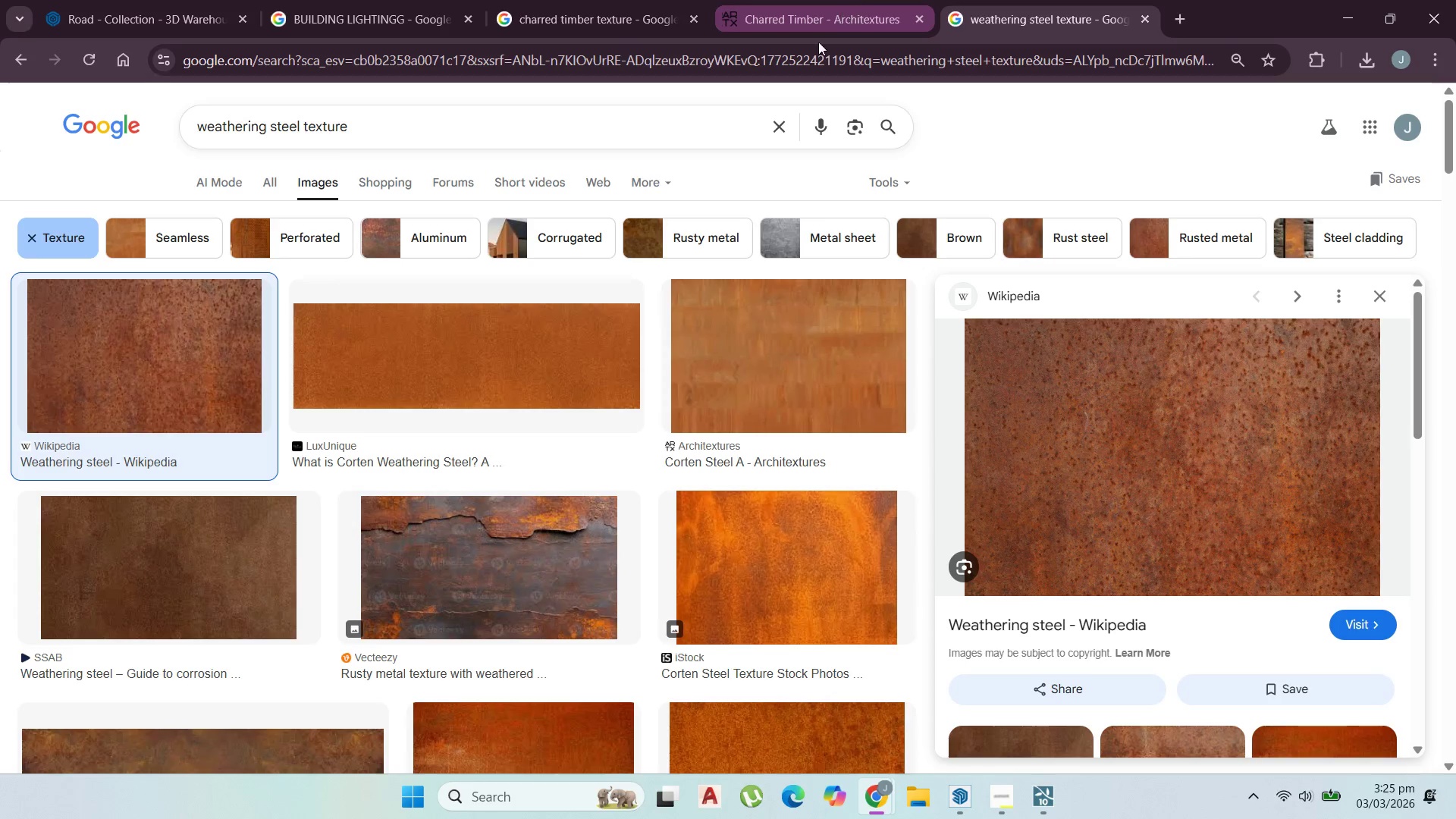 
scroll: coordinate [579, 354], scroll_direction: down, amount: 4.0
 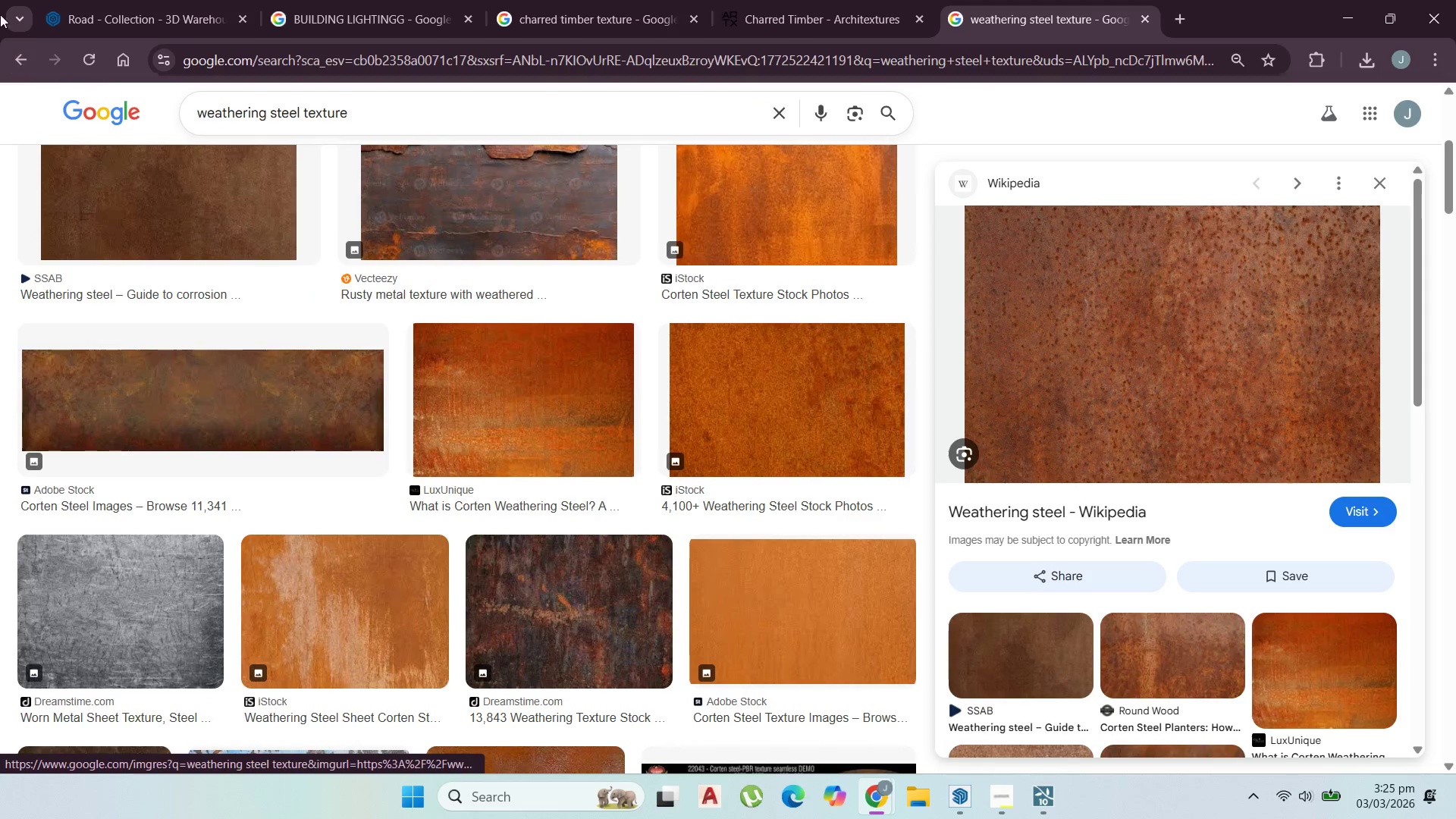 
left_click([17, 59])
 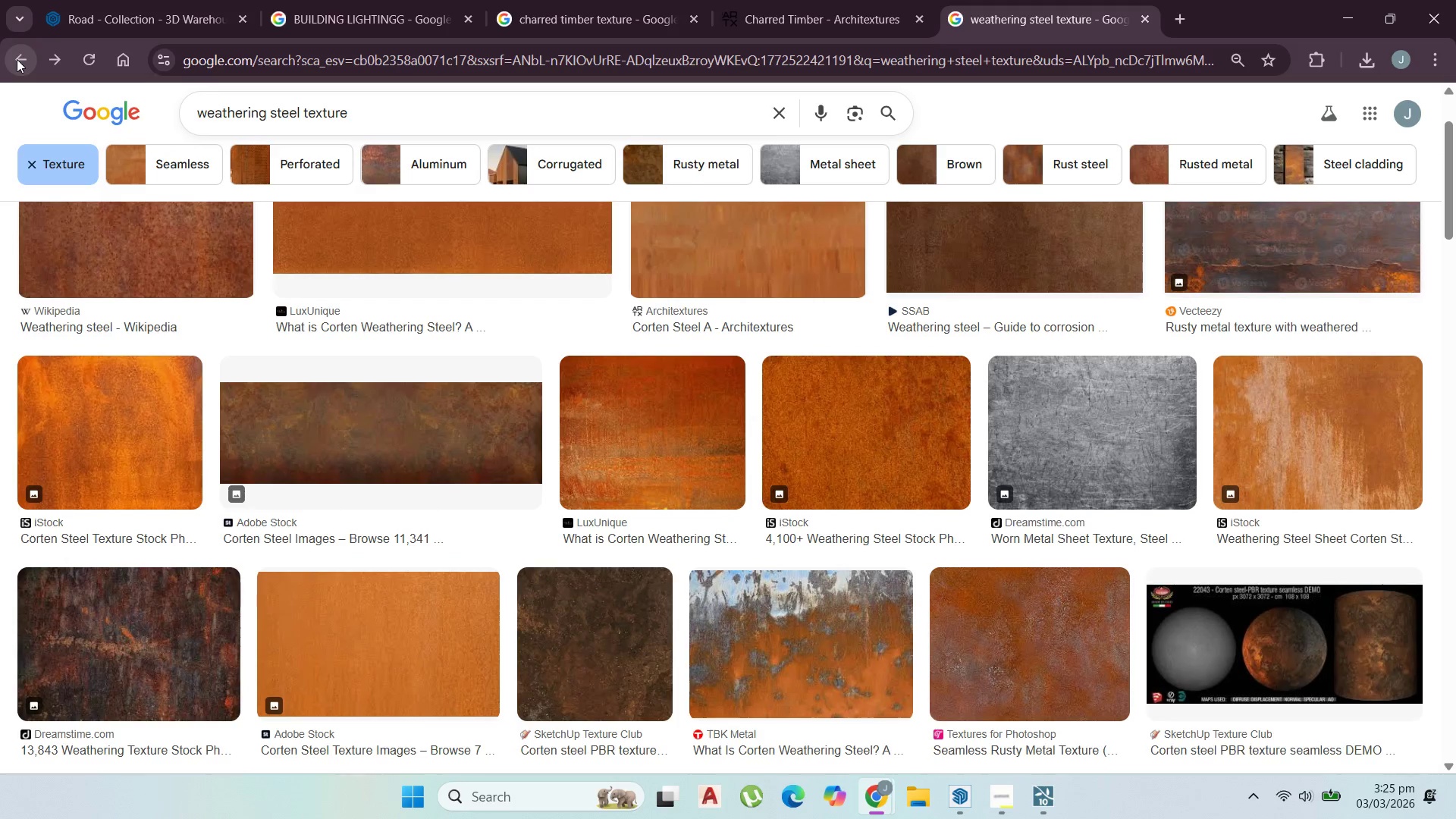 
left_click([17, 59])
 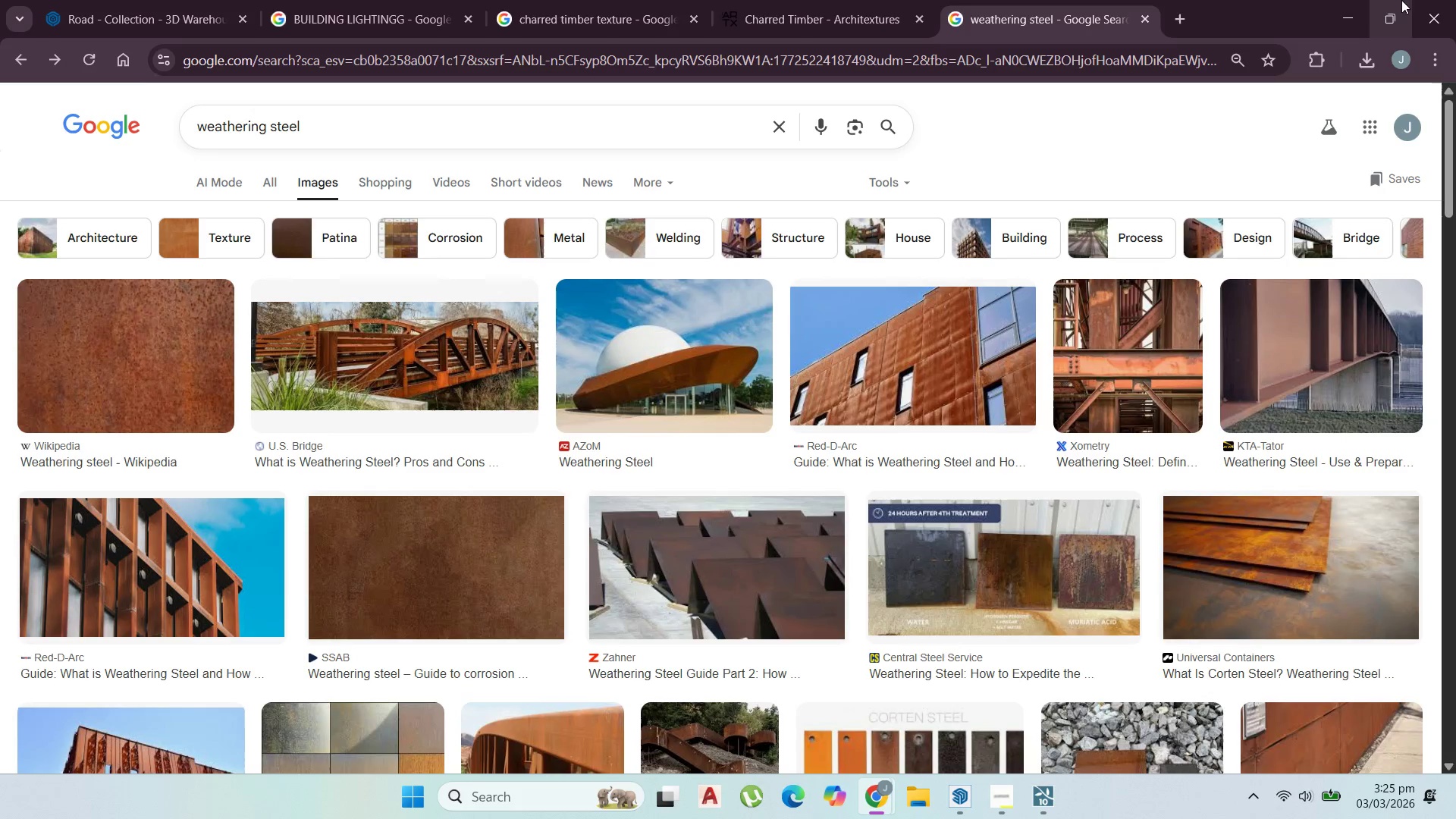 
scroll: coordinate [855, 359], scroll_direction: down, amount: 13.0
 